 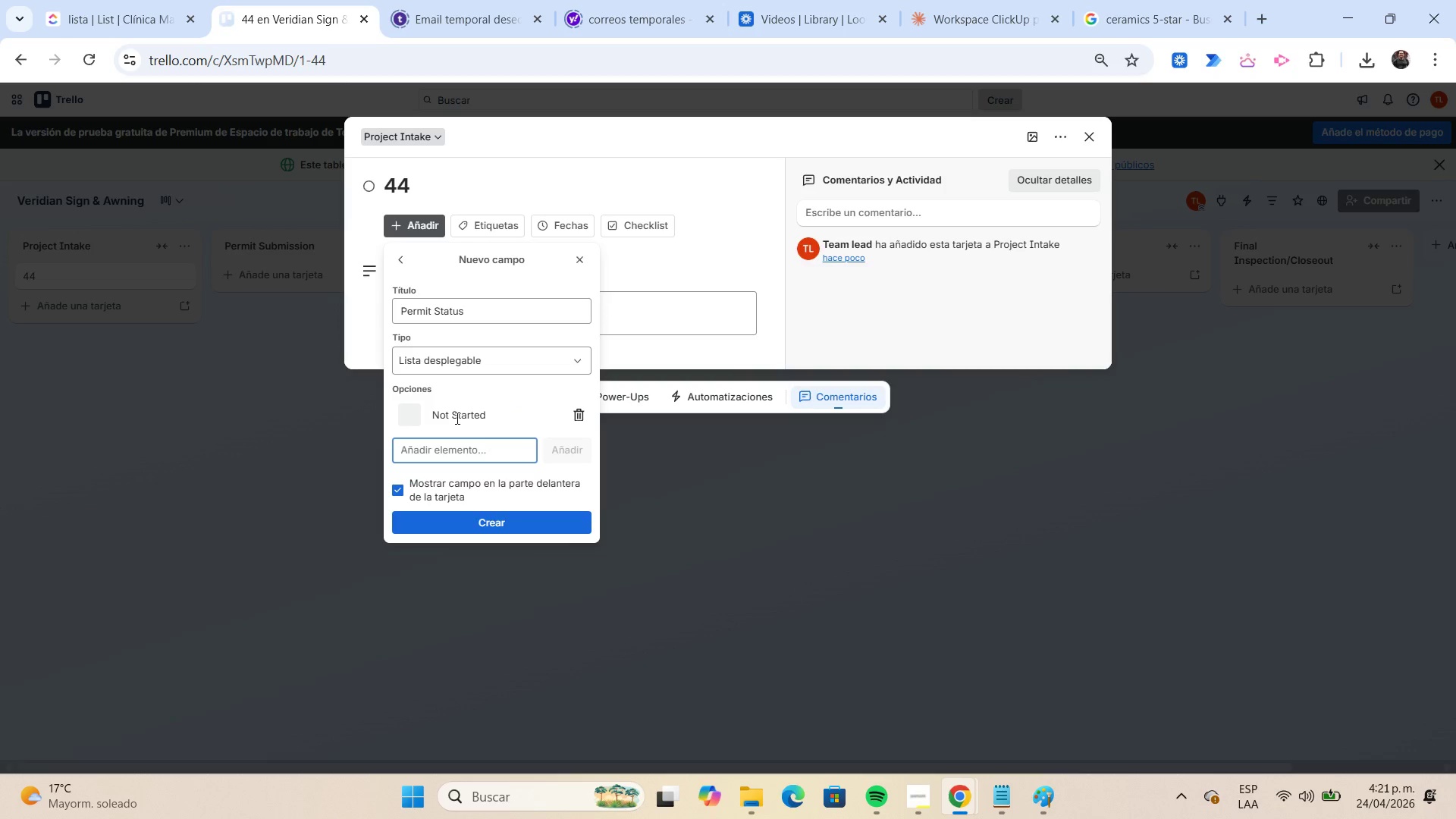 
type(Submitted)
 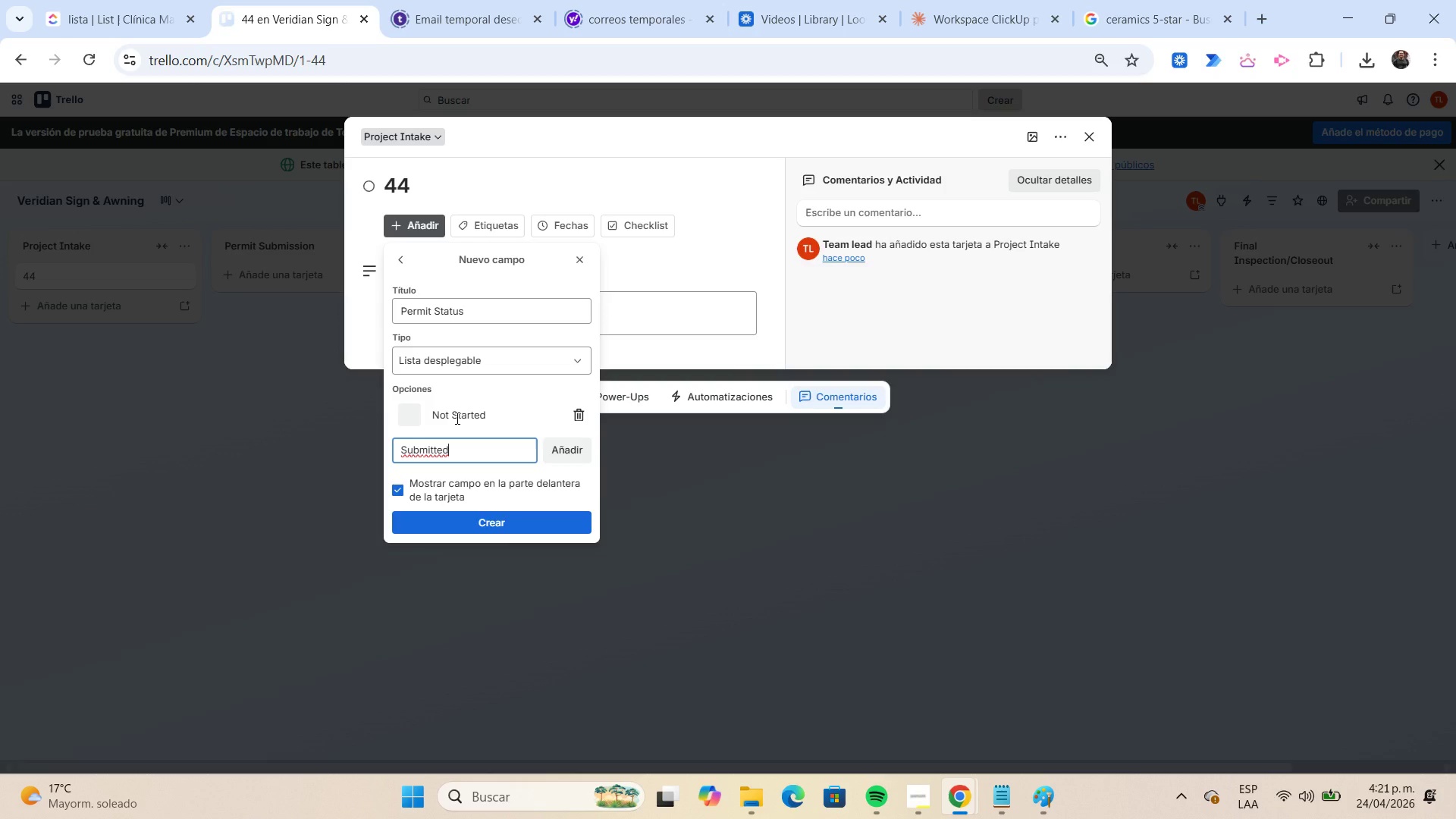 
key(Enter)
 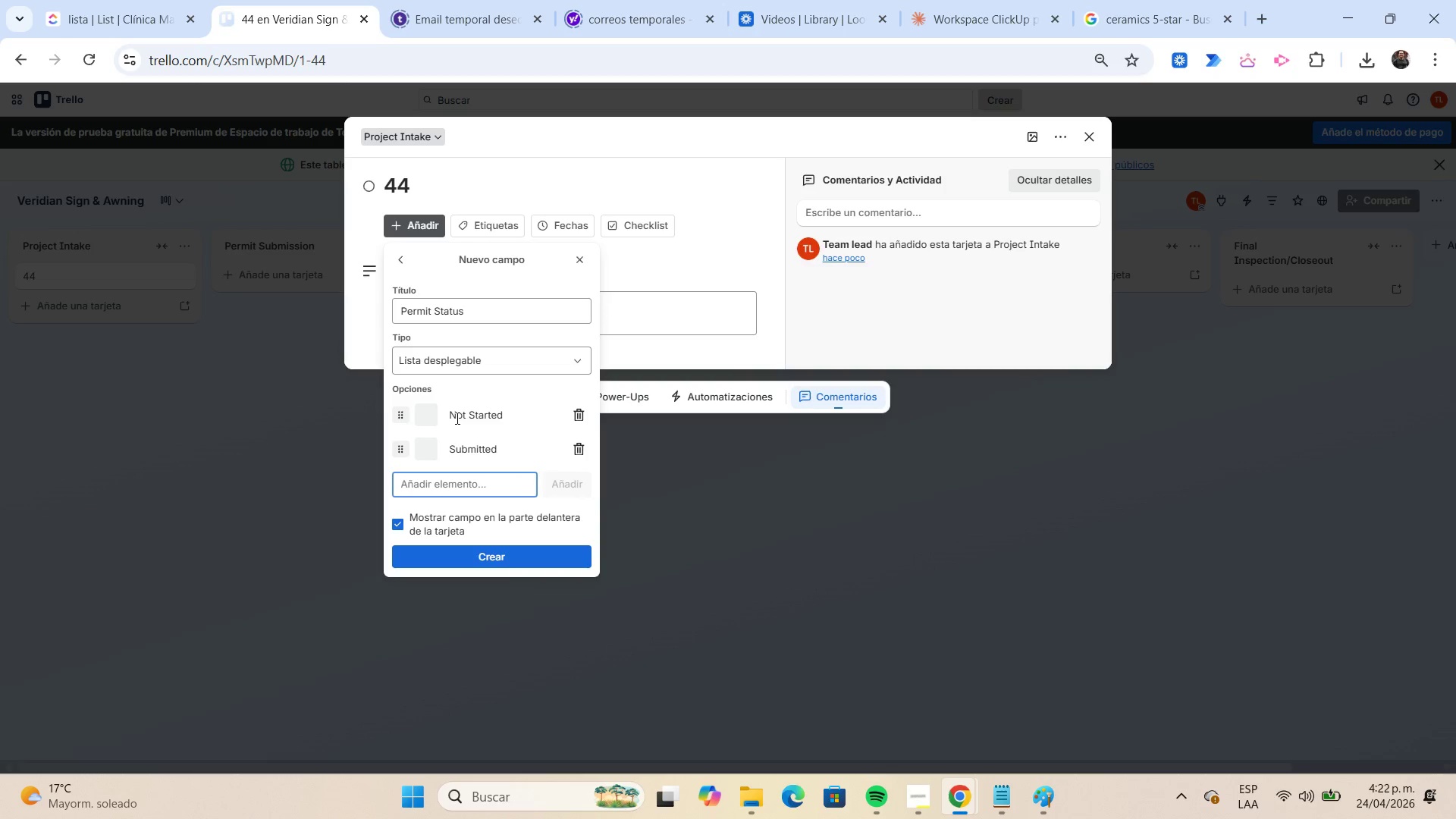 
type(Correction Requested)
 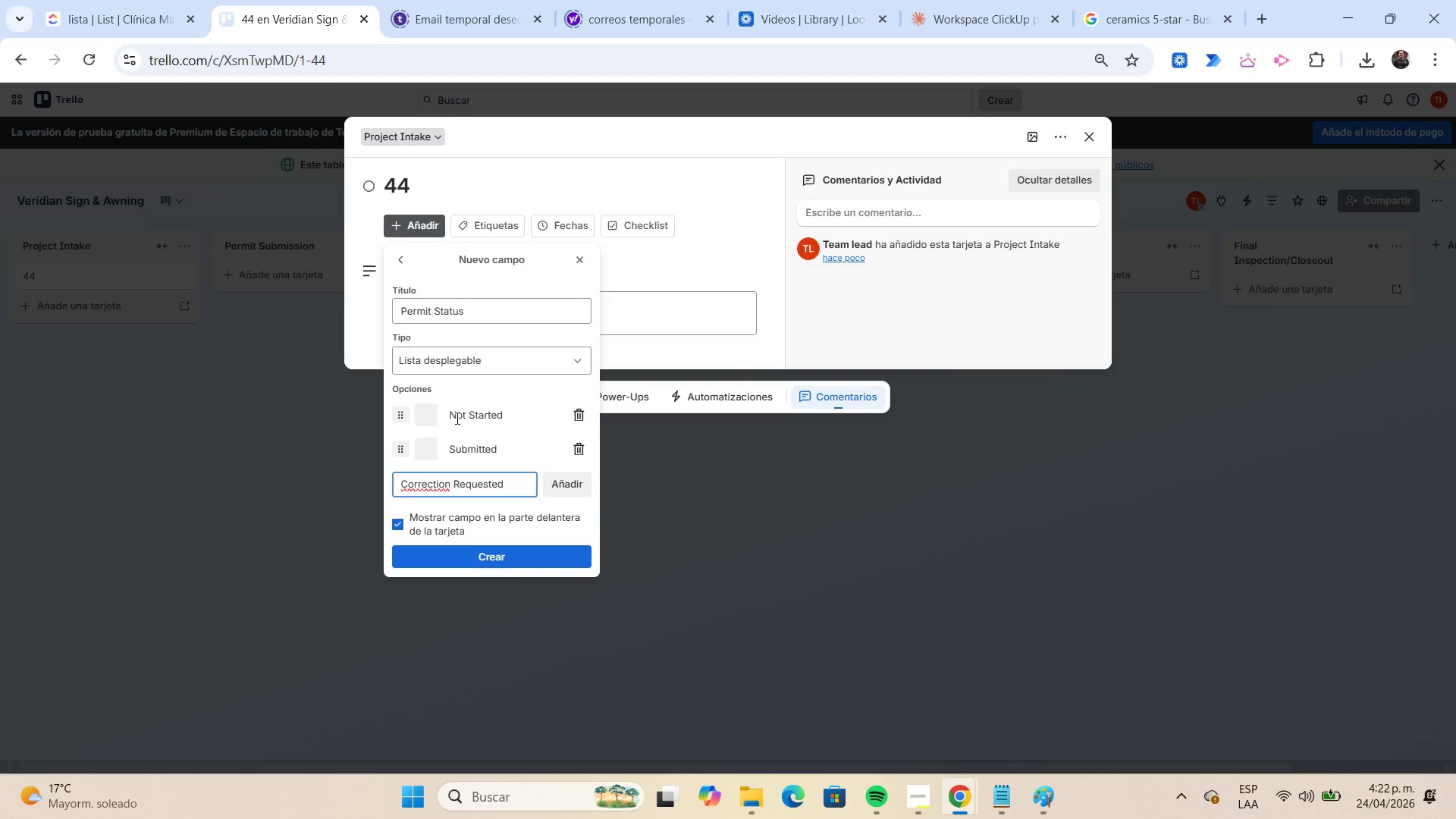 
key(Enter)
 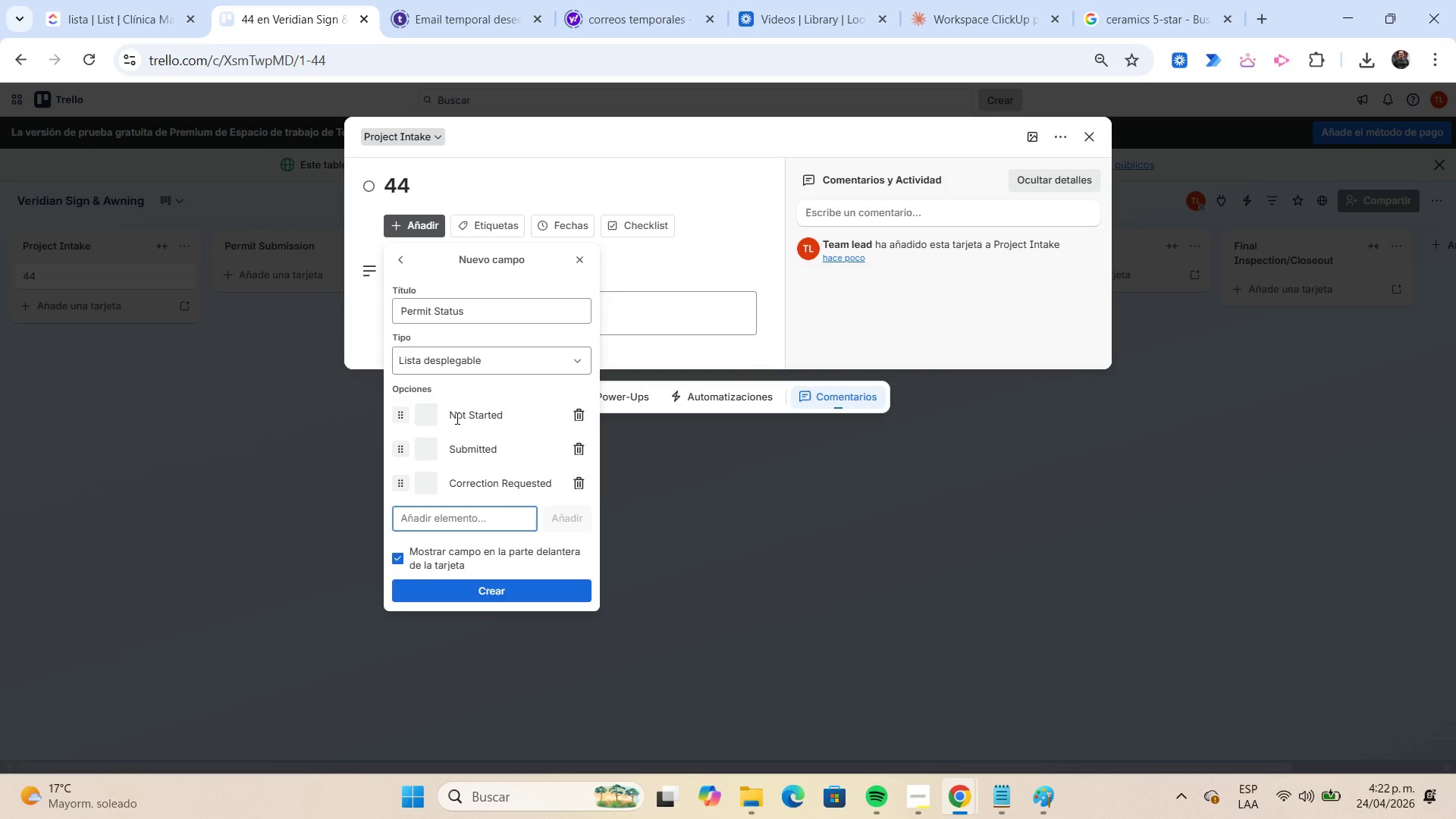 
type(Approved)
 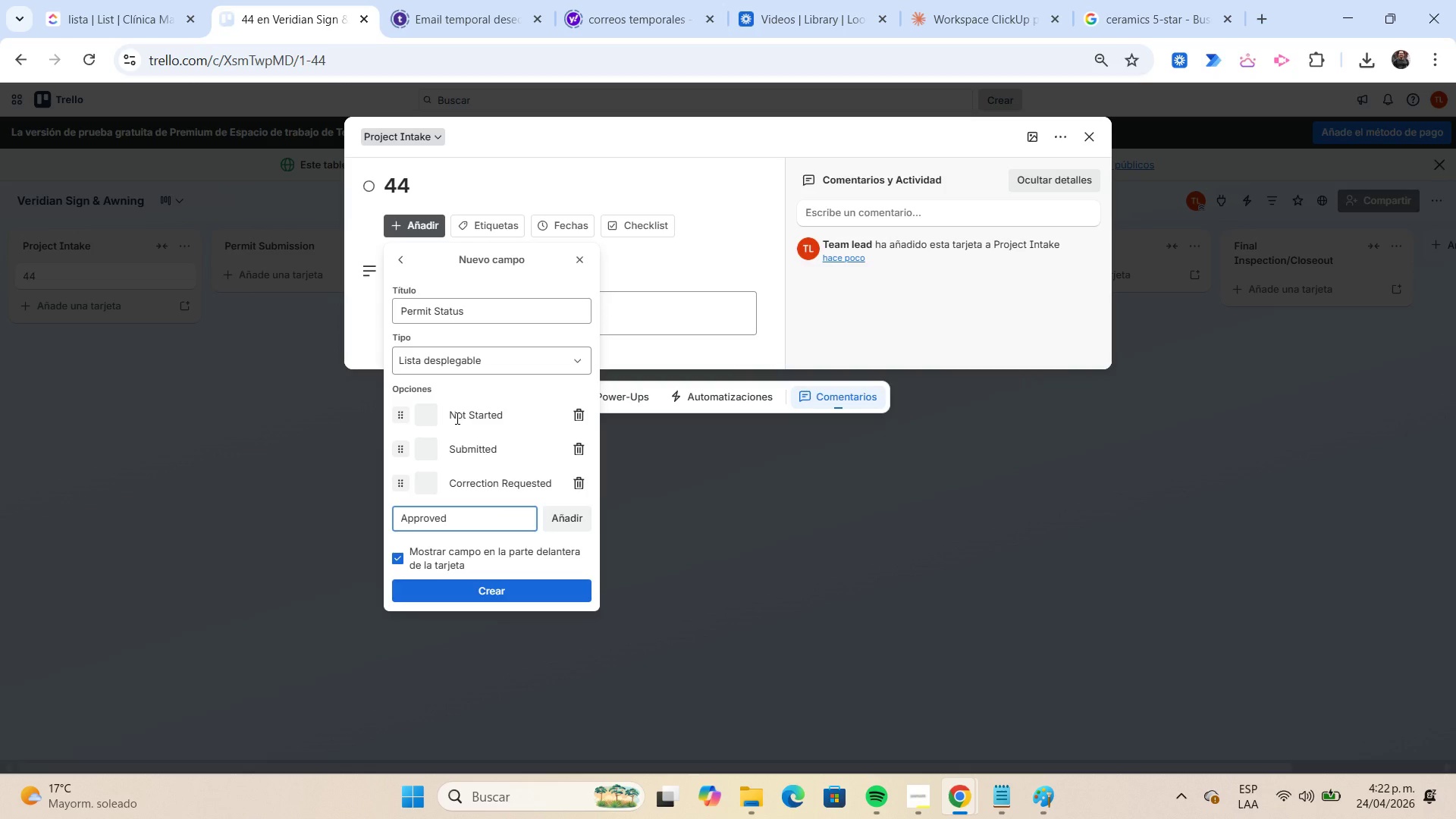 
key(Enter)
 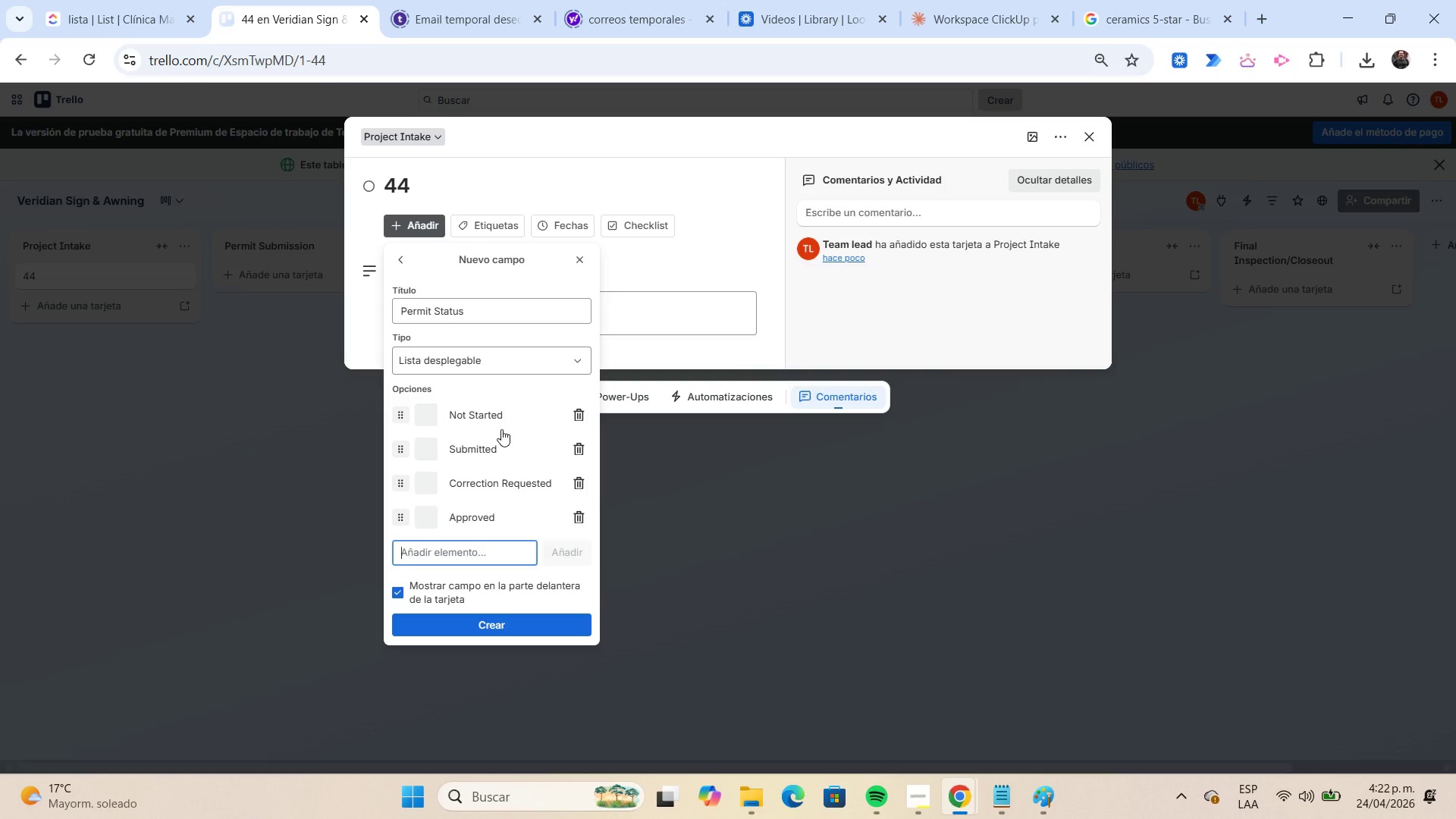 
left_click([431, 406])
 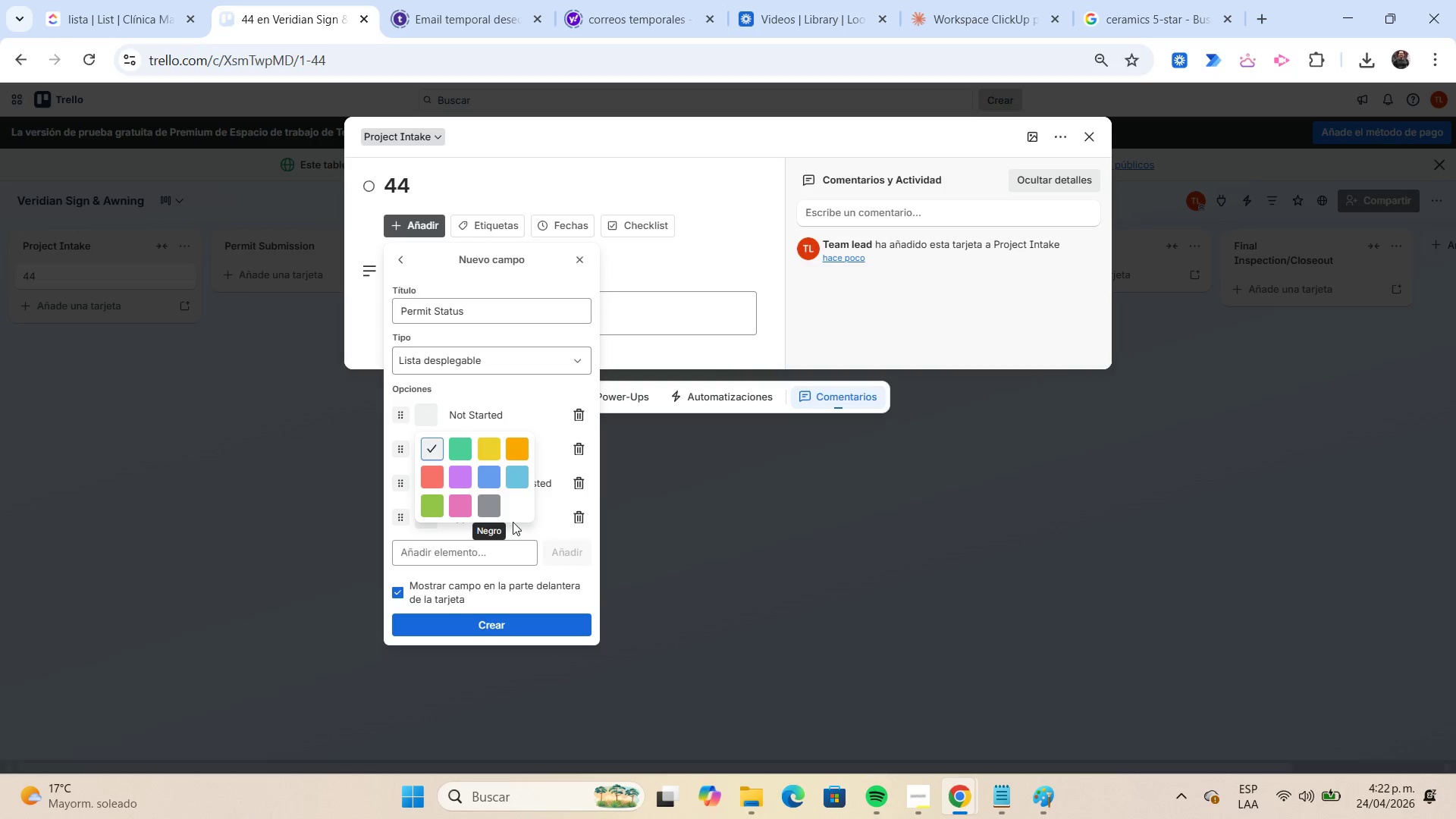 
left_click([493, 511])
 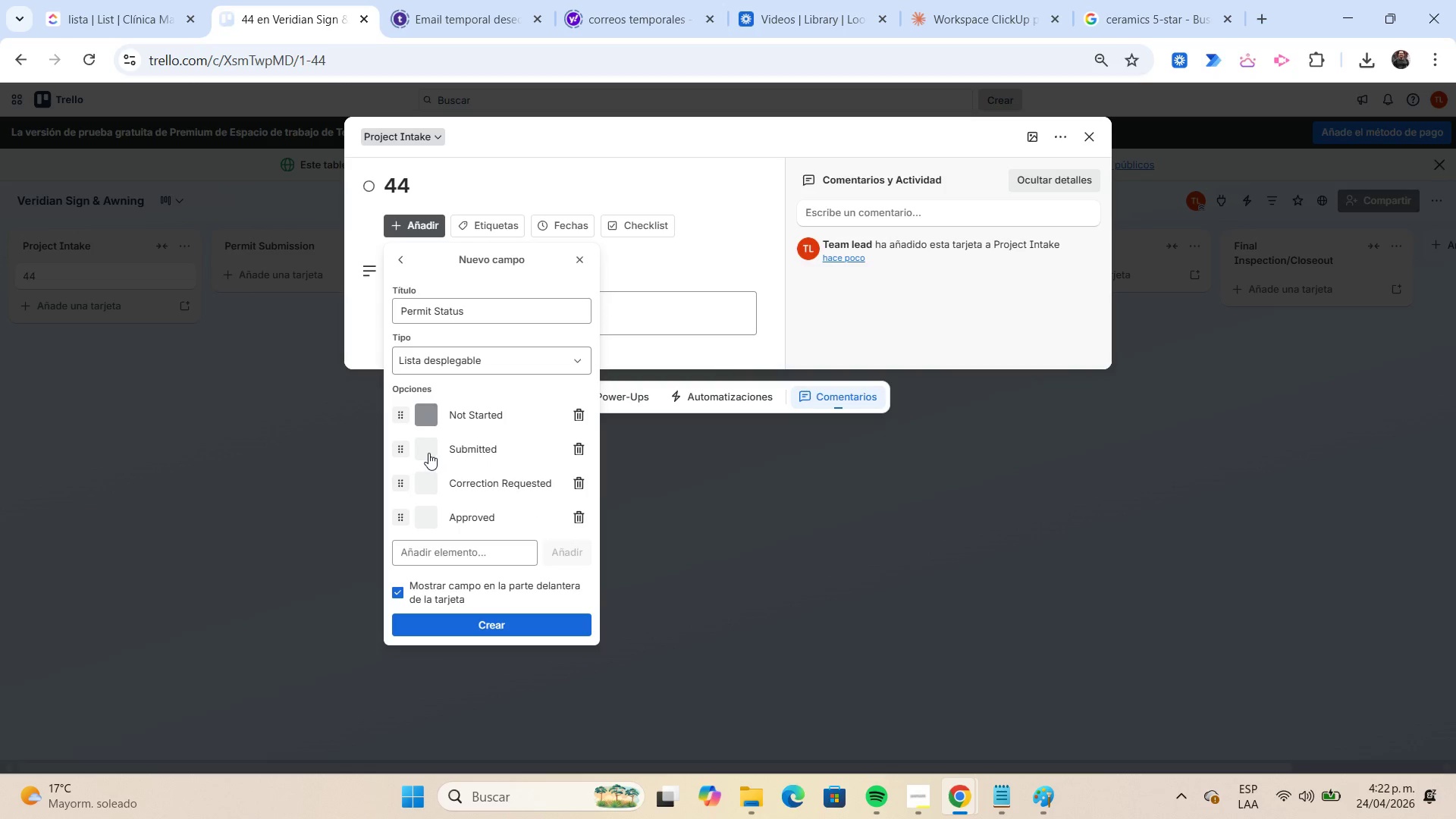 
left_click([428, 453])
 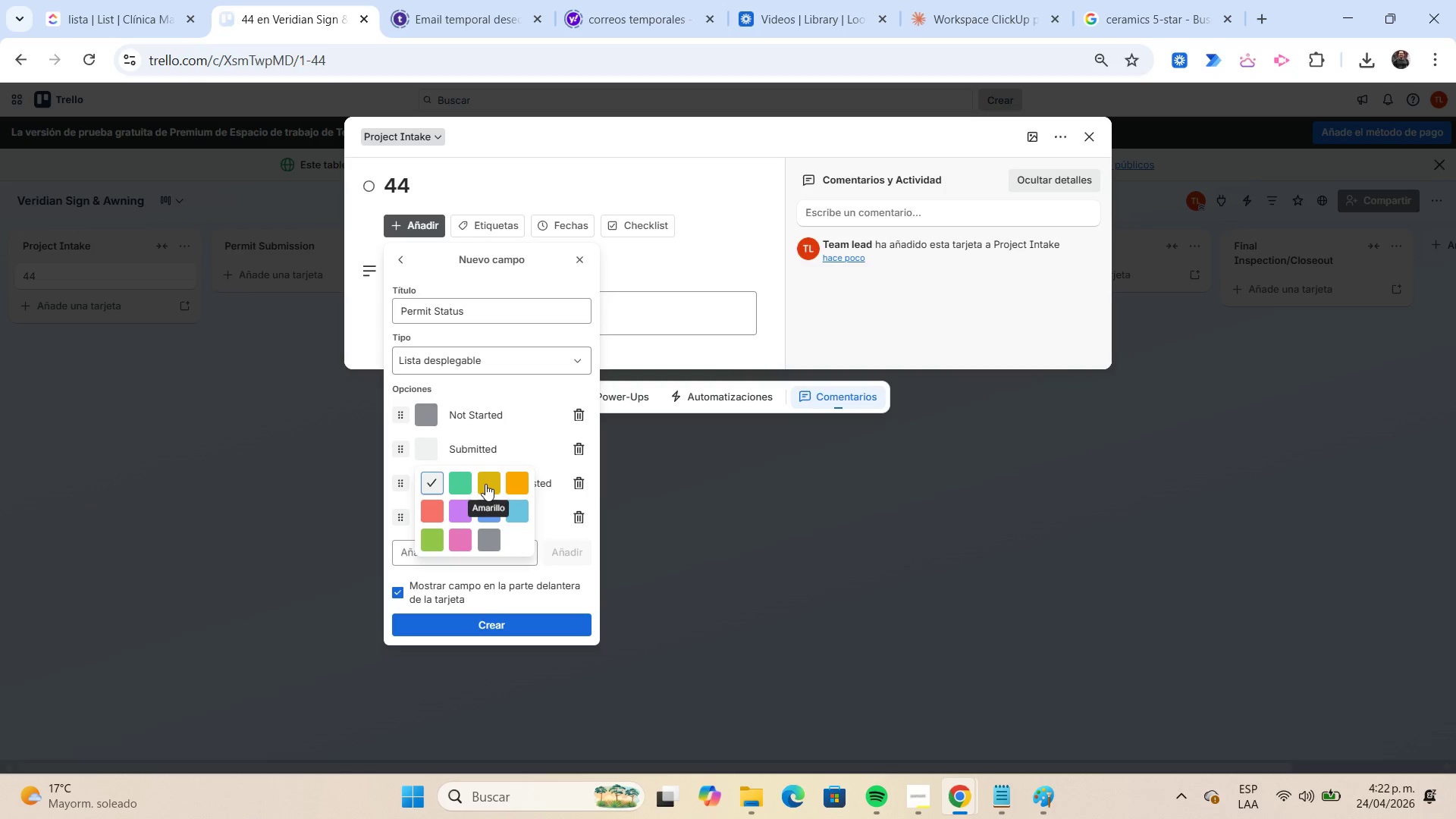 
left_click([485, 484])
 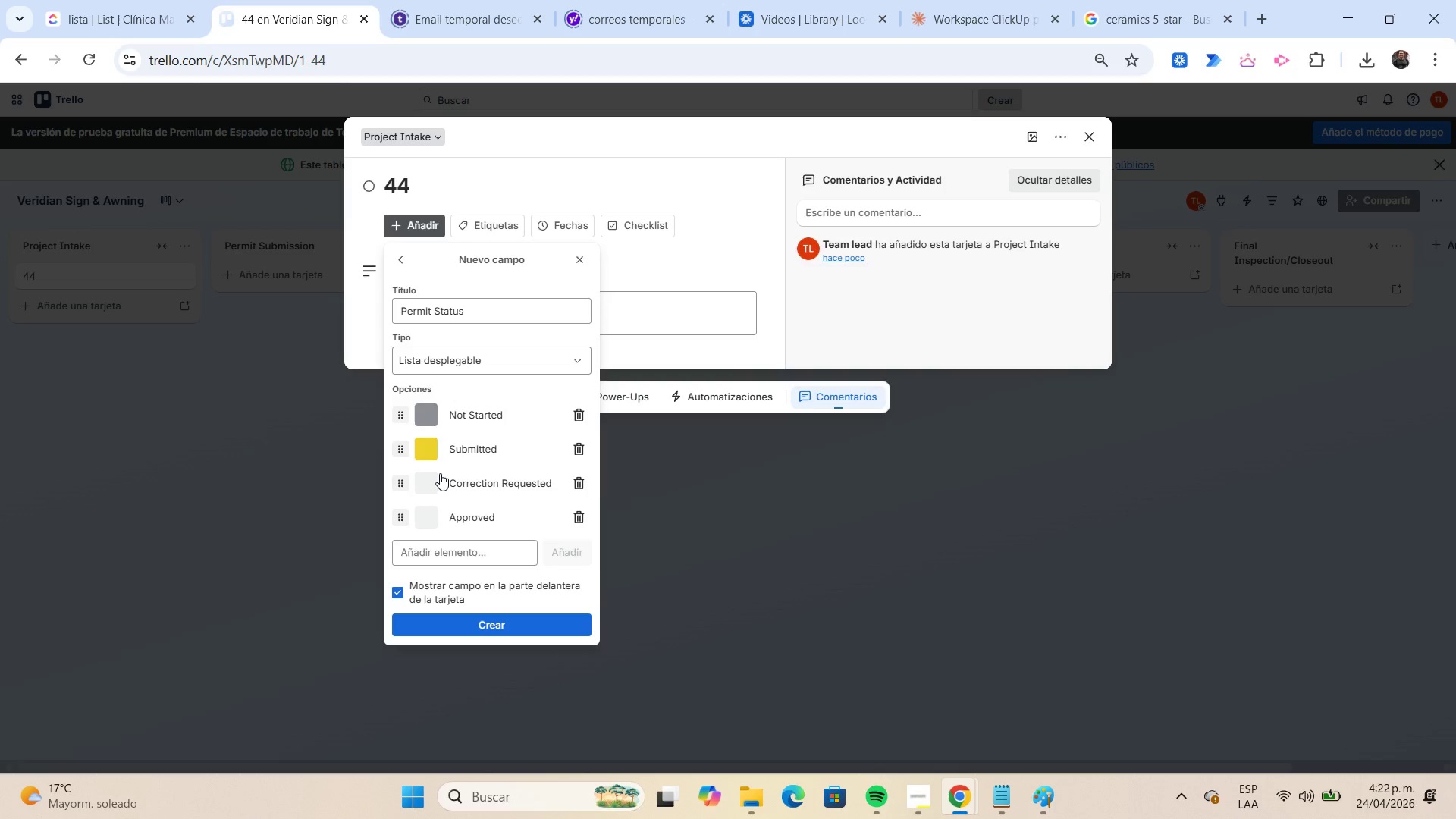 
left_click([431, 452])
 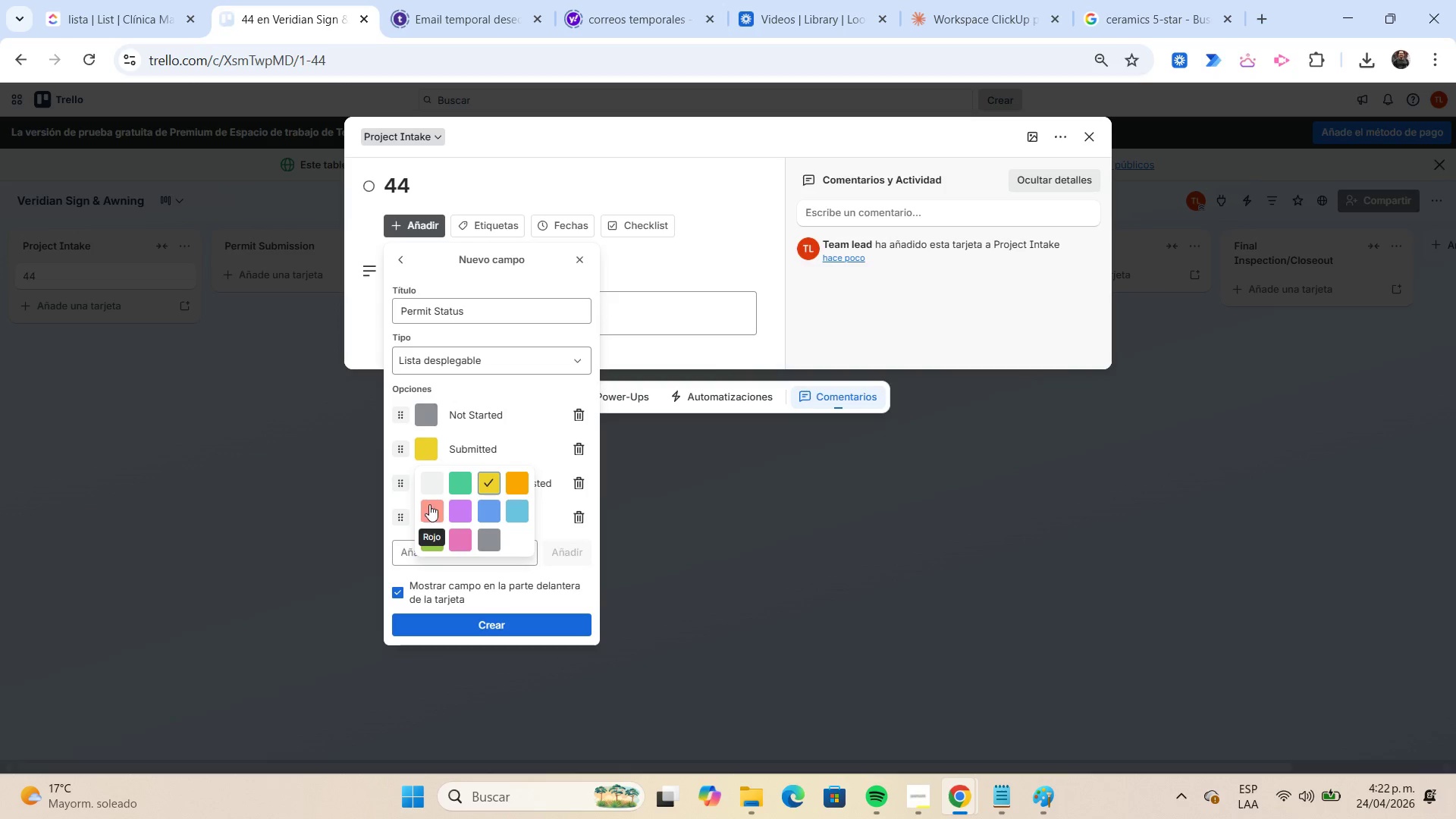 
left_click([429, 504])
 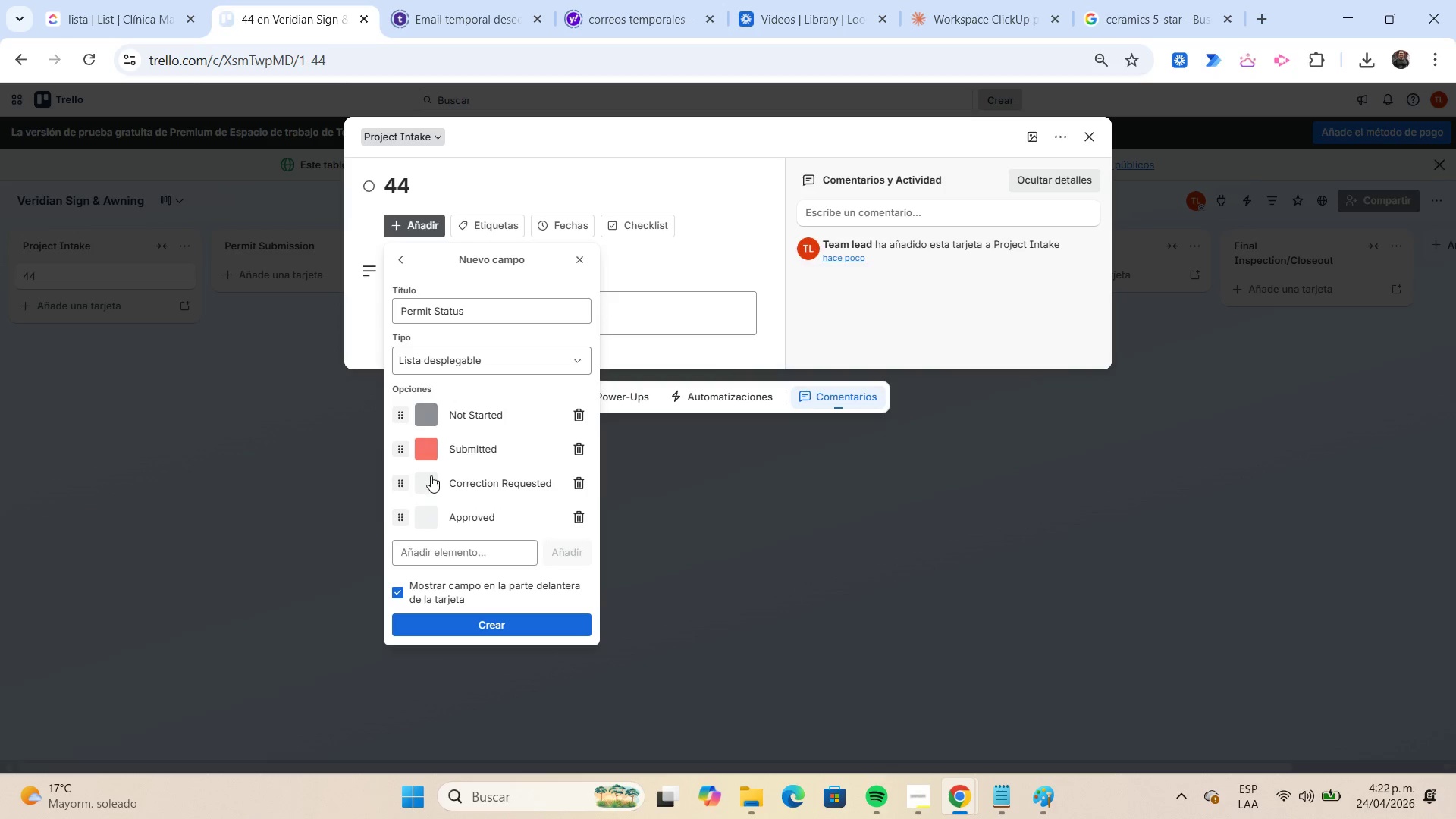 
left_click([431, 475])
 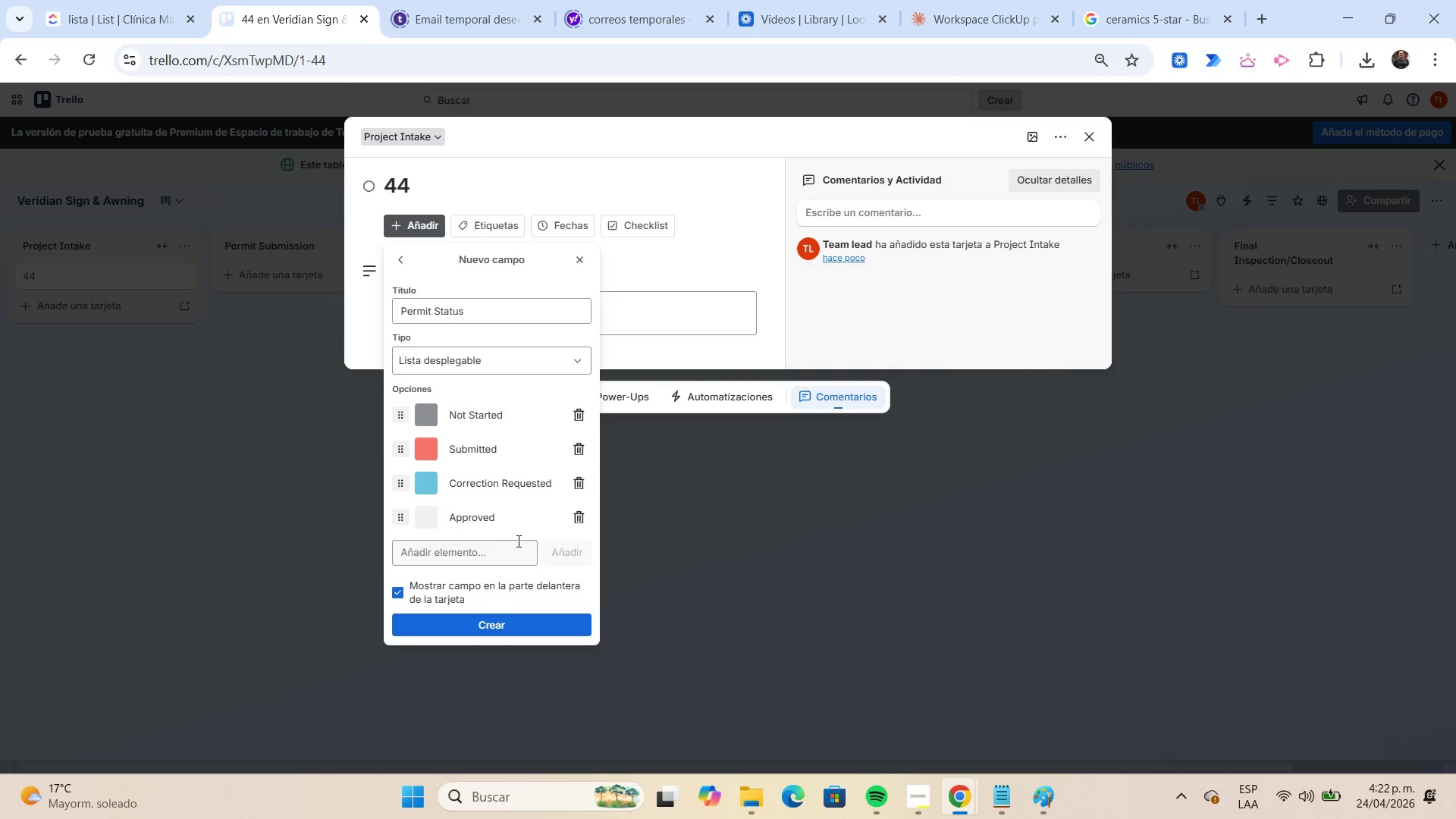 
left_click([426, 516])
 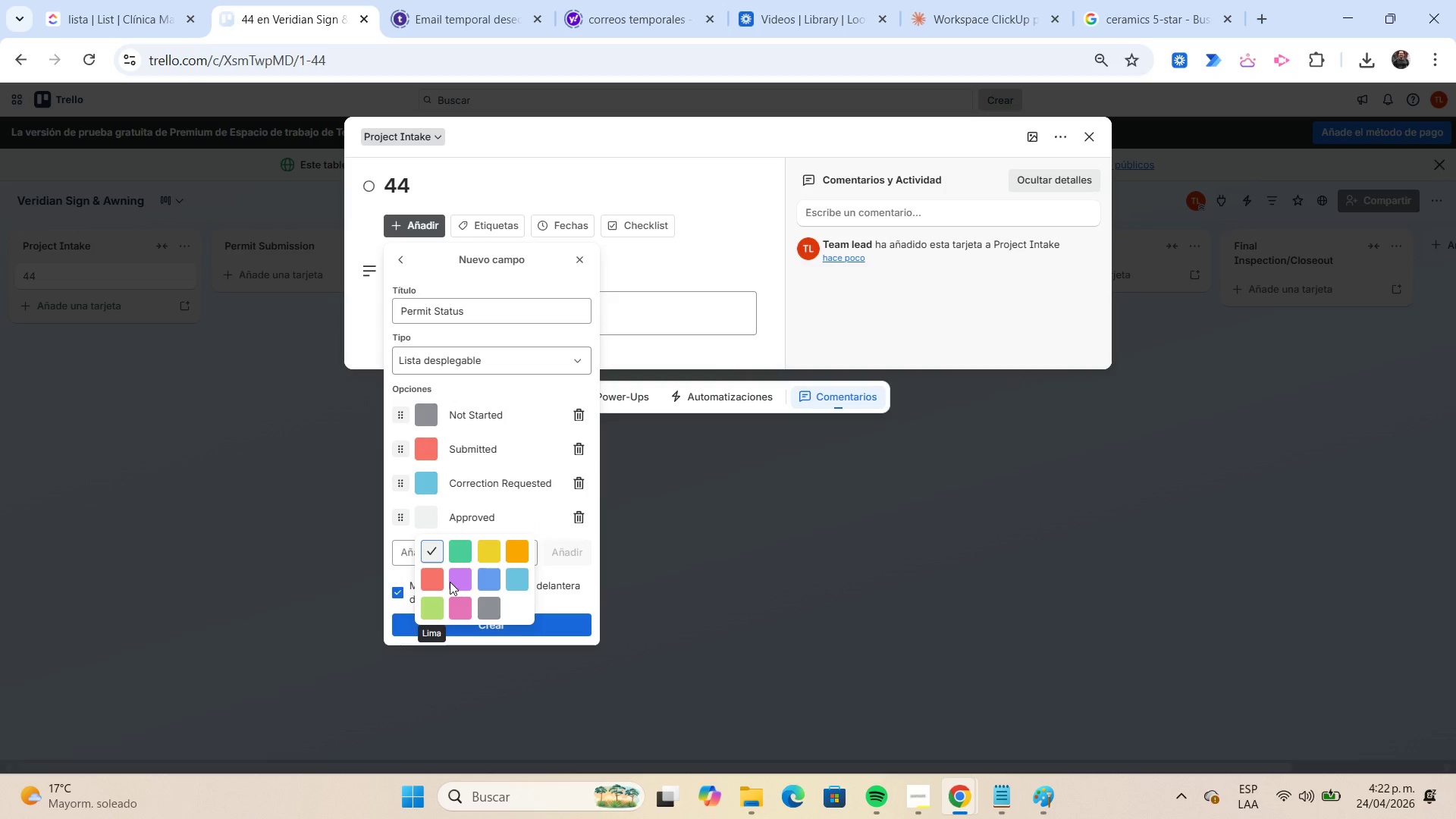 
left_click([459, 555])
 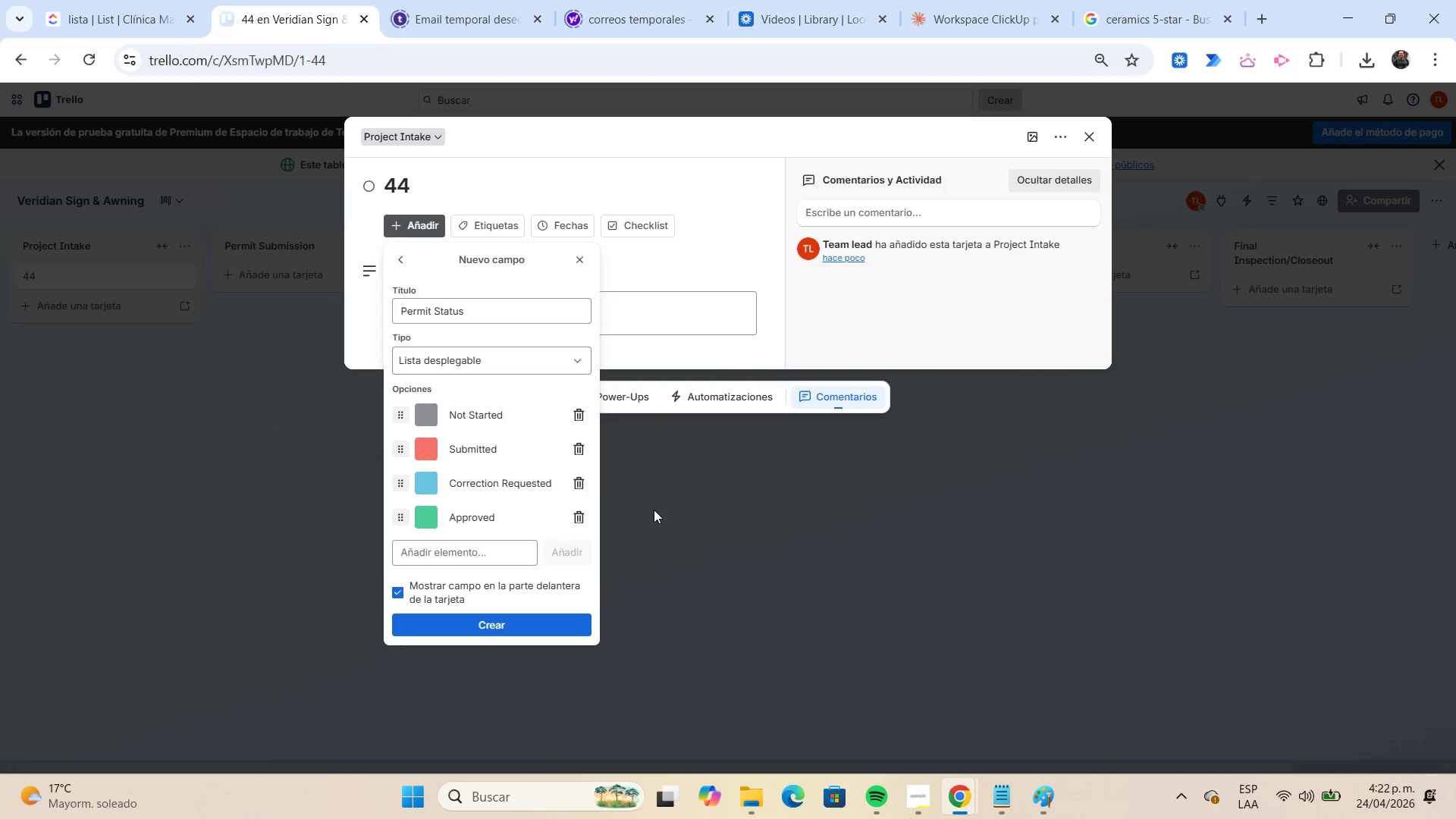 
left_click([653, 509])
 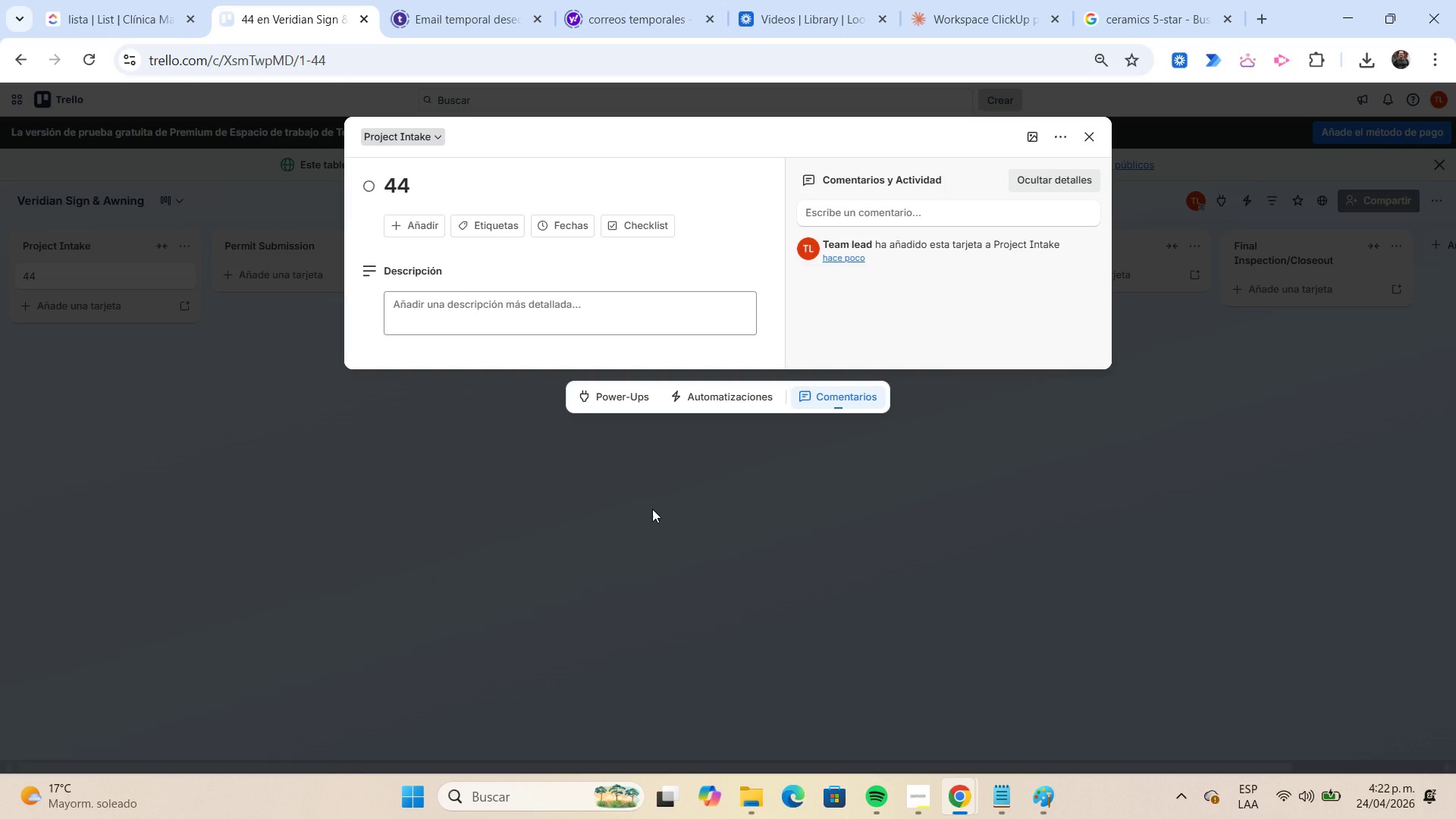 
wait(9.3)
 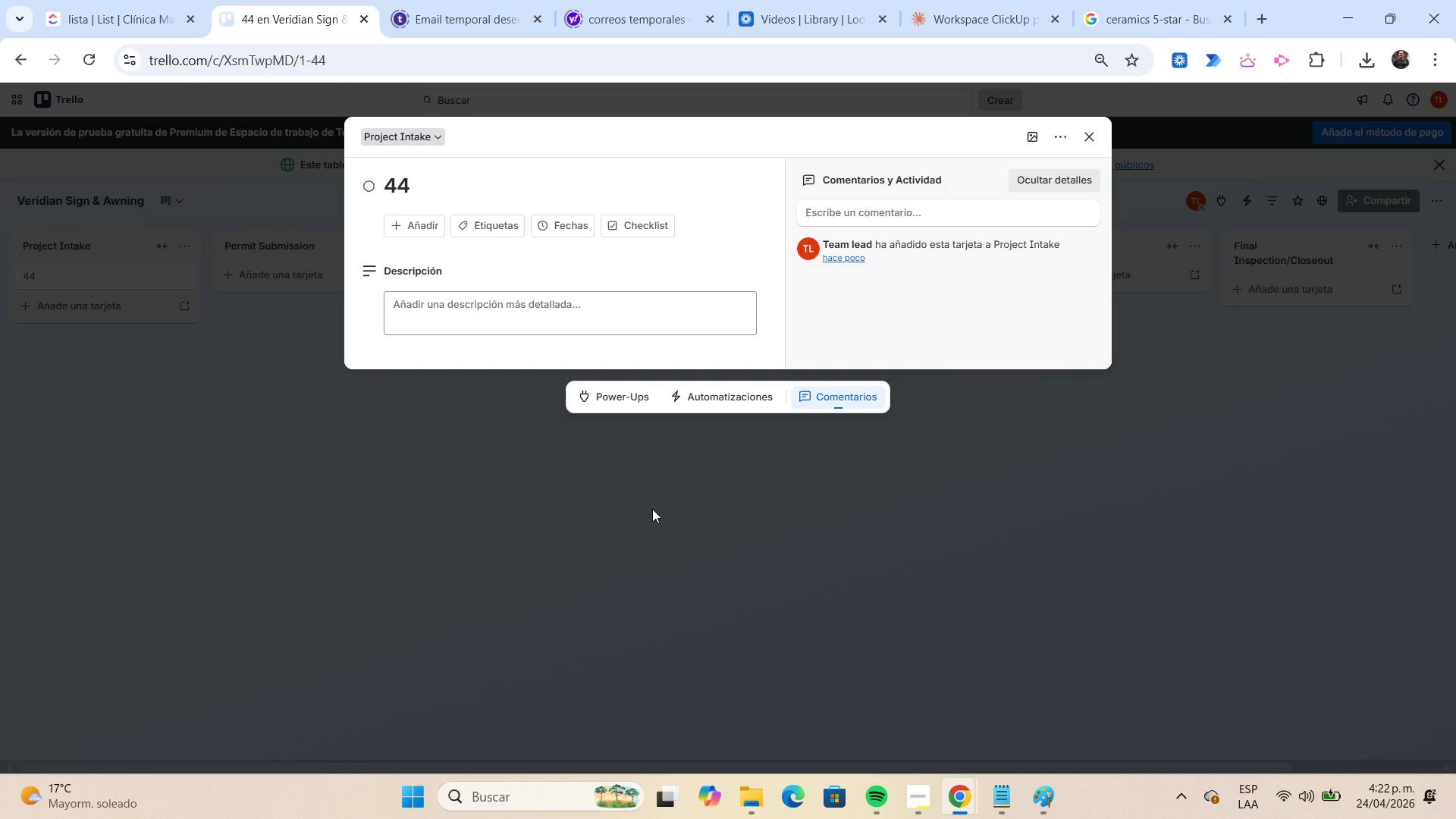 
left_click([414, 234])
 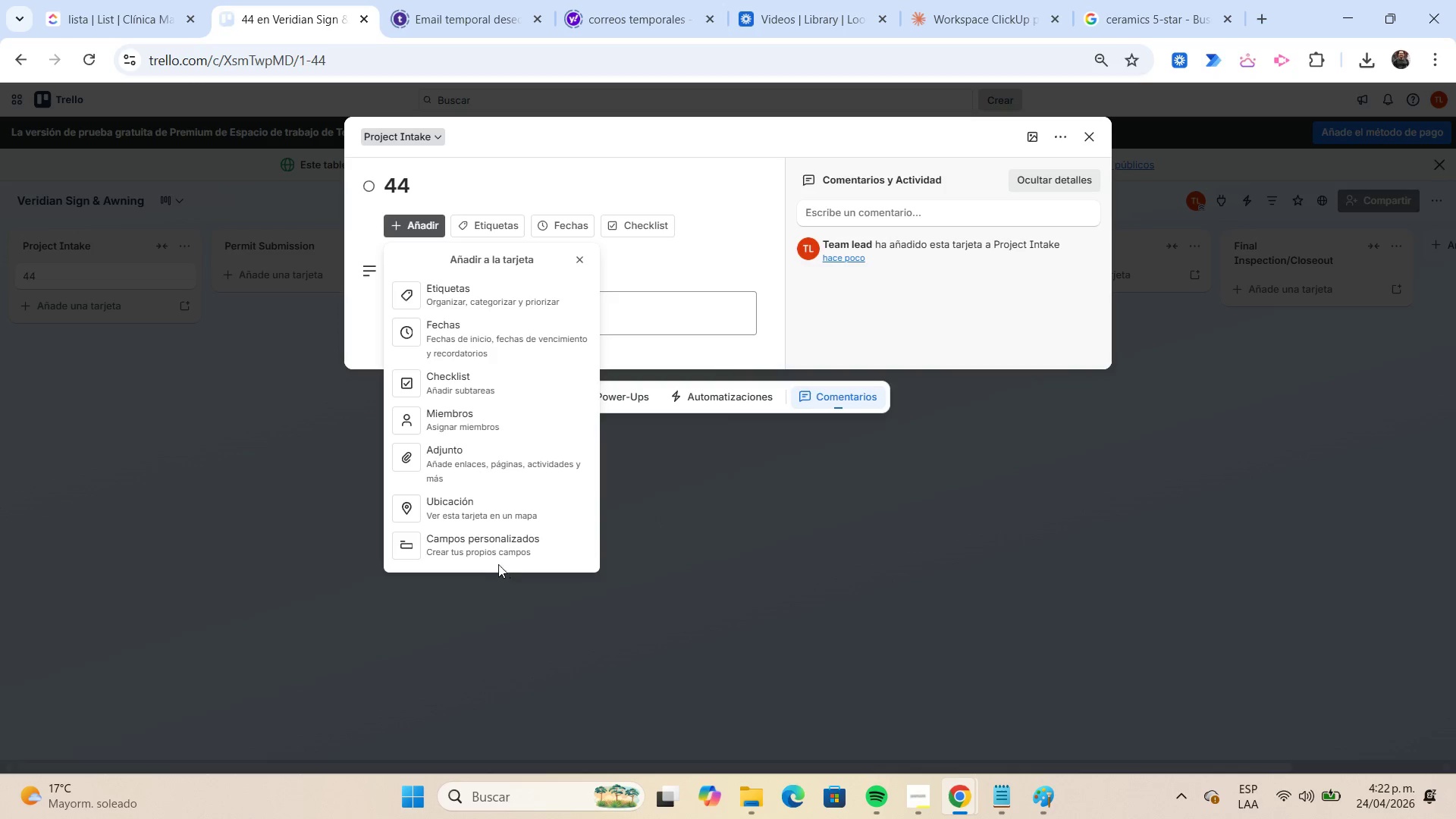 
left_click([494, 551])
 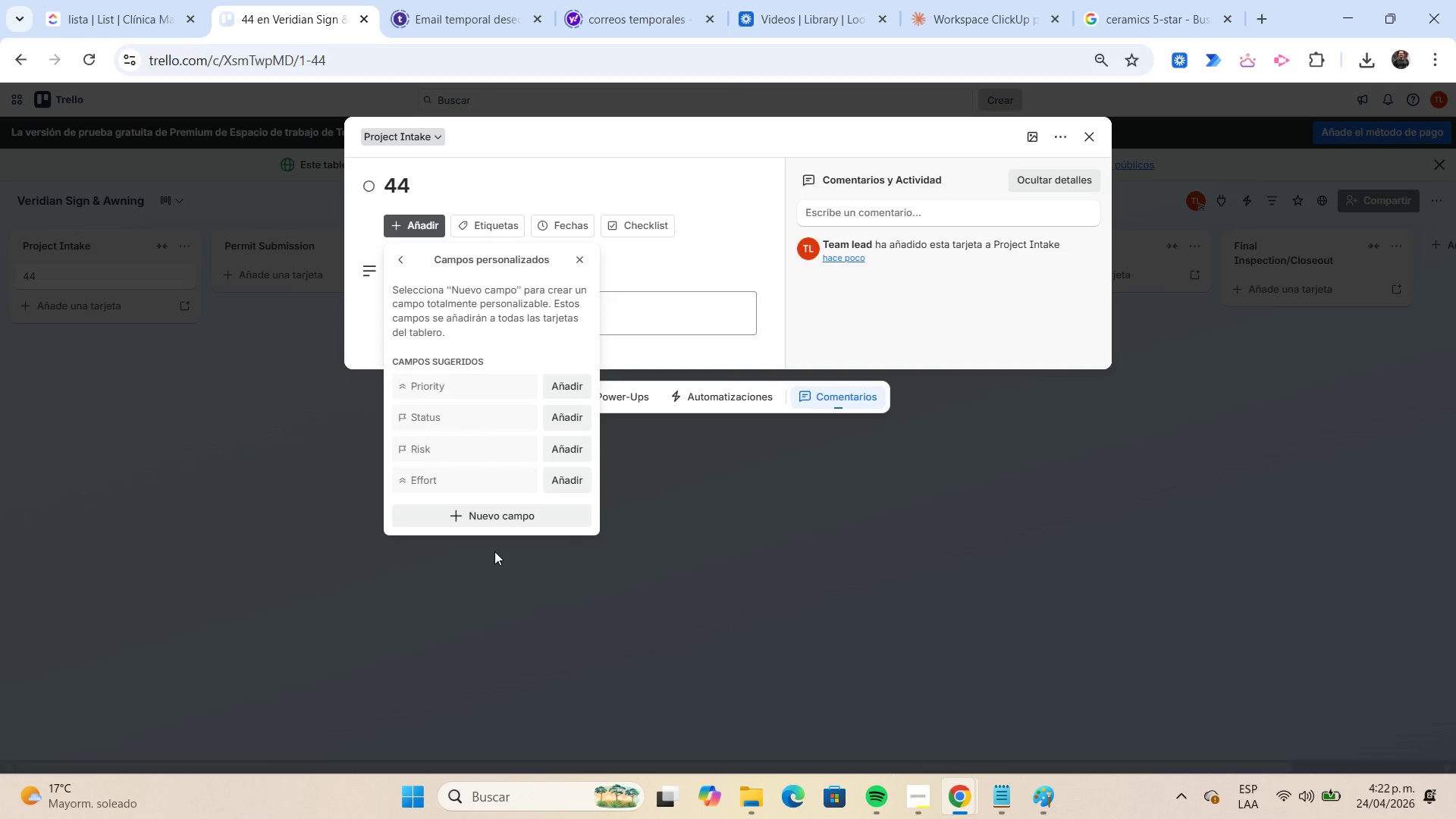 
left_click([498, 523])
 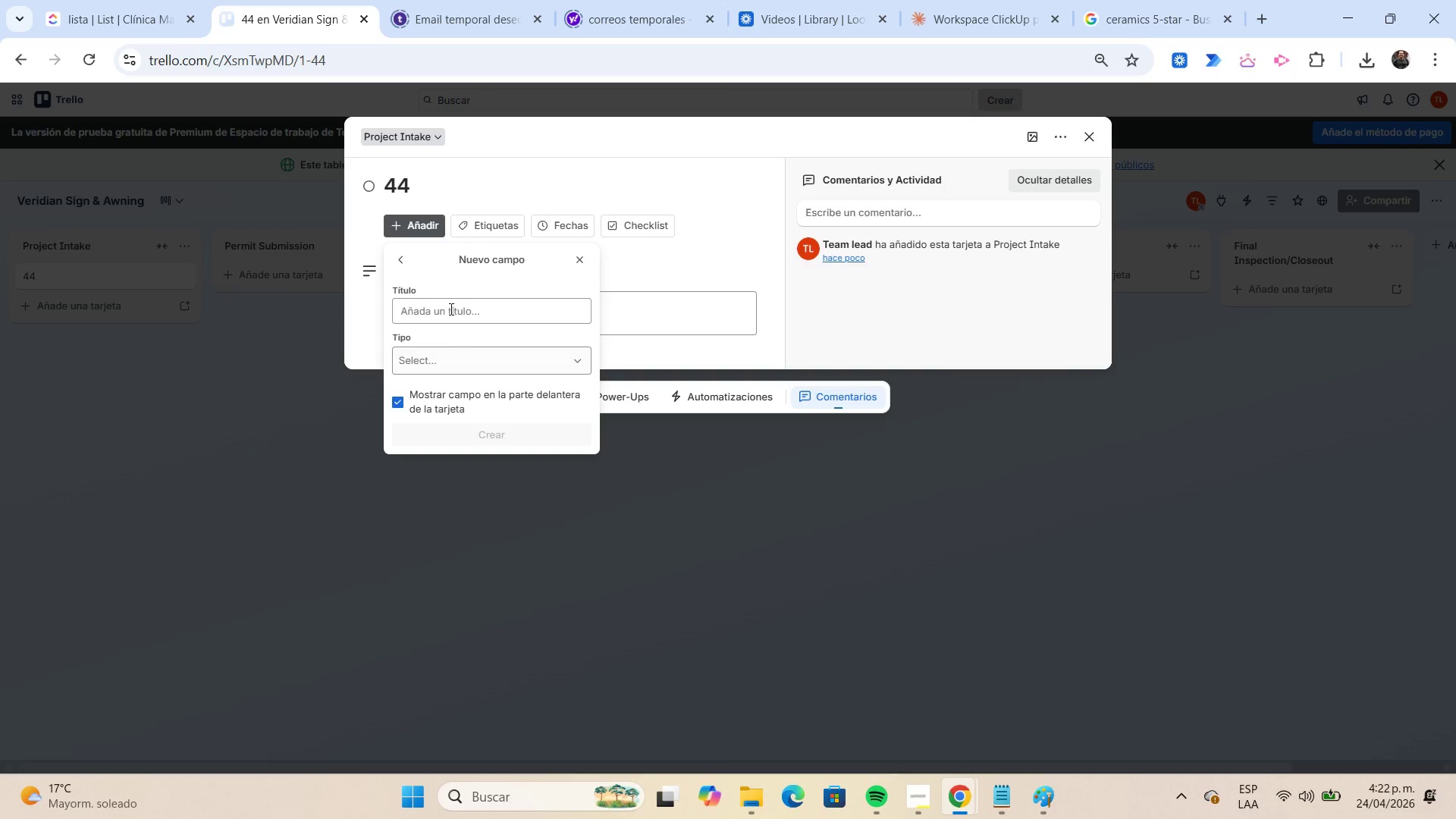 
left_click([450, 309])
 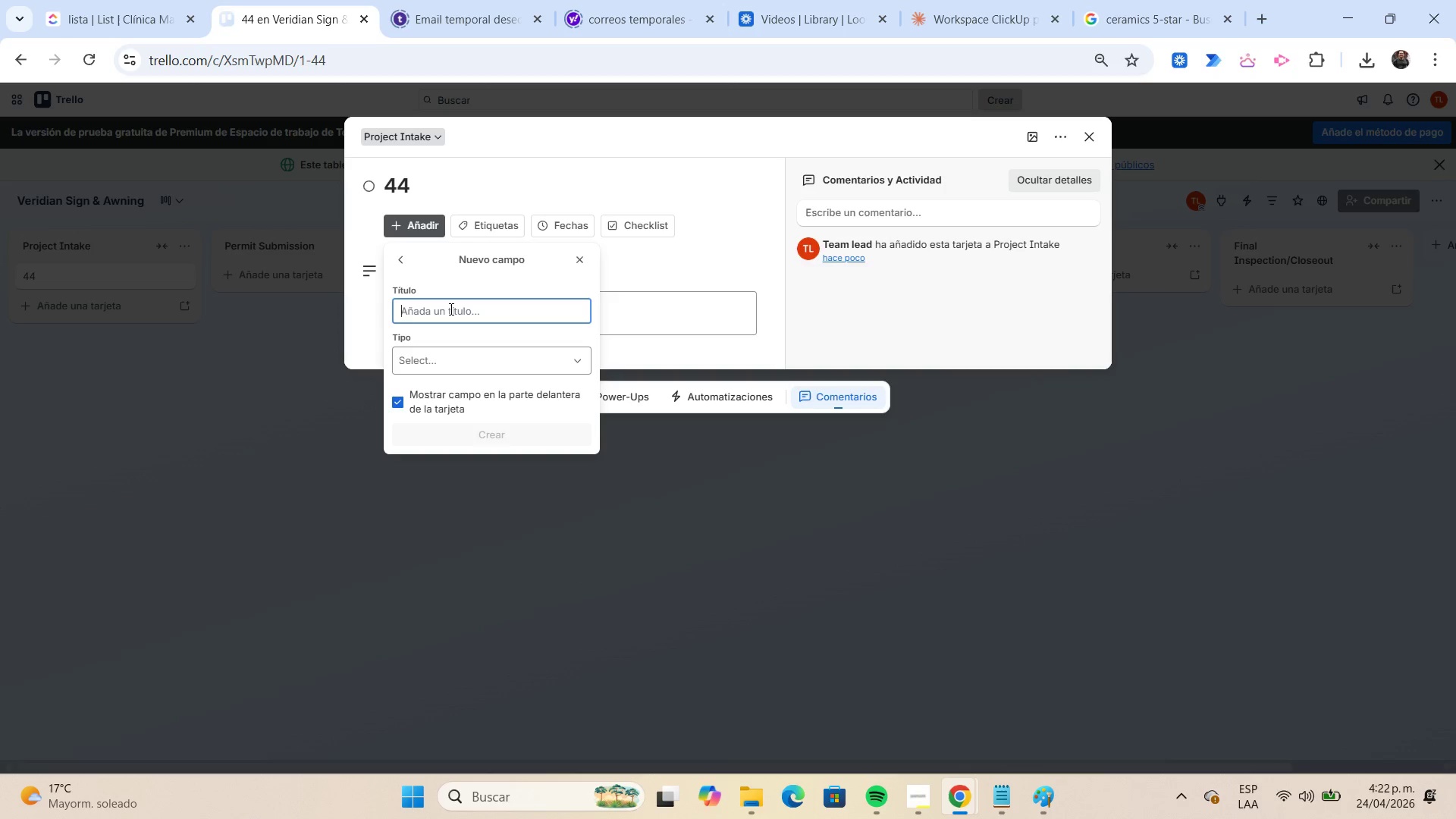 
type(Permit Status)
 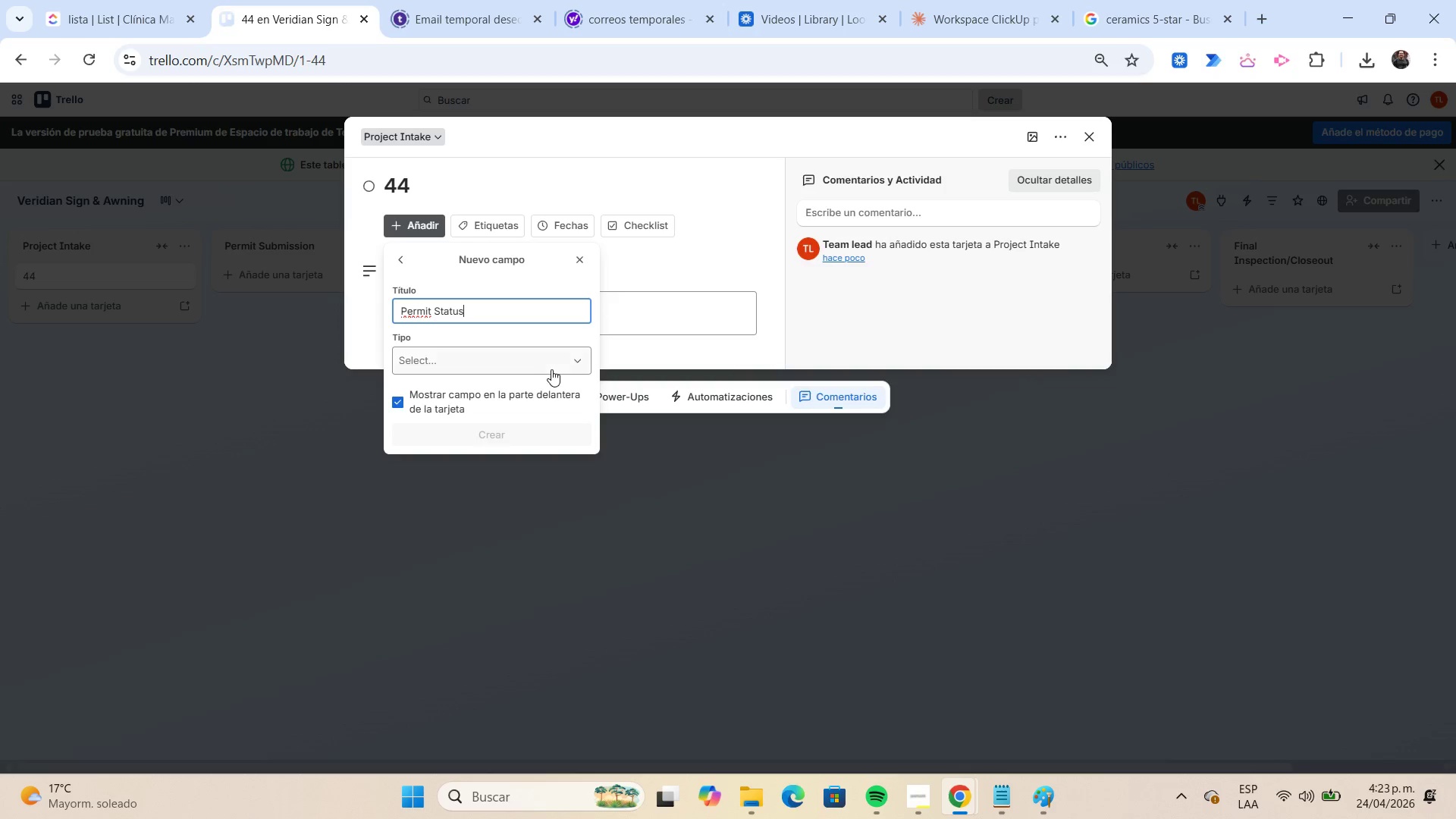 
left_click([538, 363])
 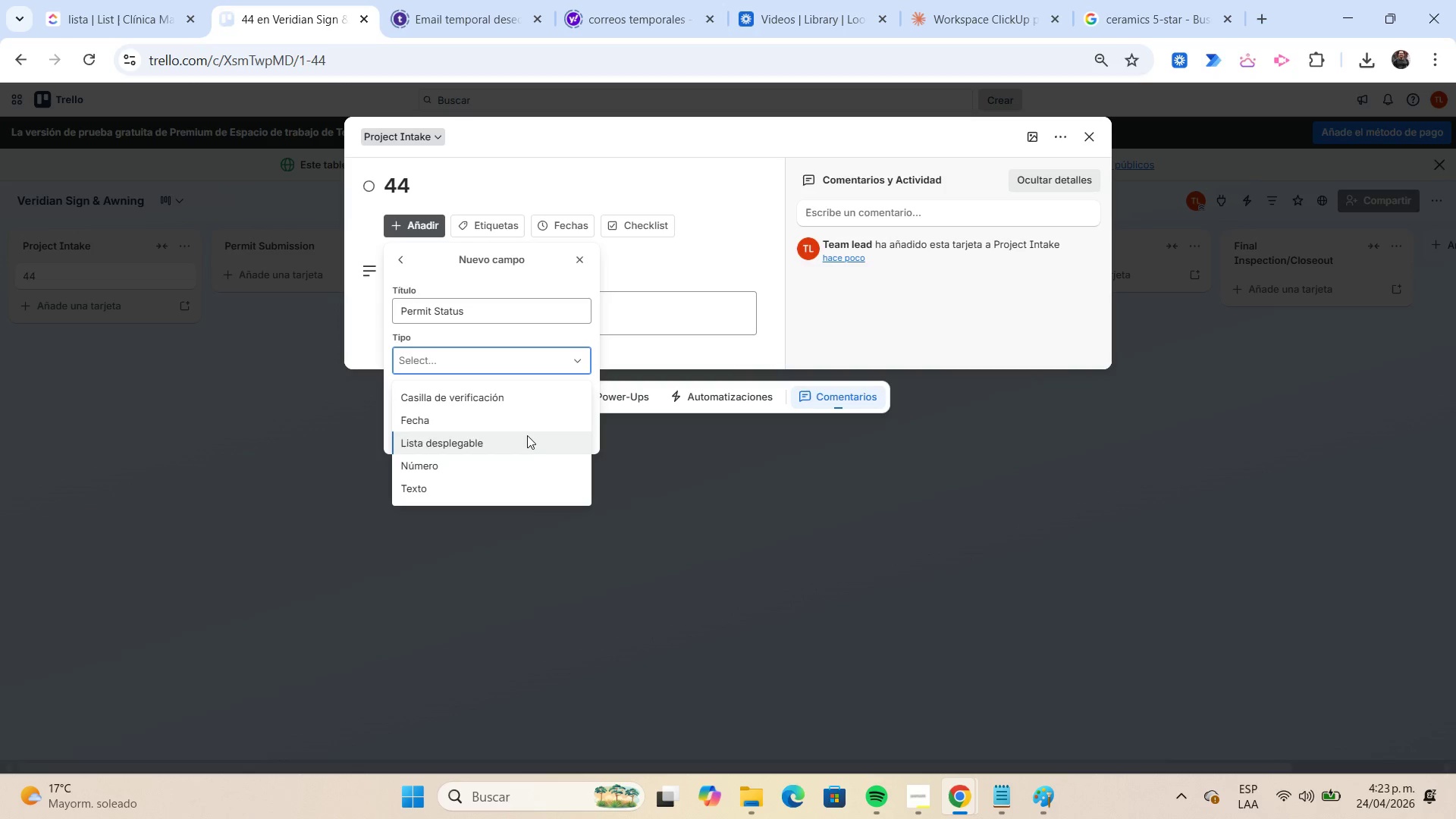 
left_click([526, 438])
 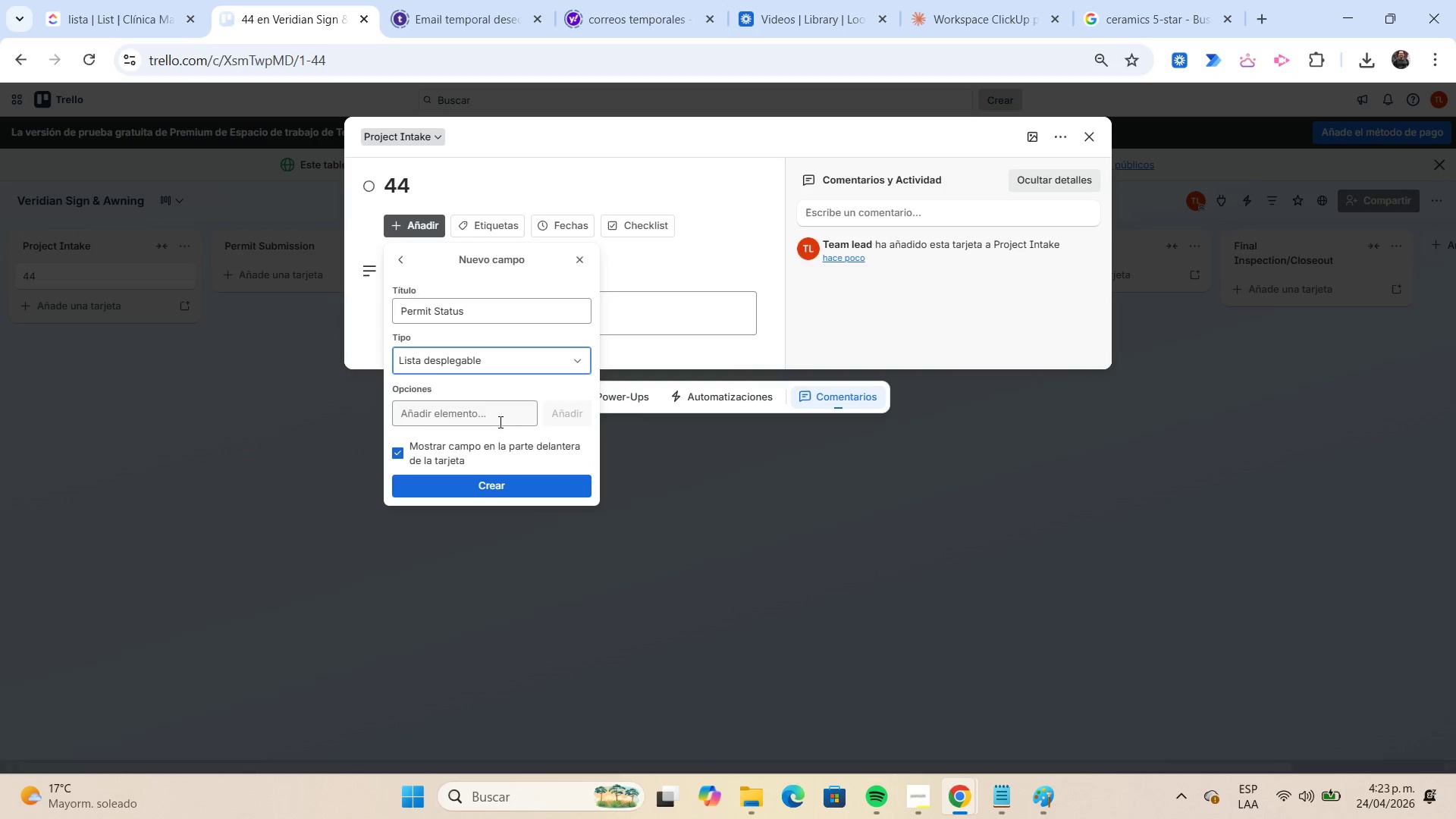 
left_click([491, 419])
 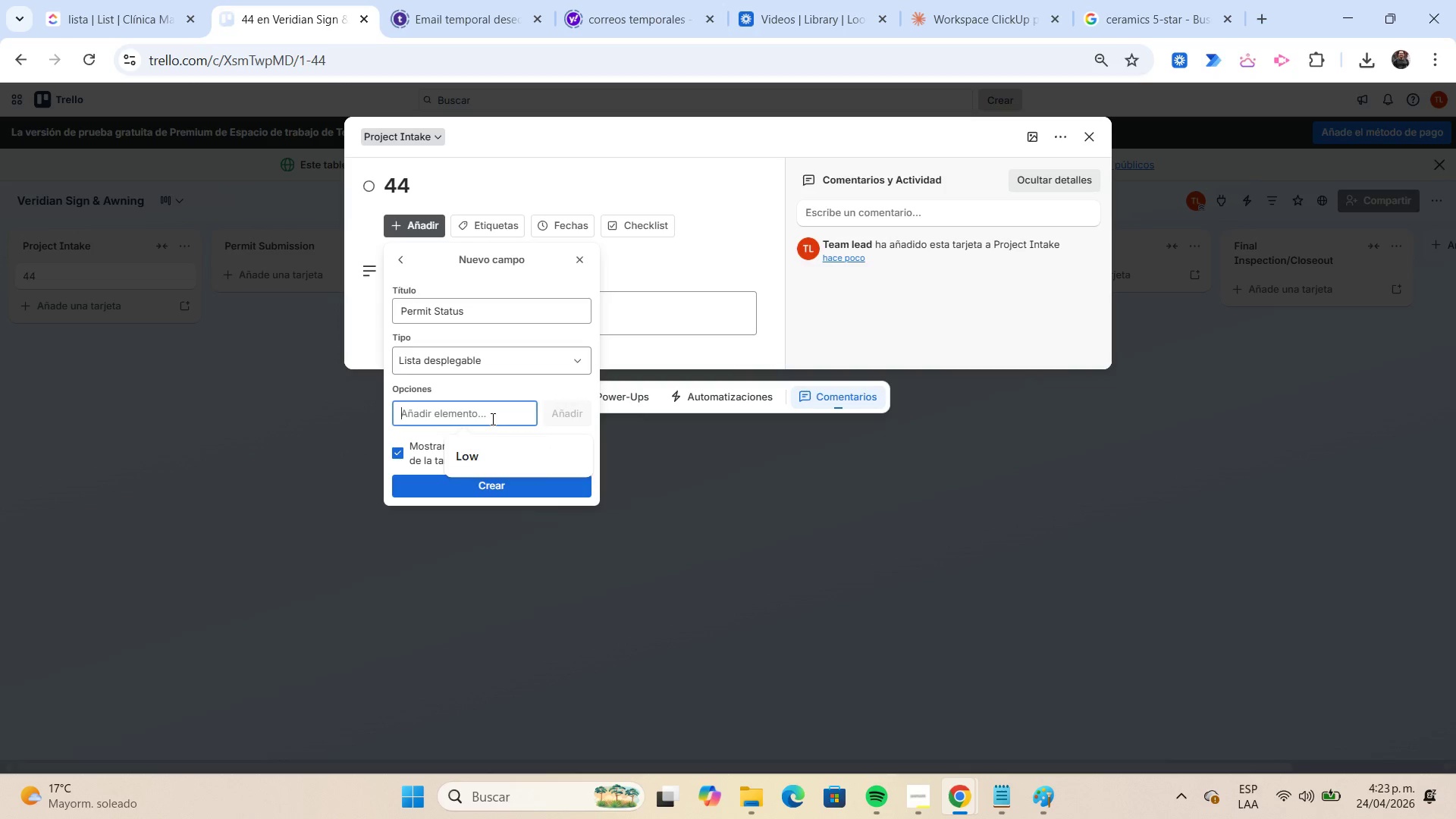 
type(Not Started)
 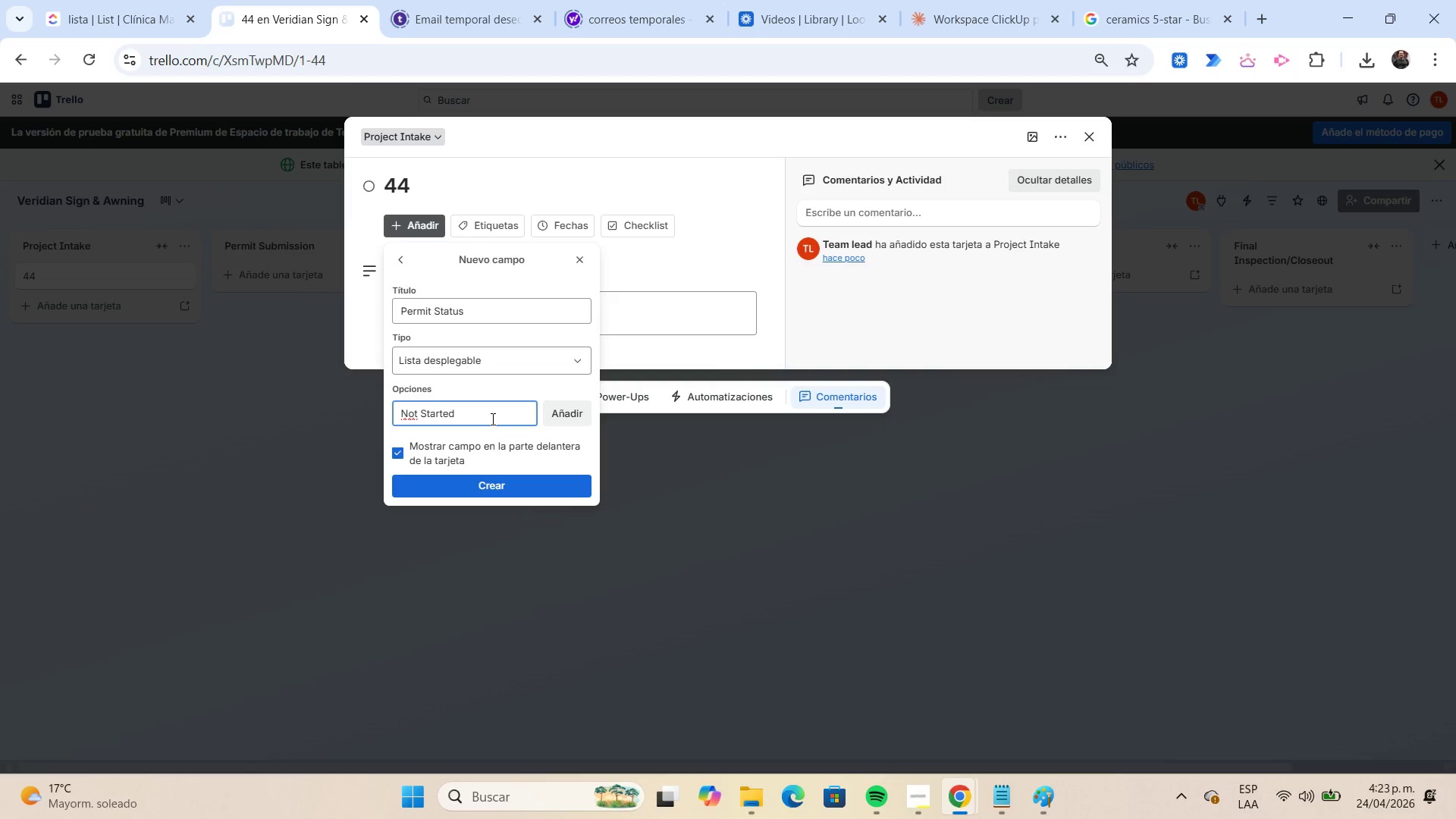 
key(Enter)
 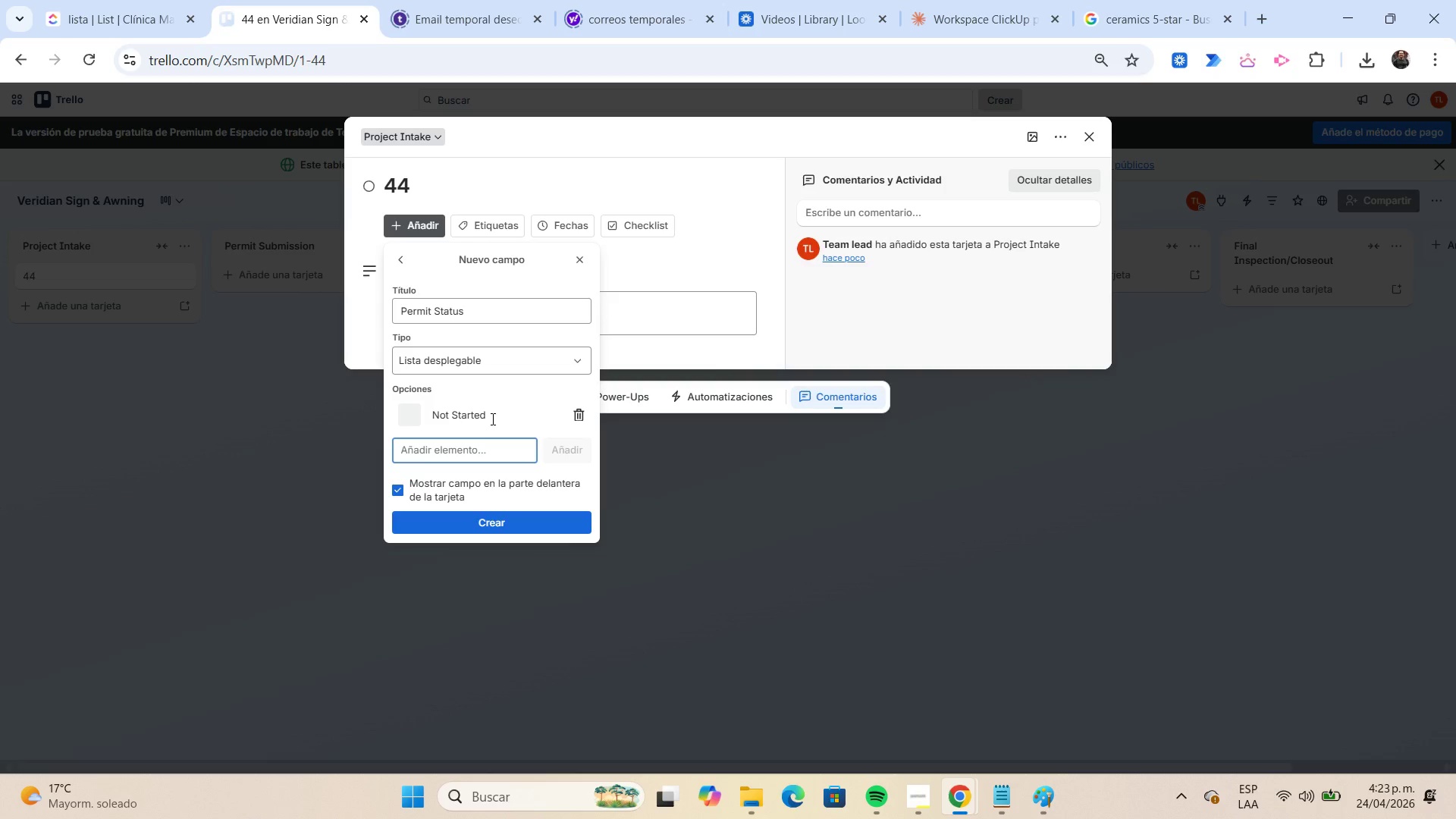 
type(Submitted)
 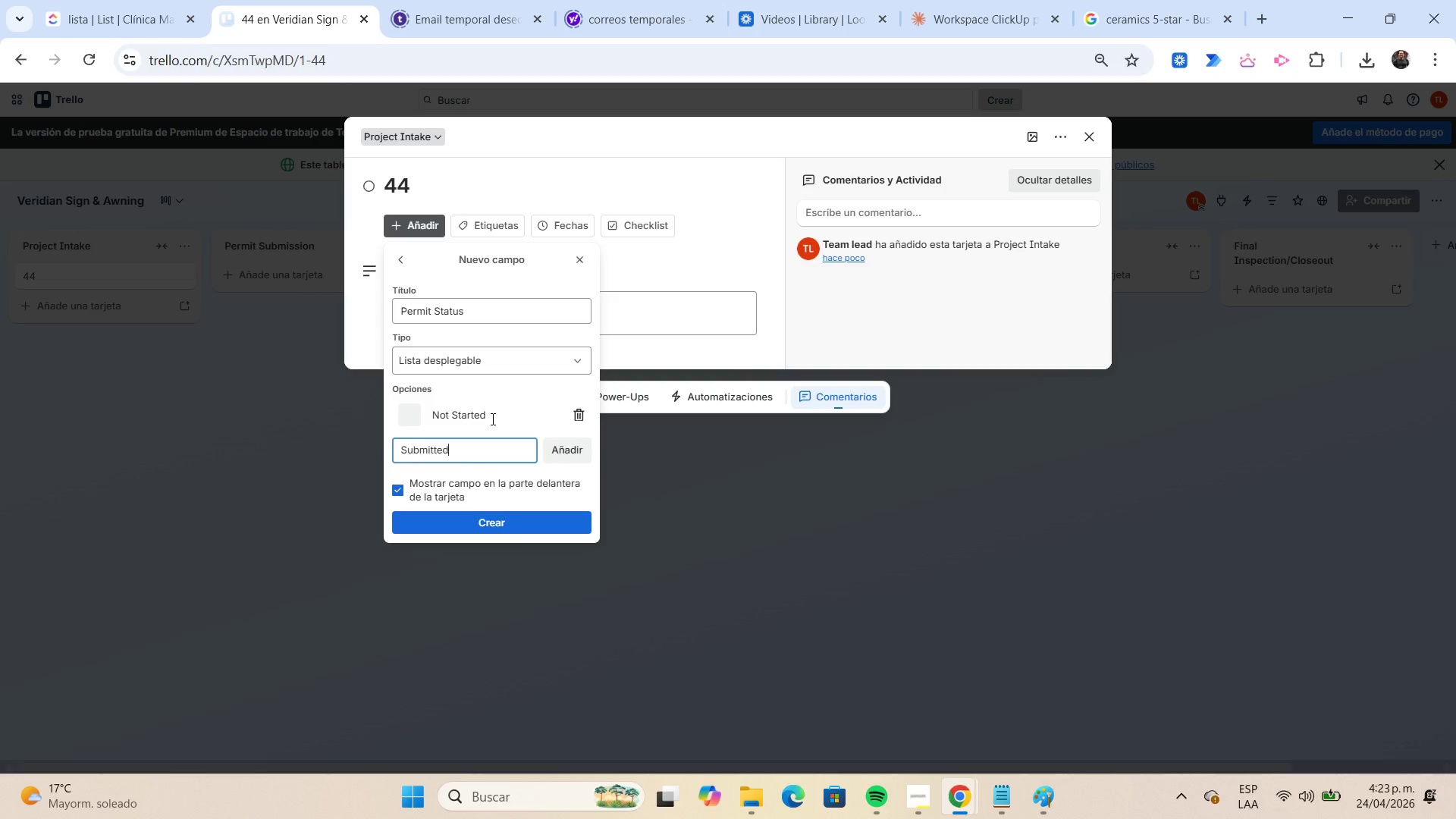 
key(Enter)
 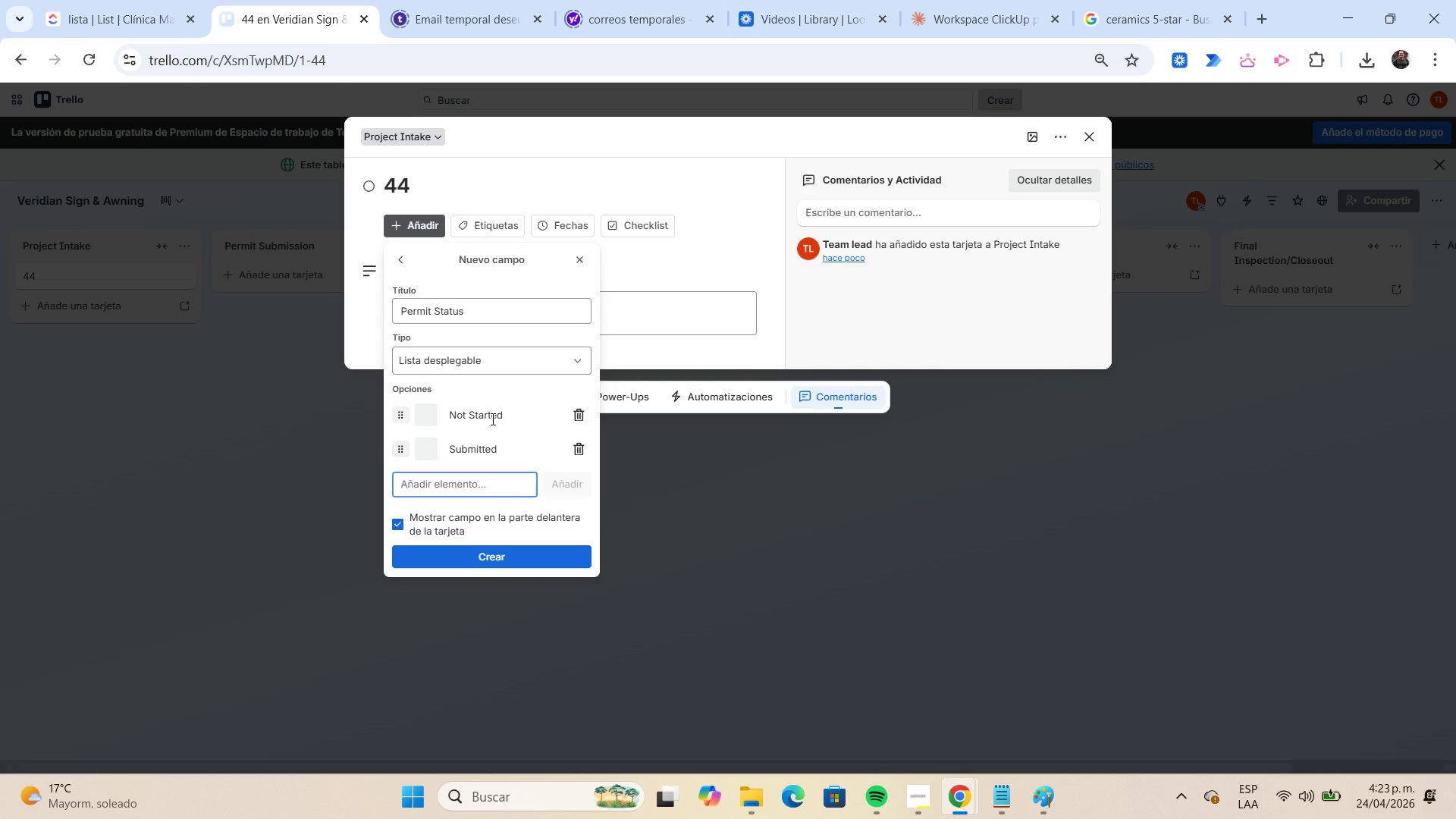 
type(Correction Requested)
 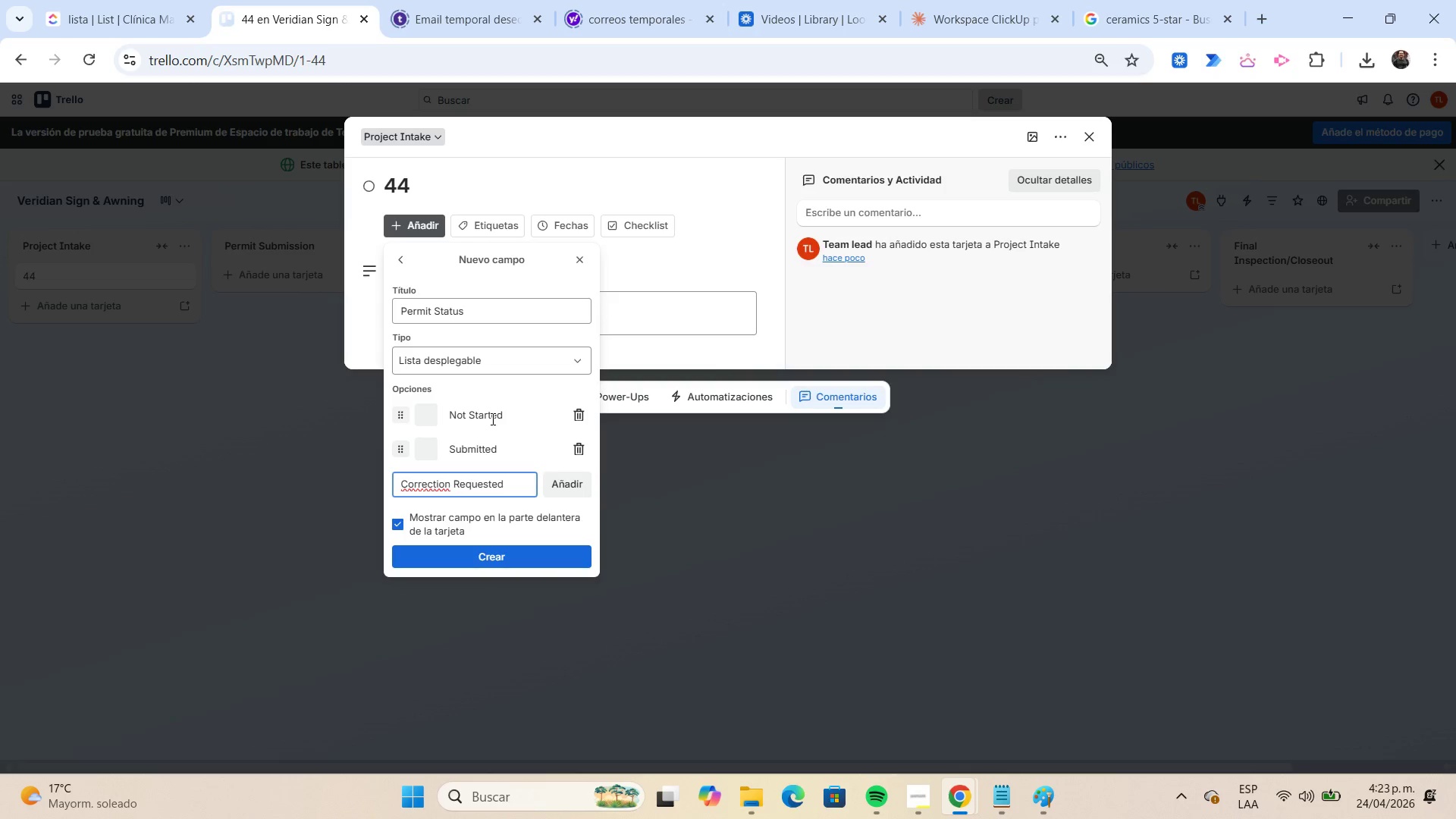 
key(Enter)
 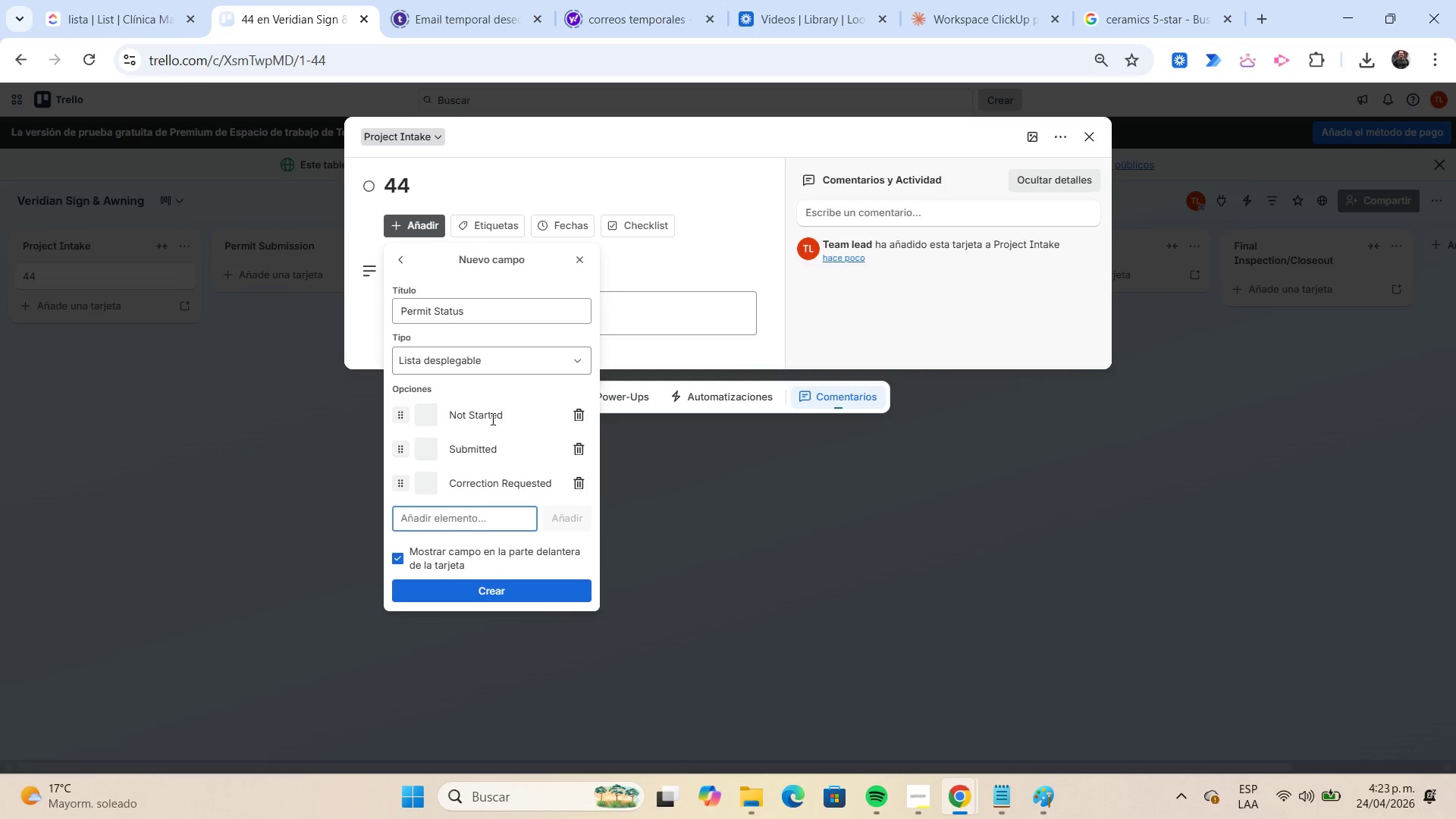 
type(Approved)
 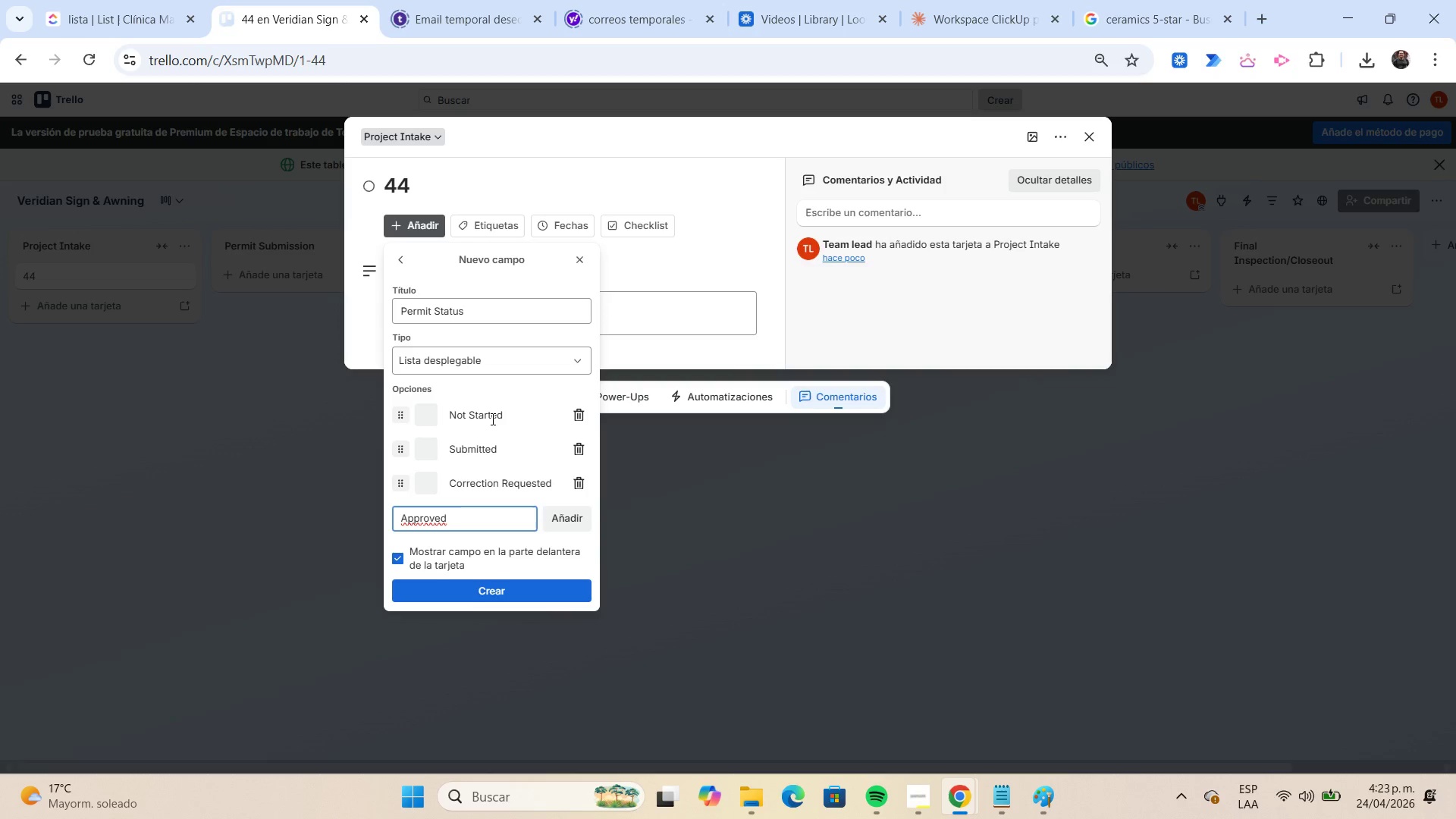 
key(Enter)
 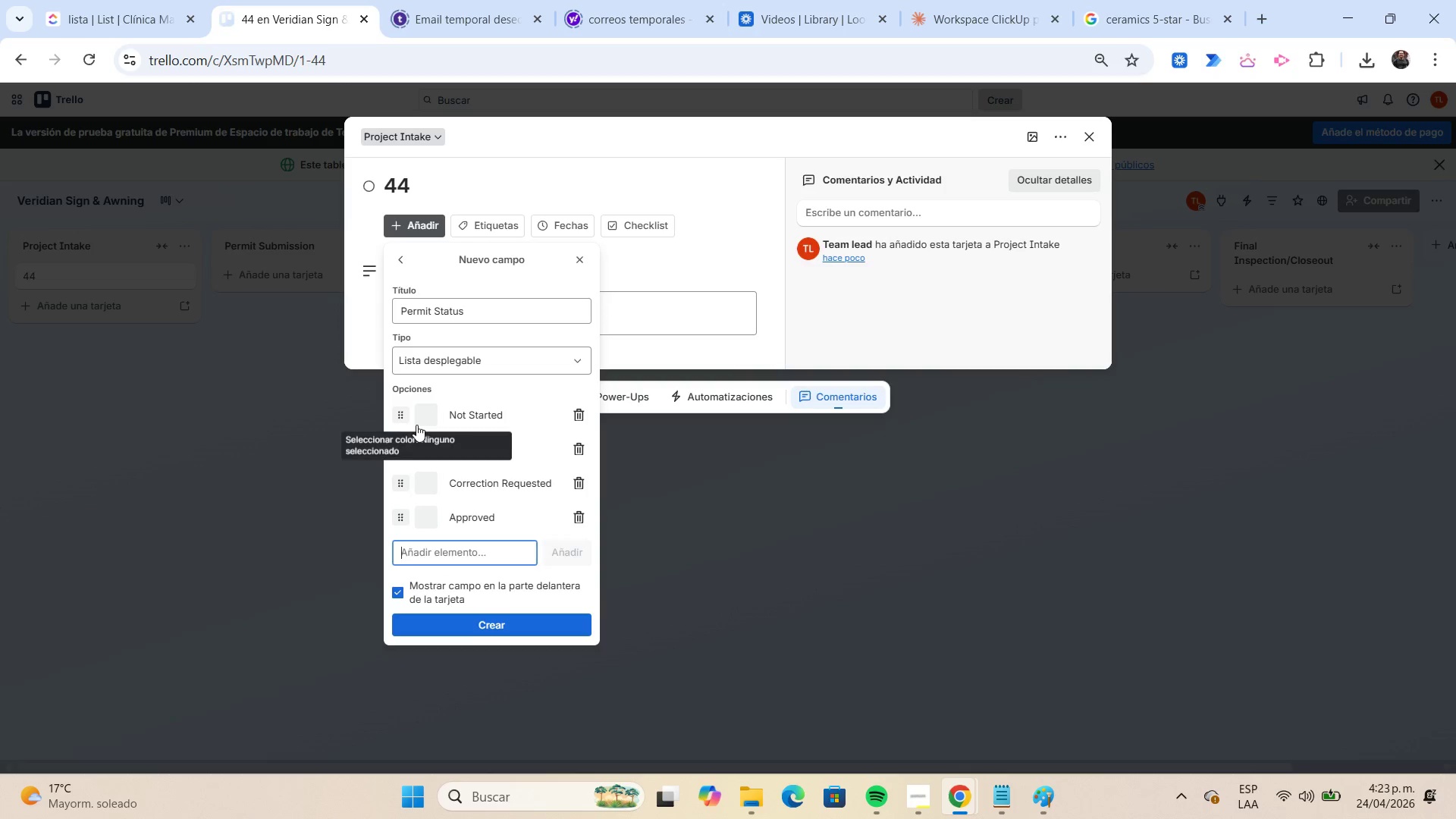 
left_click([421, 425])
 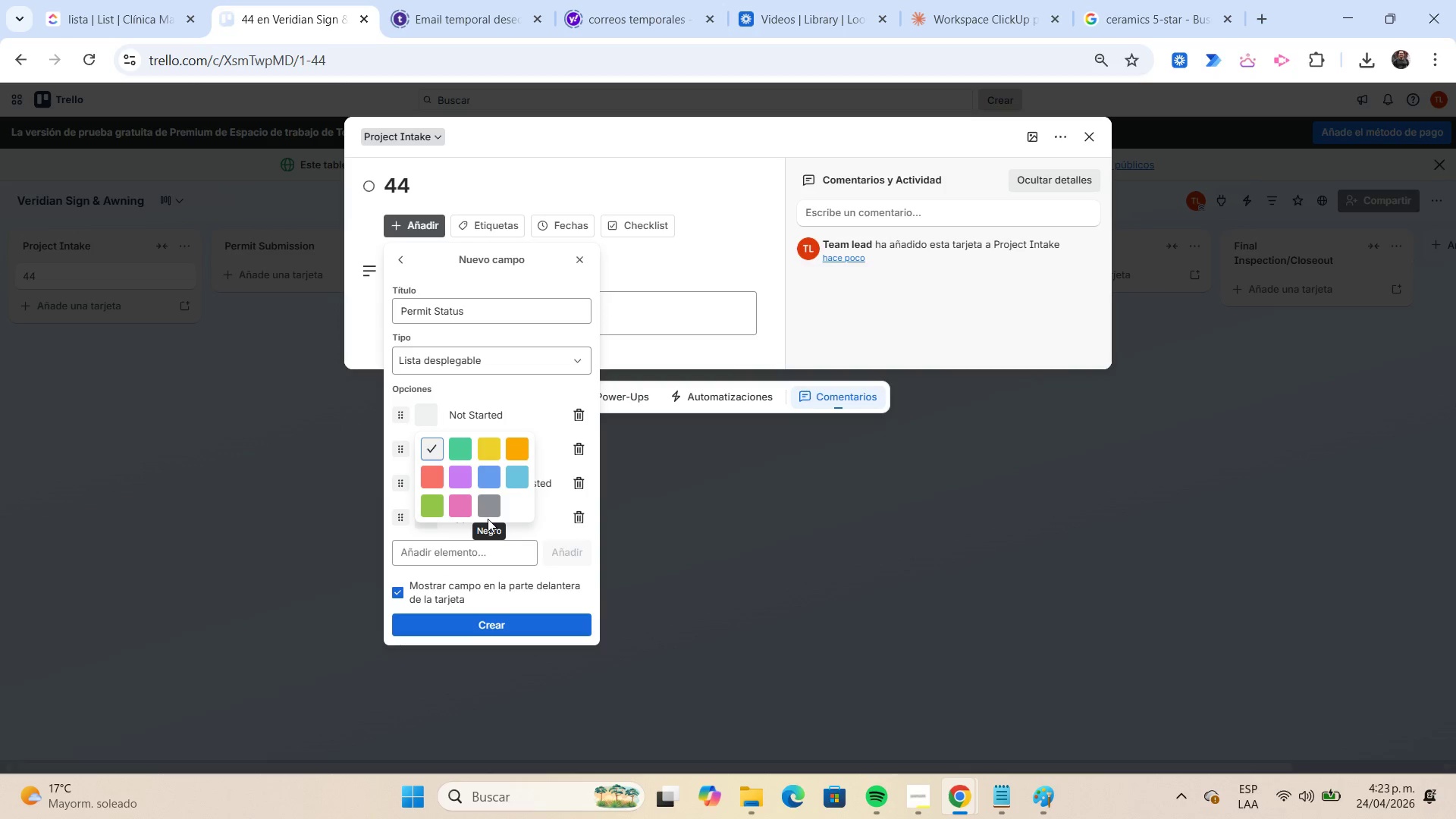 
left_click([485, 504])
 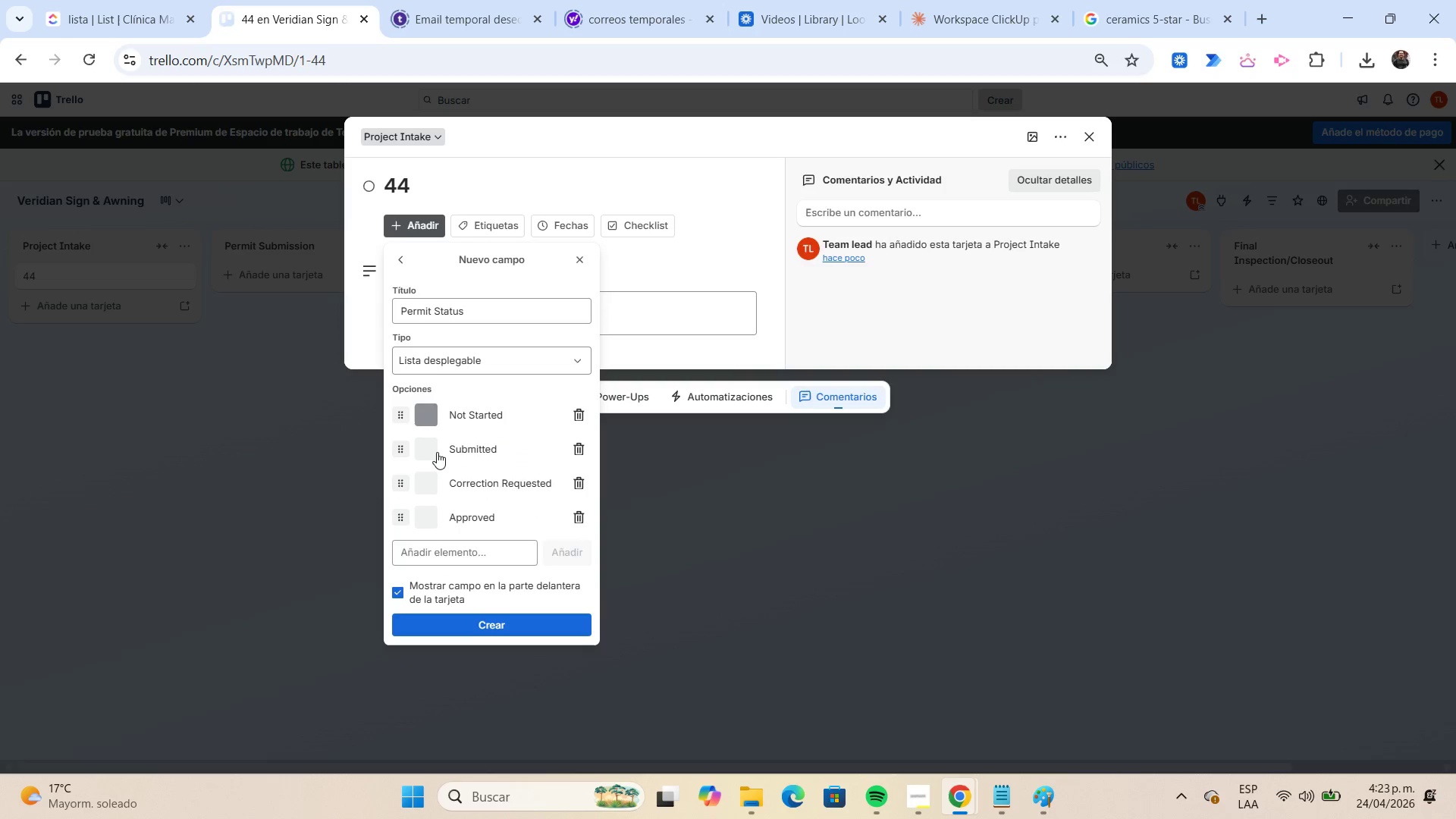 
left_click([431, 448])
 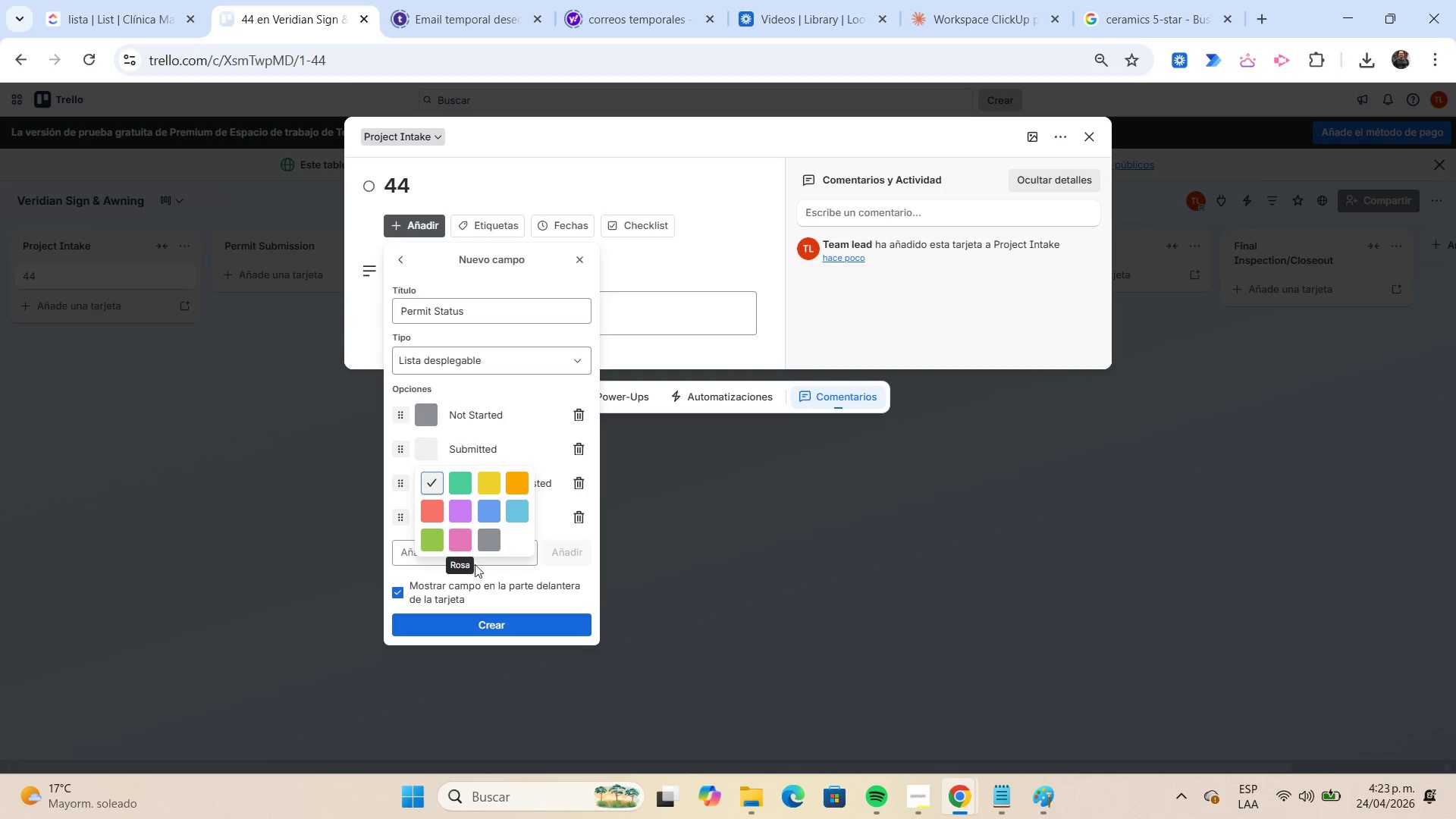 
left_click([463, 534])
 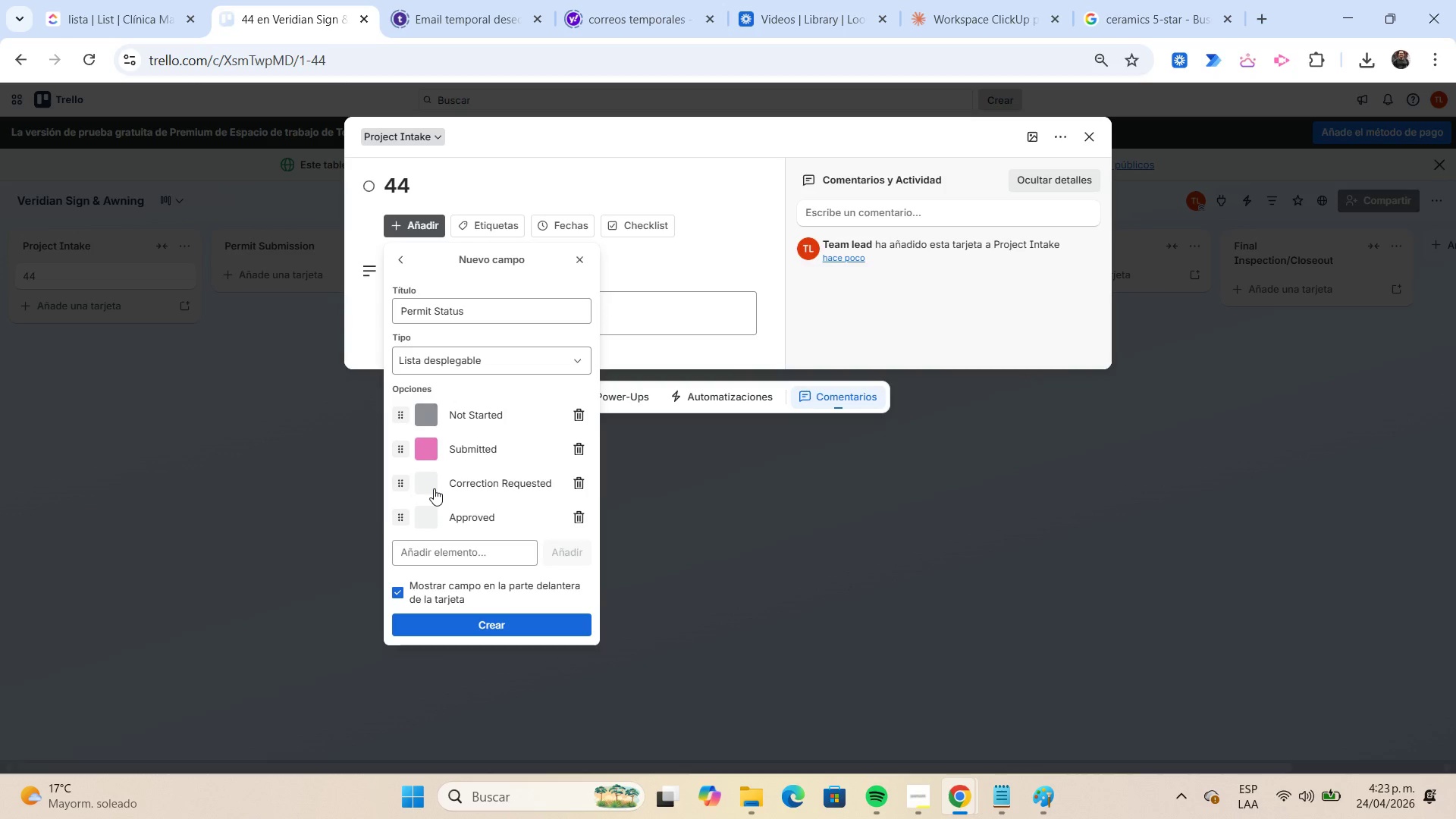 
left_click([431, 485])
 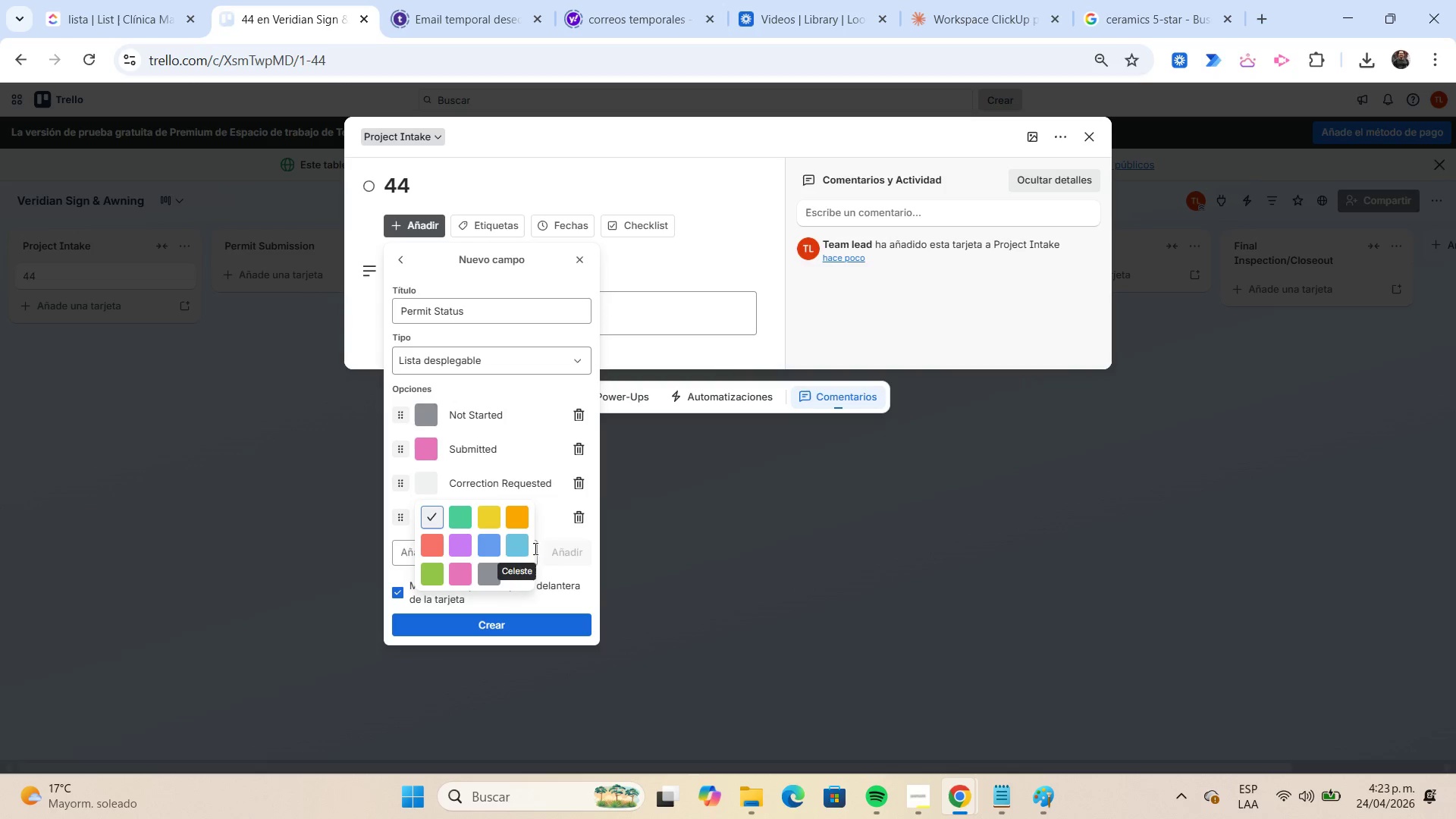 
left_click([515, 550])
 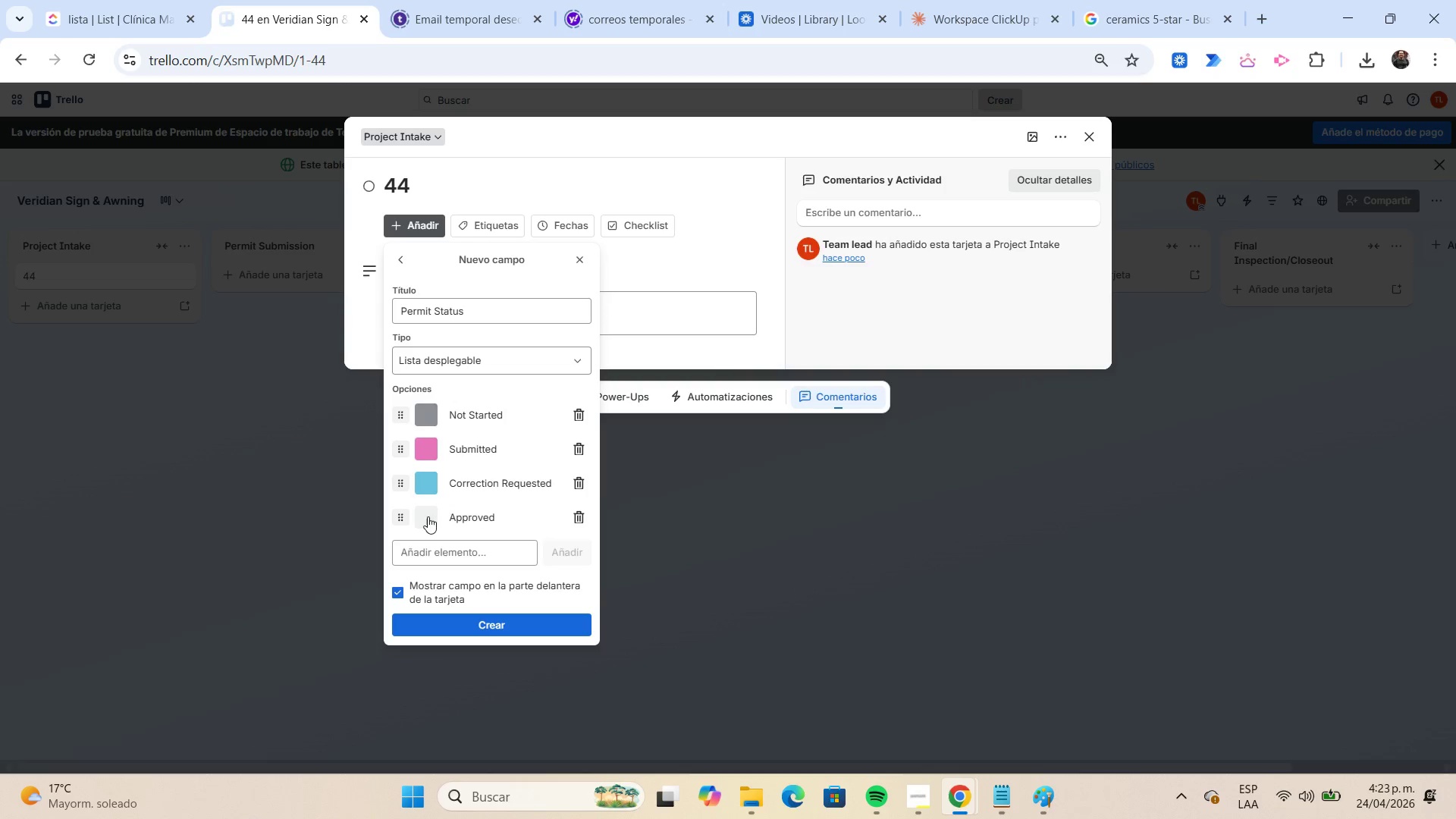 
left_click([428, 516])
 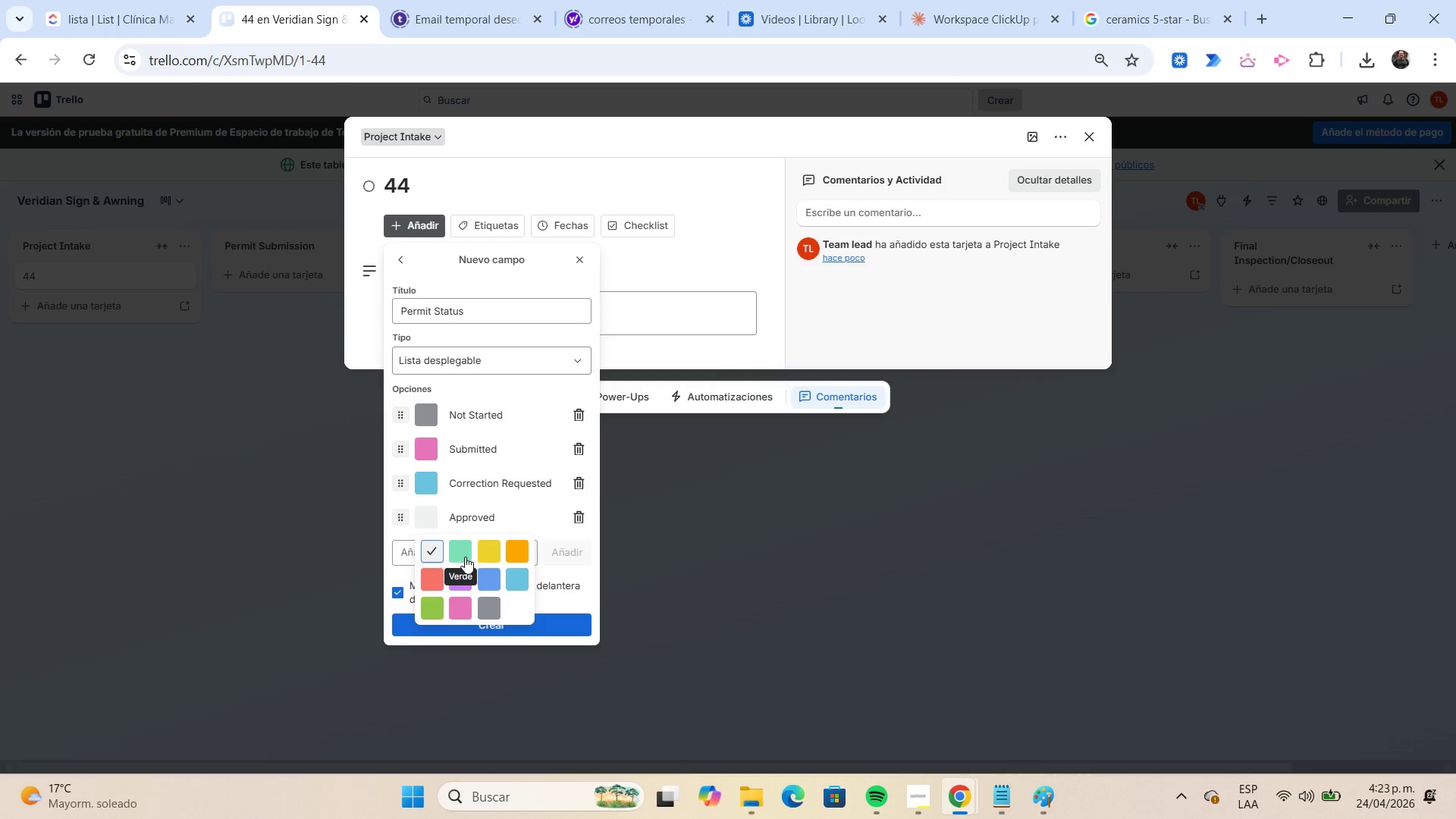 
left_click([463, 554])
 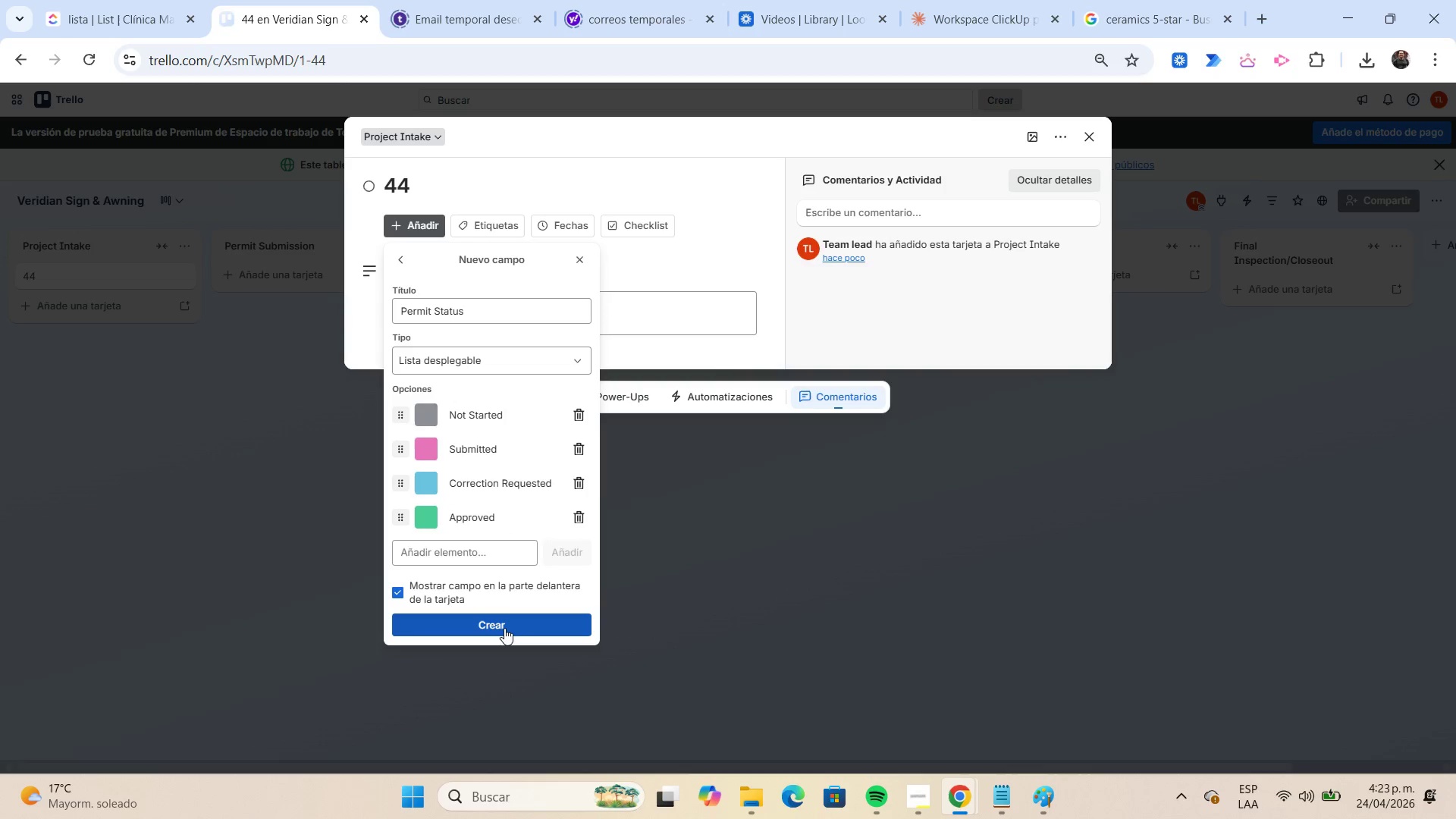 
left_click([504, 628])
 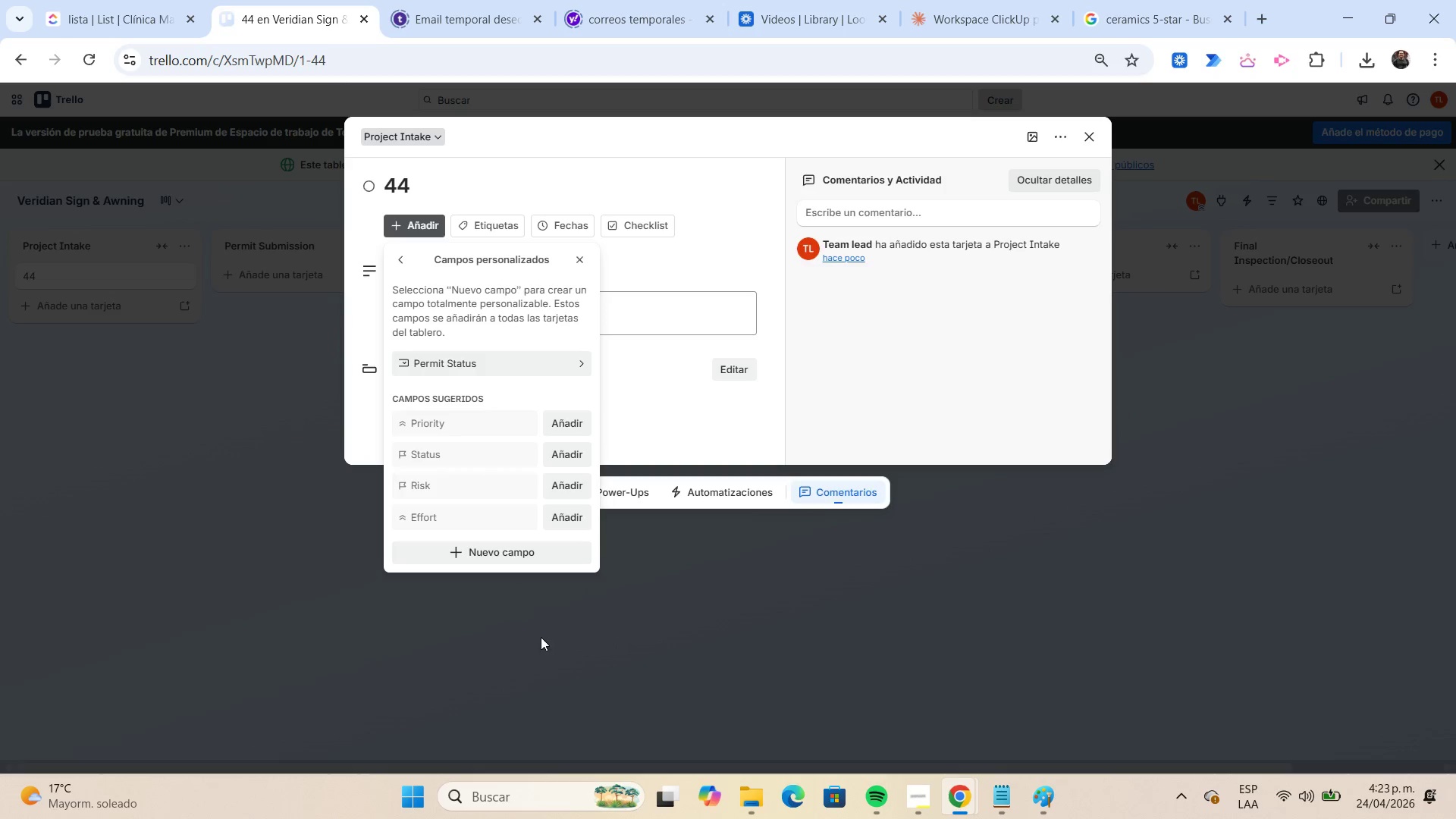 
left_click([532, 561])
 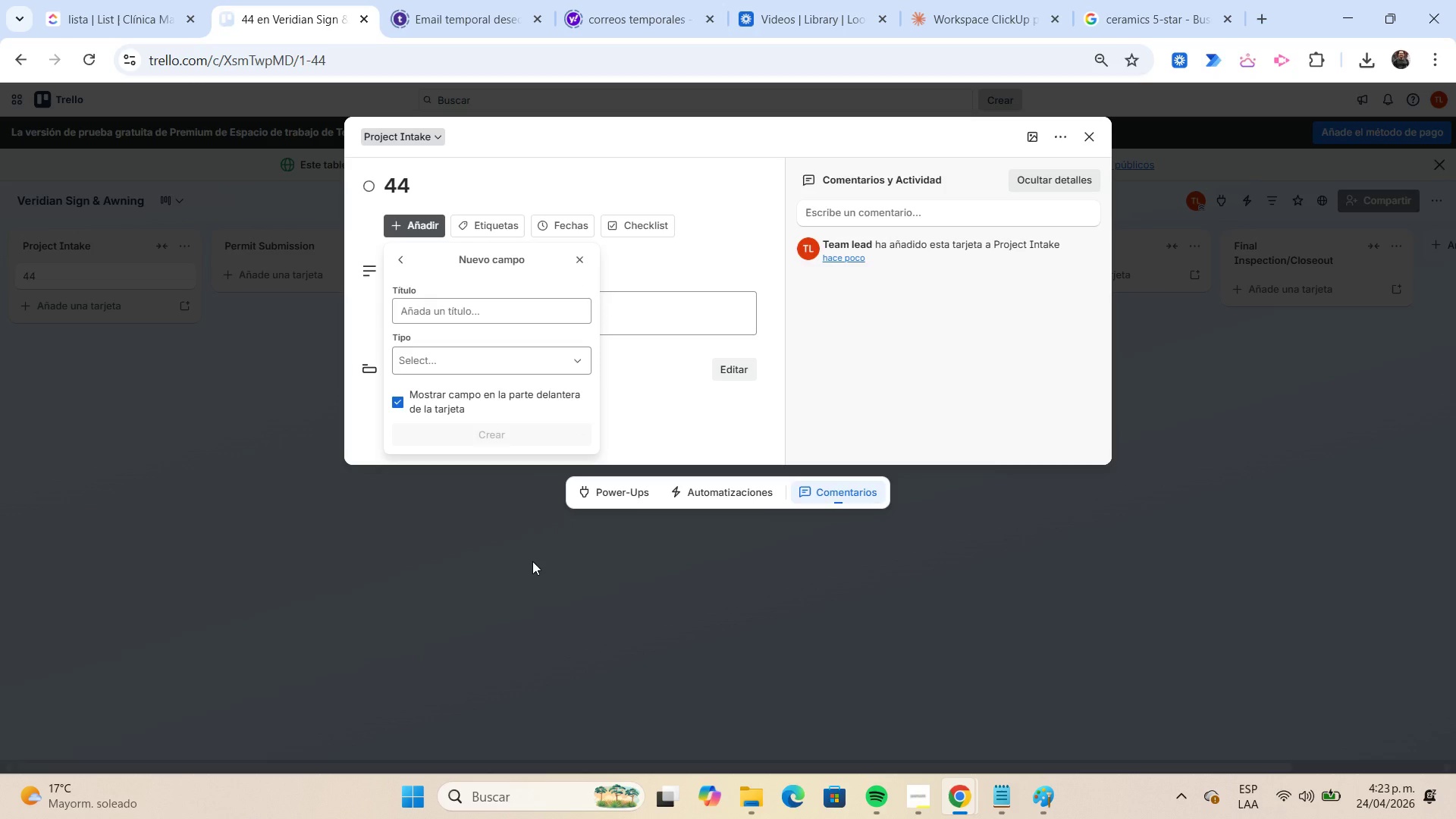 
wait(8.3)
 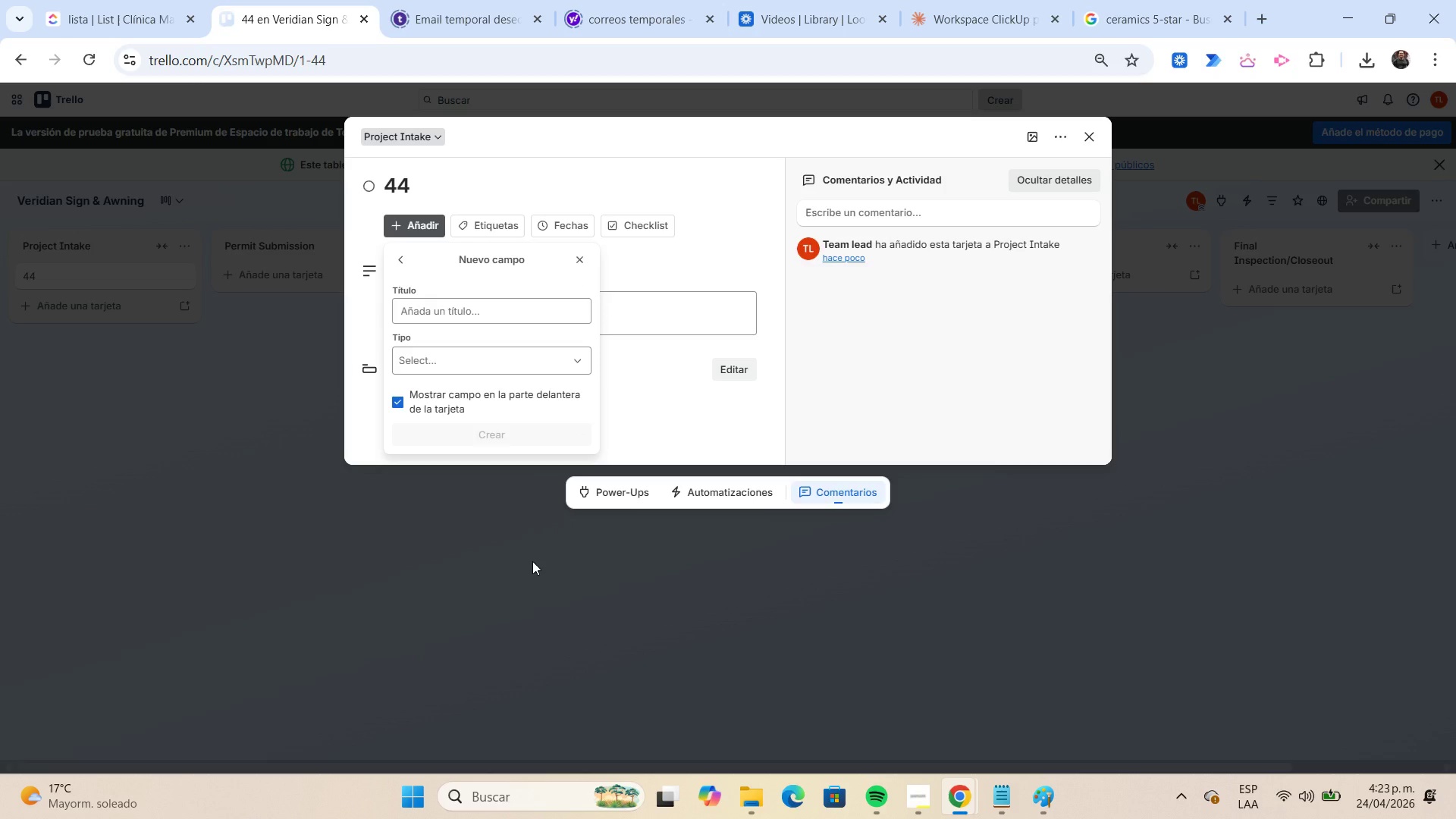 
left_click([435, 319])
 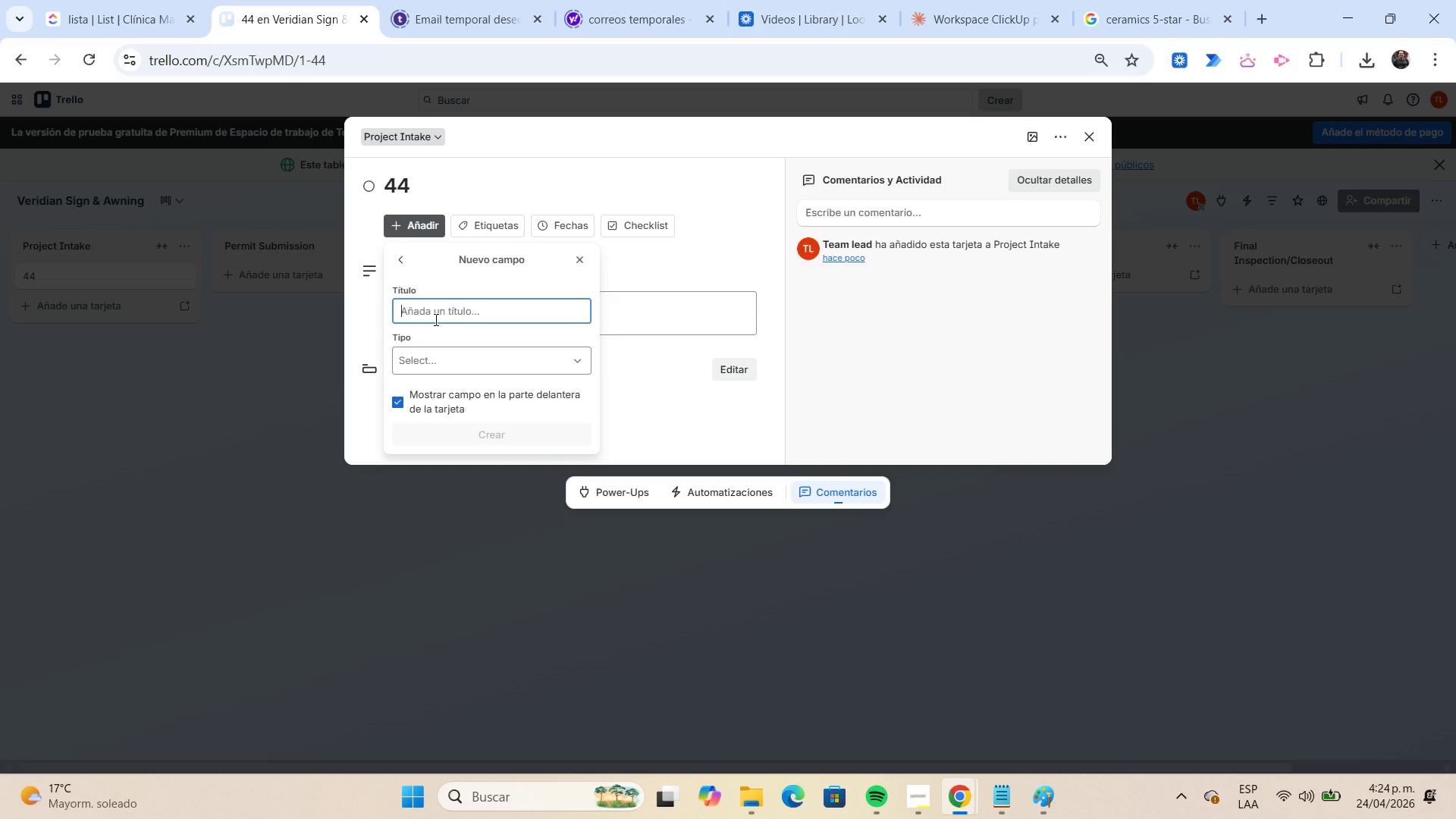 
type(Sign Type)
 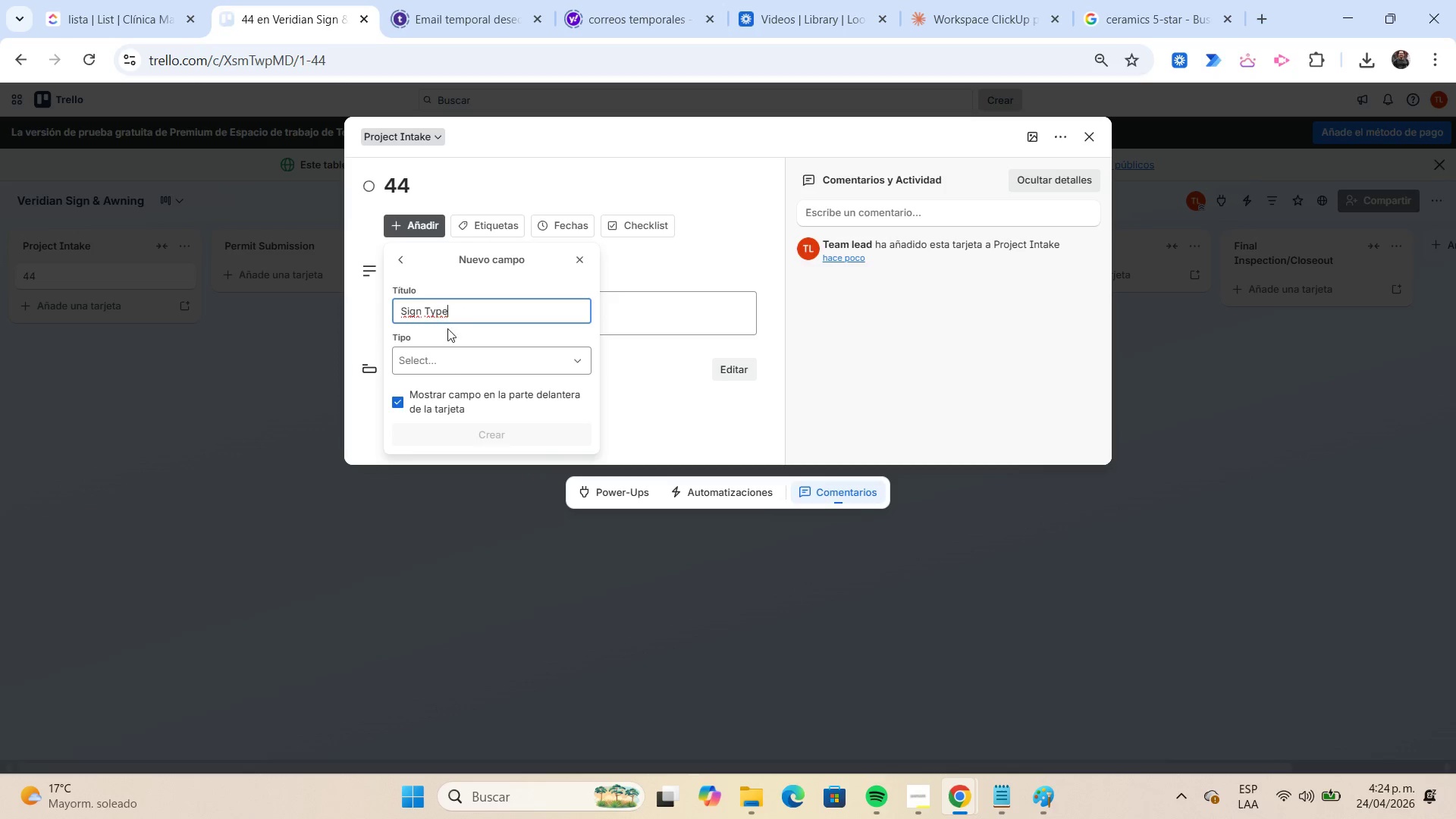 
left_click([459, 357])
 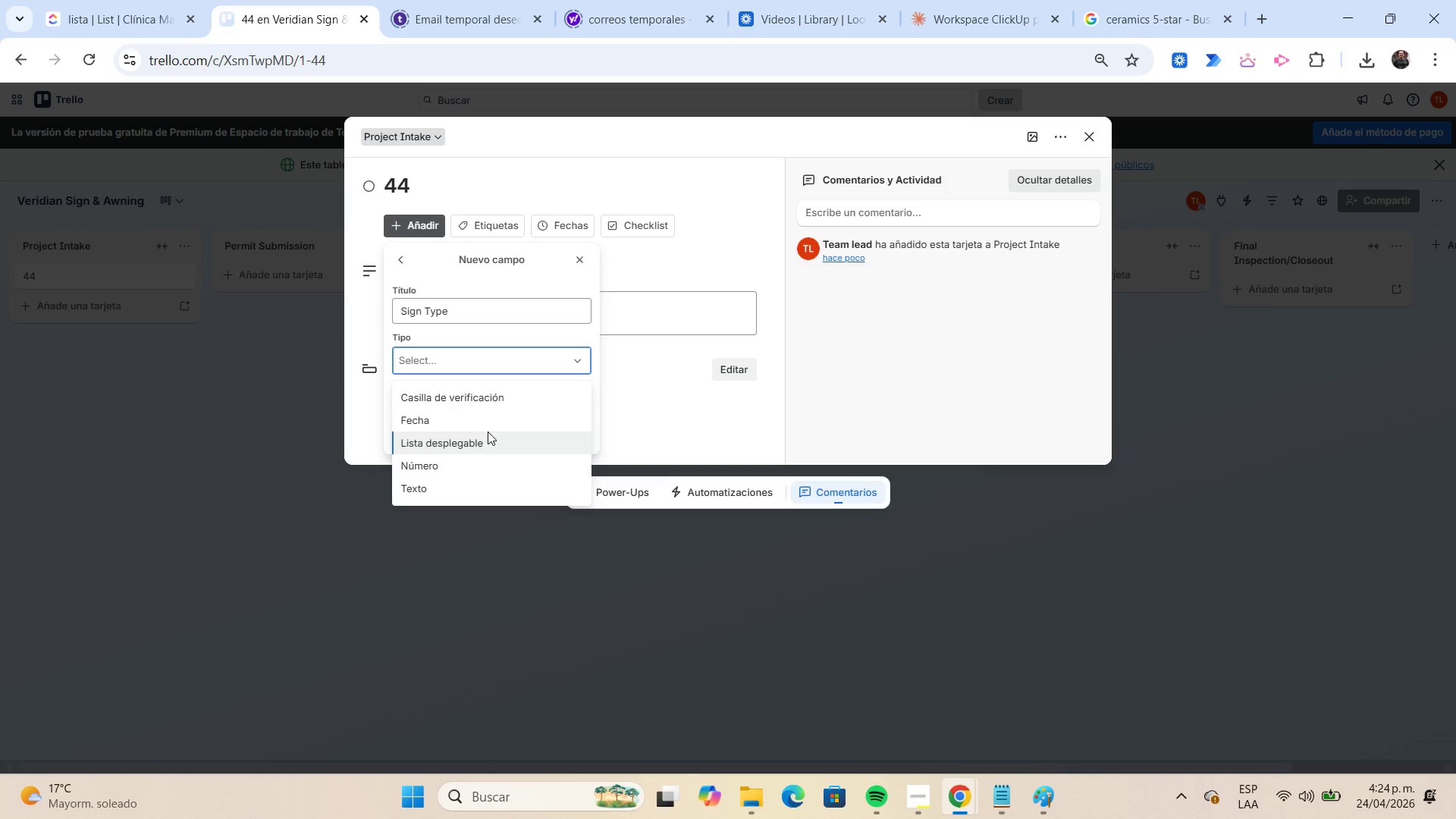 
left_click([488, 431])
 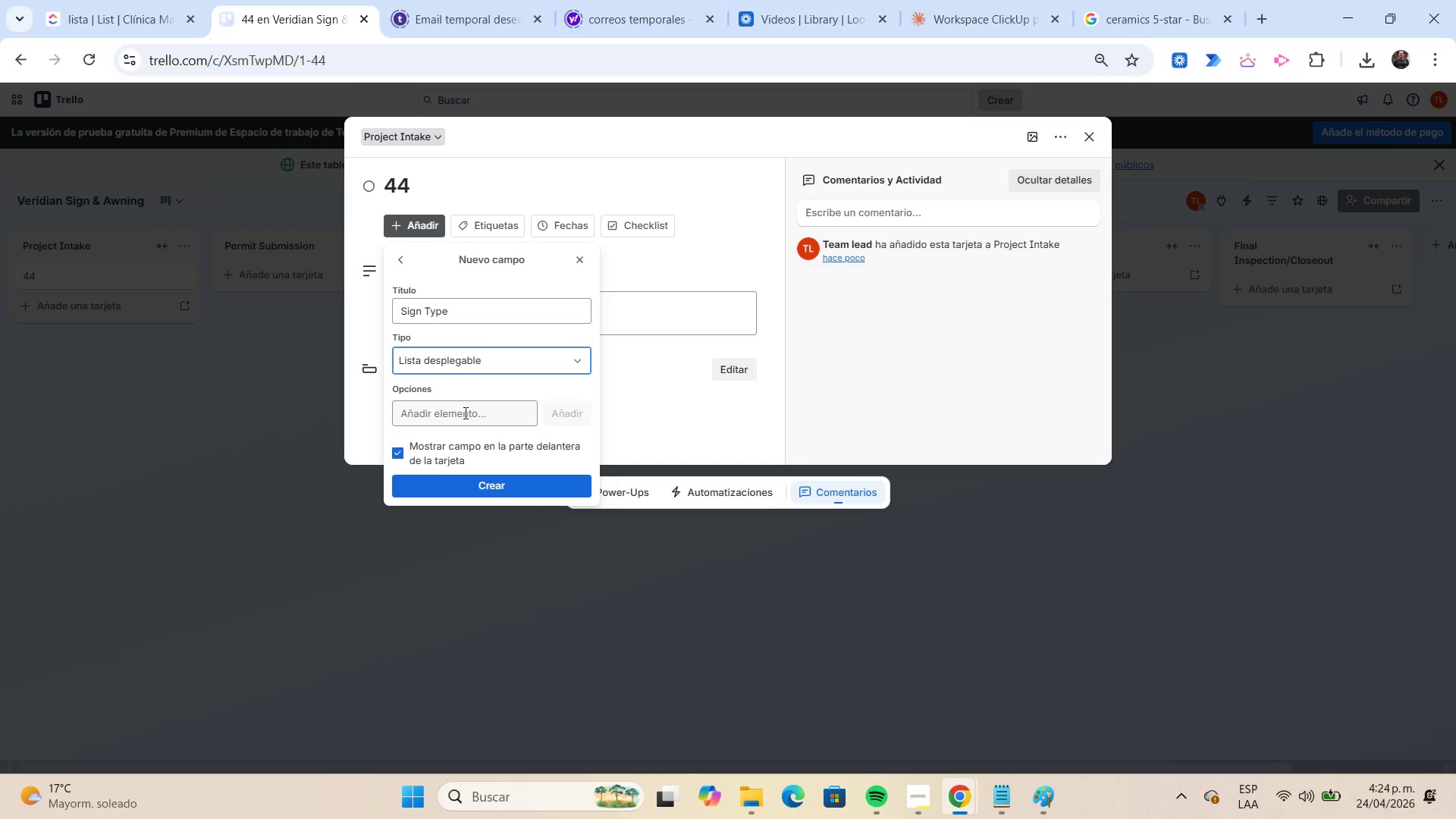 
left_click([464, 413])
 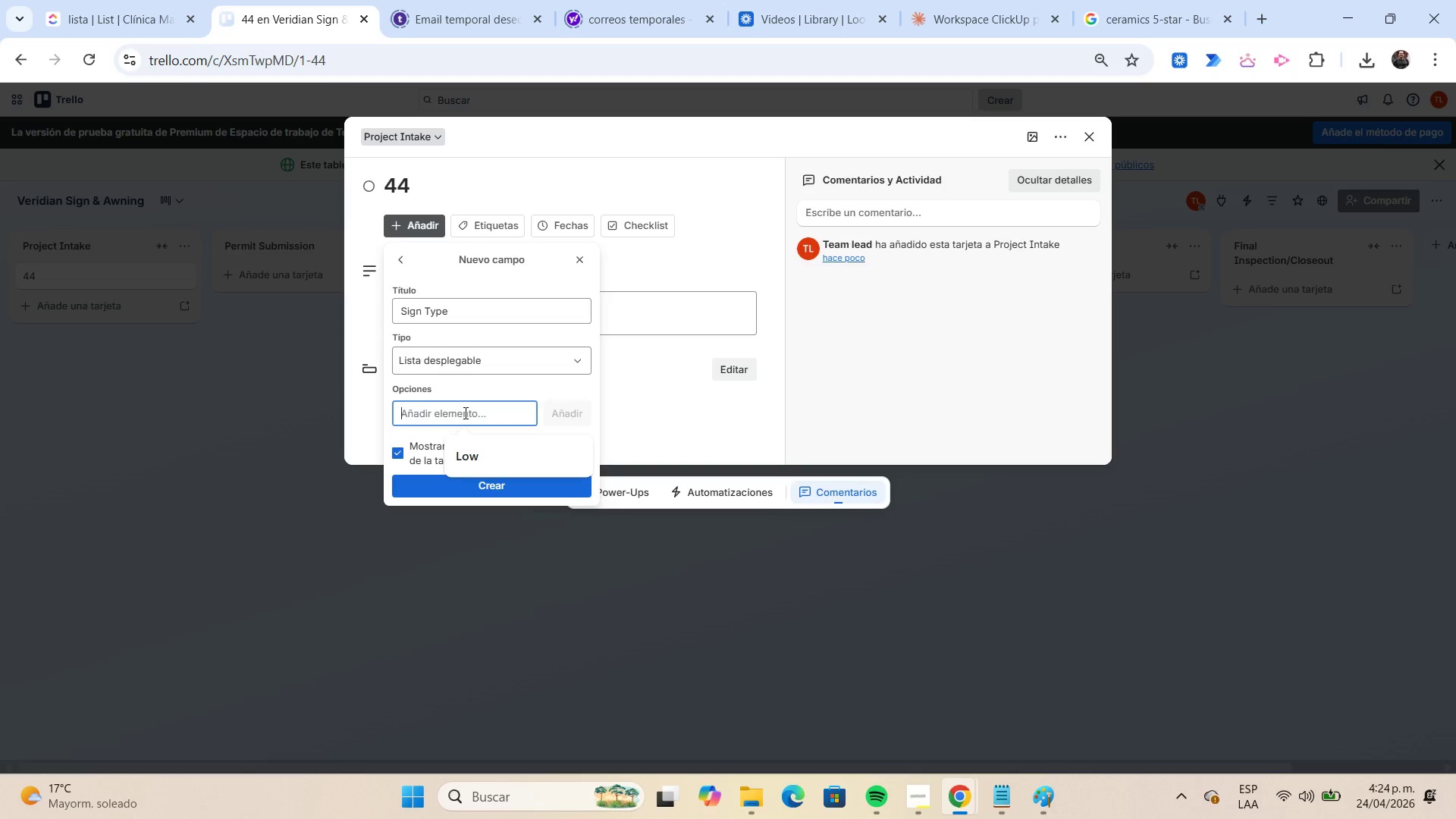 
type(Neon restoration)
 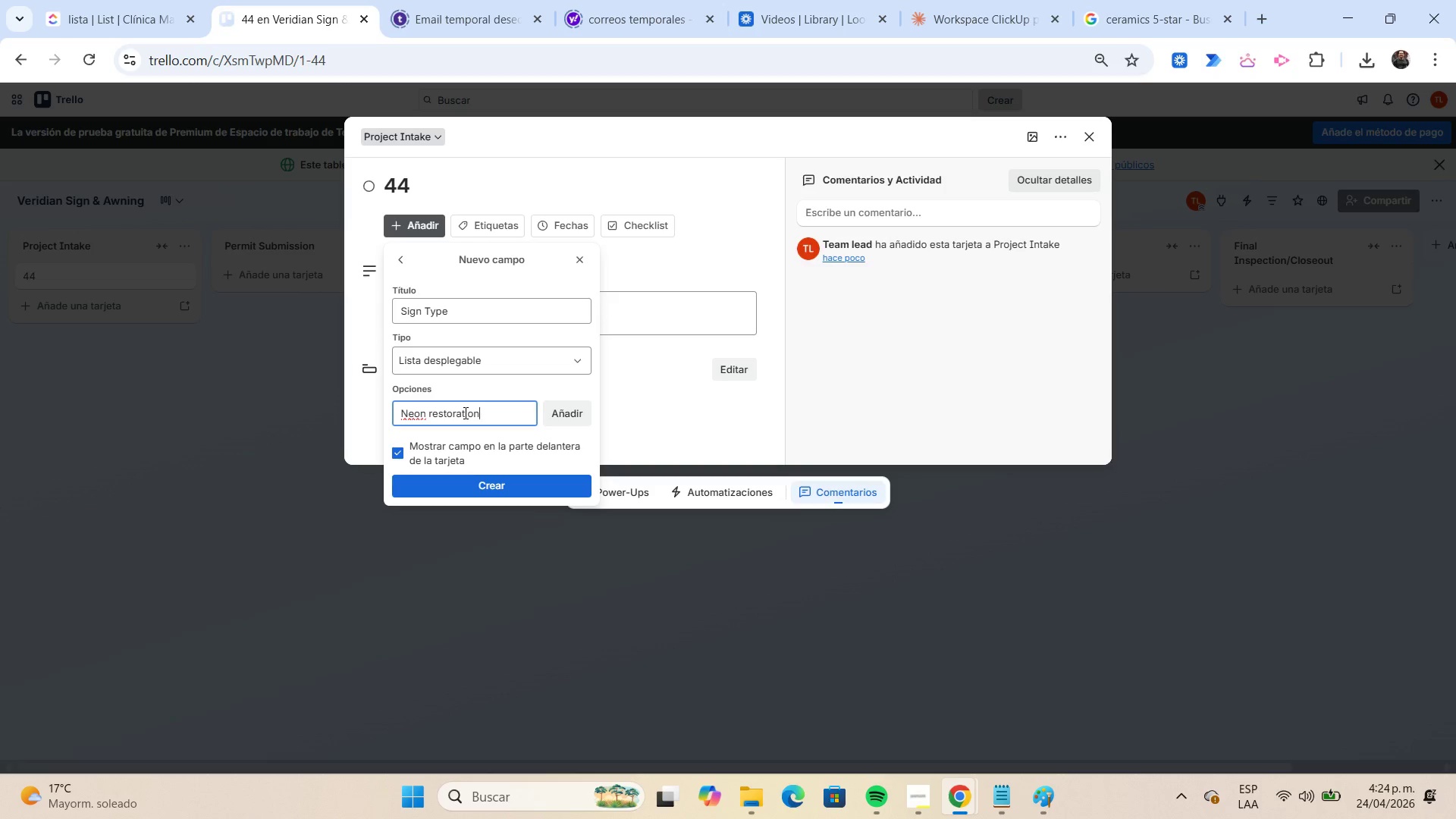 
key(Enter)
 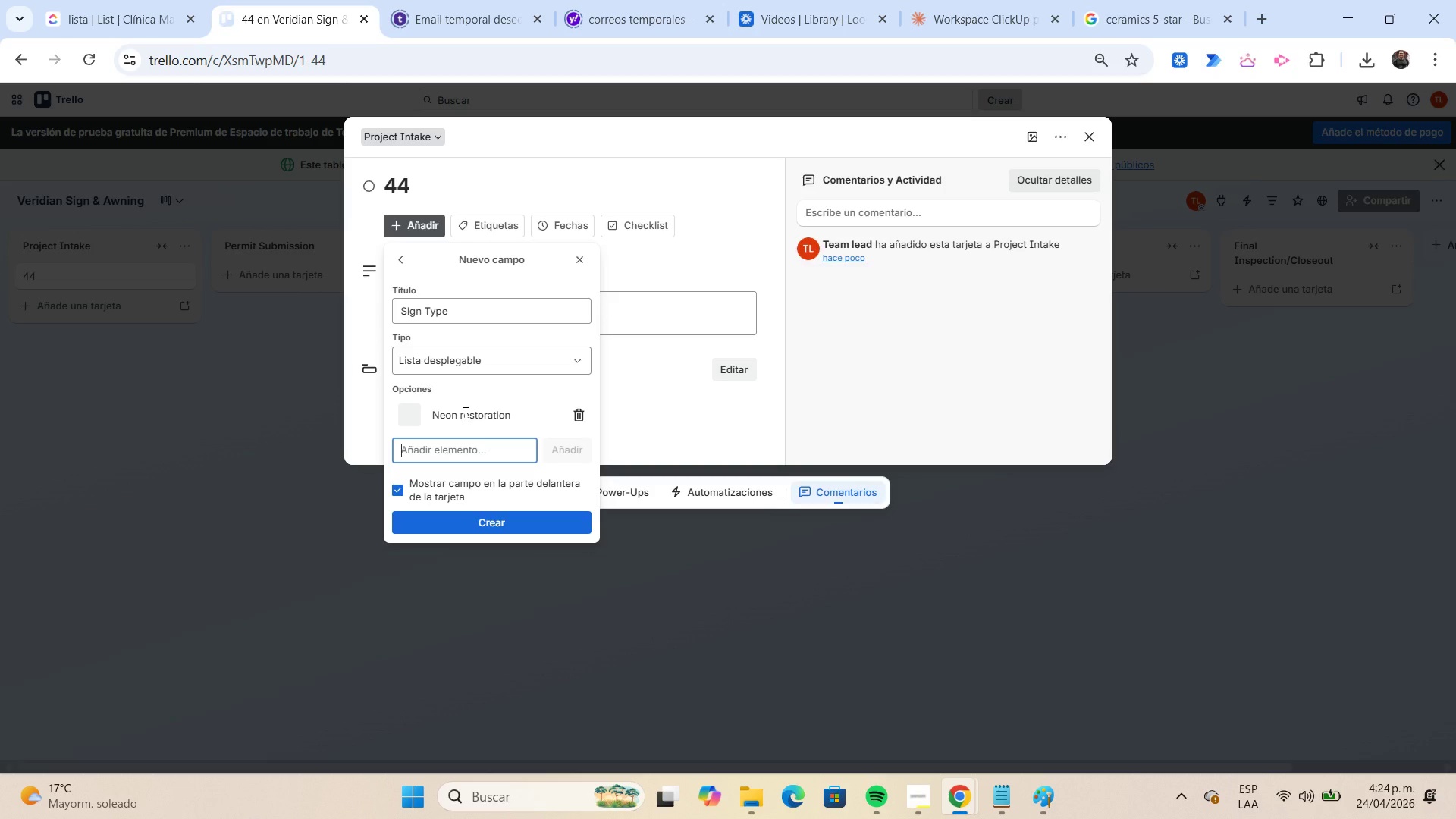 
type(Channel Letters)
 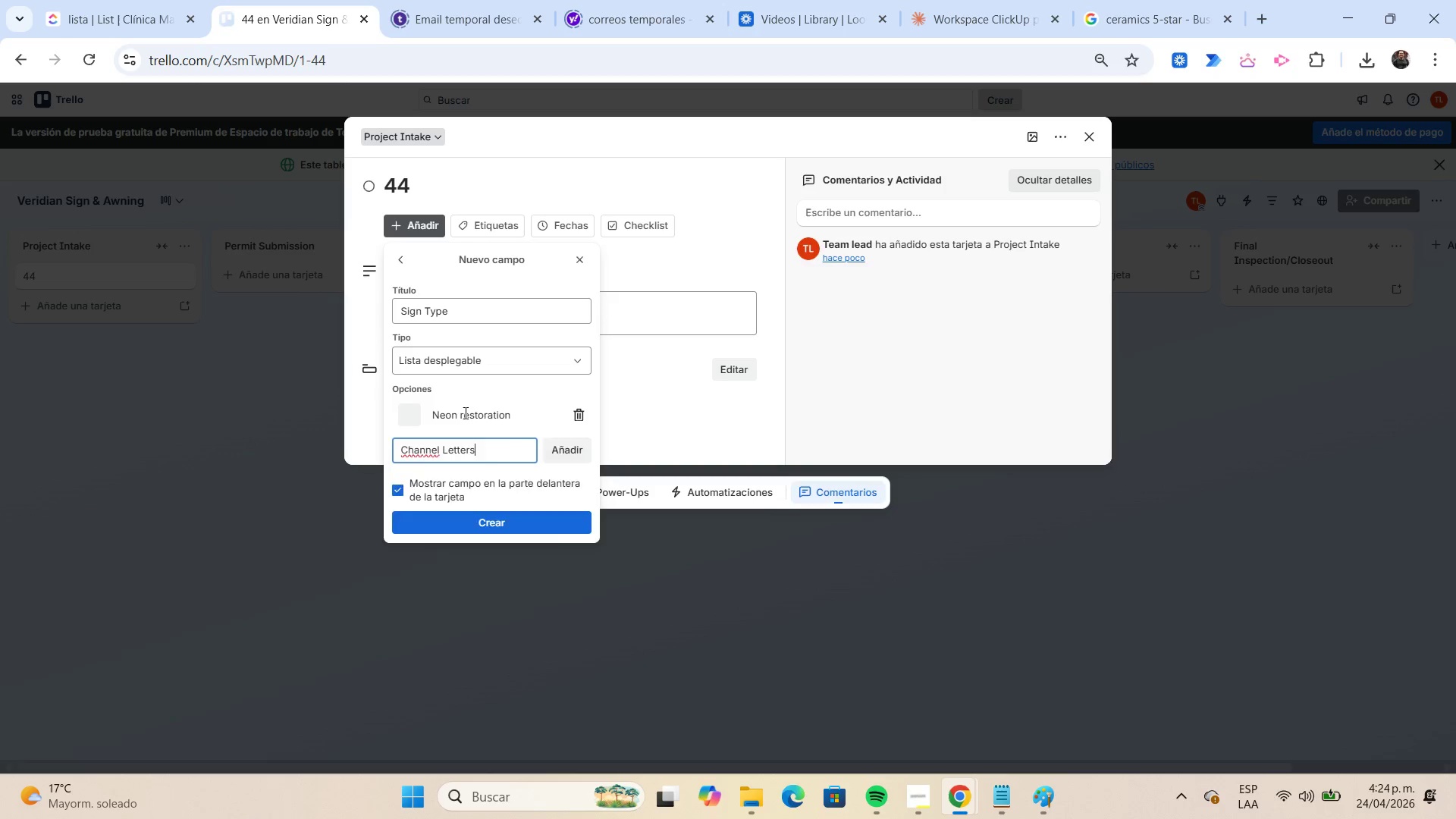 
key(Enter)
 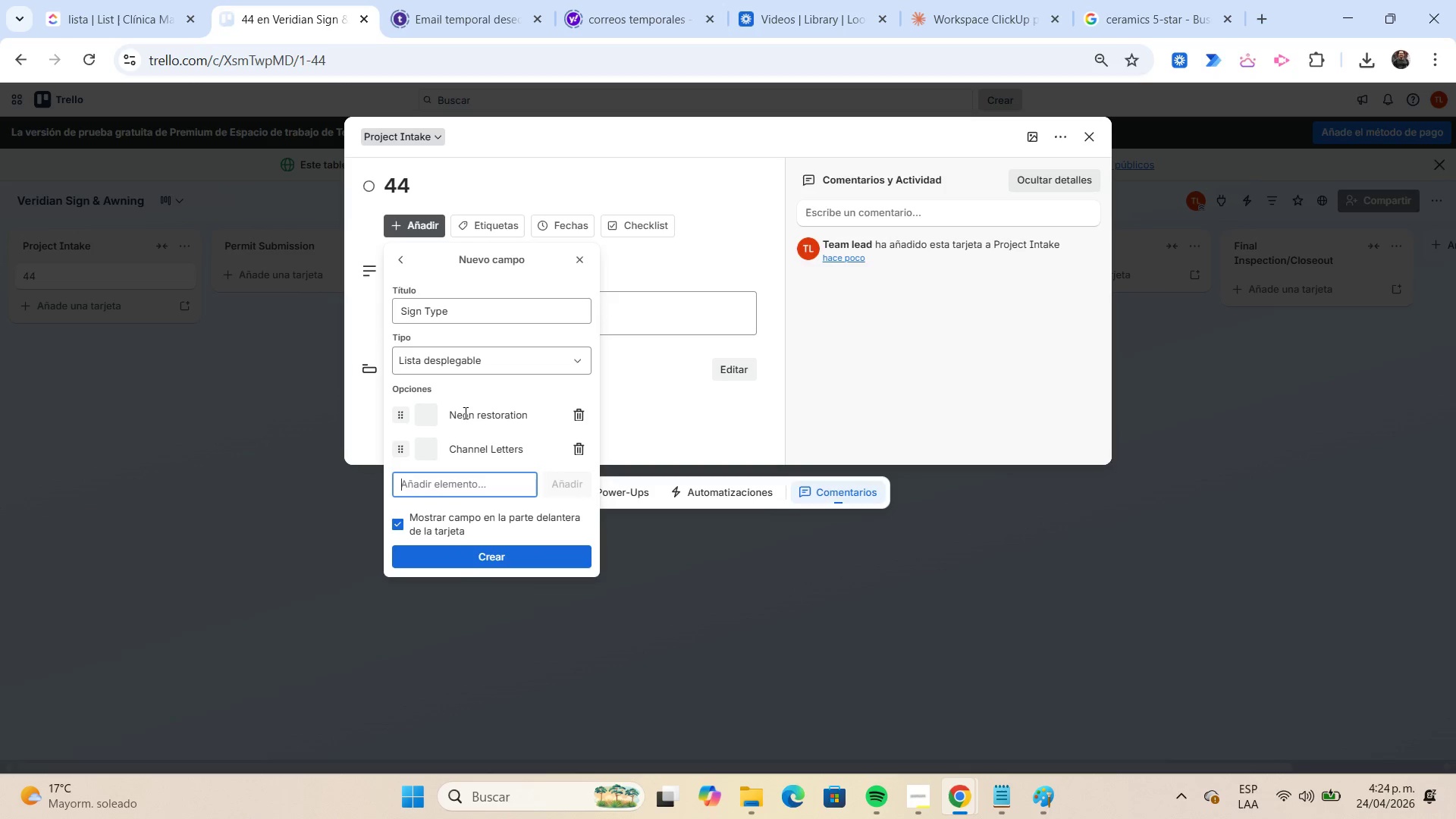 
type(Blade Sign)
 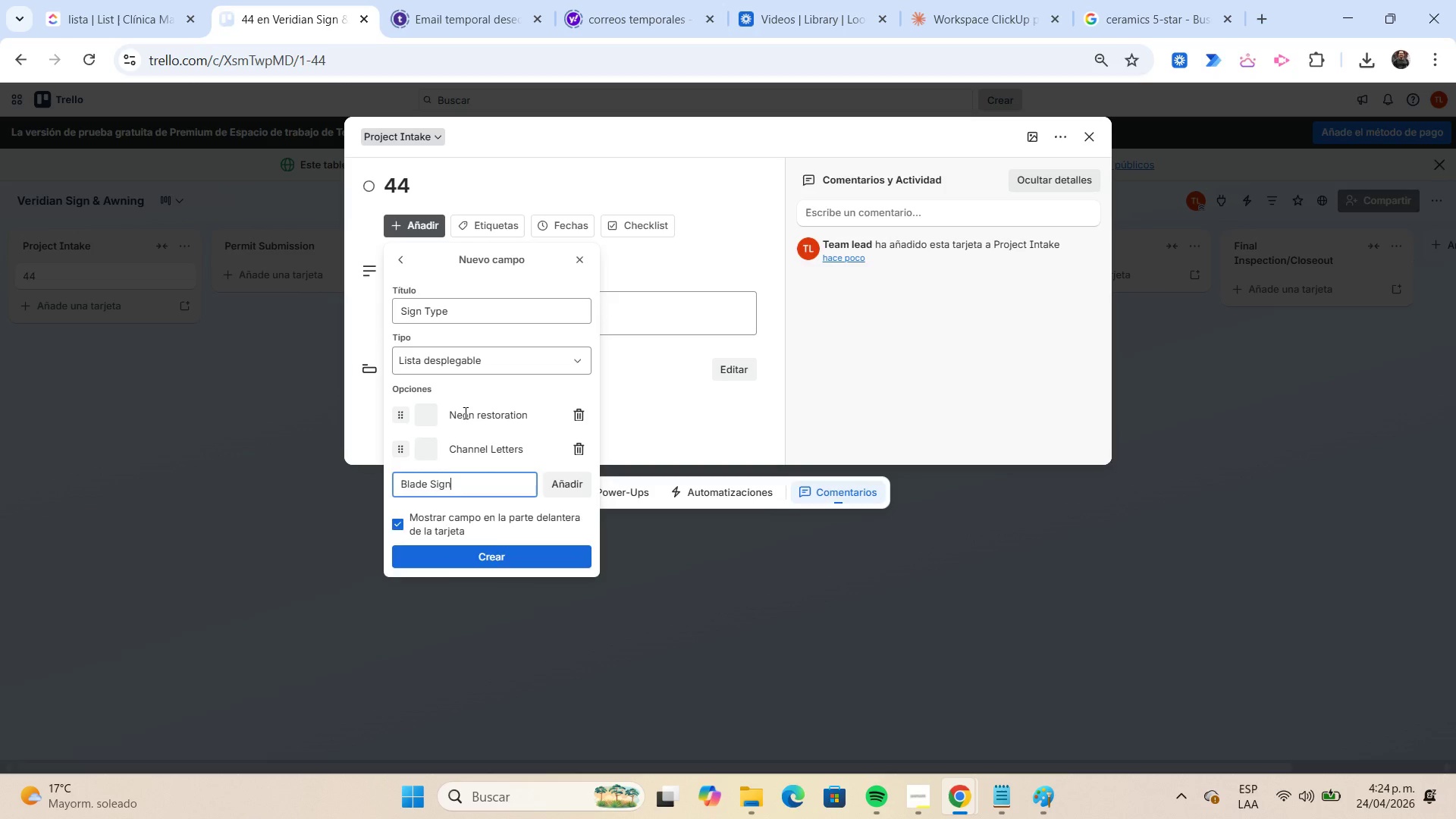 
key(Enter)
 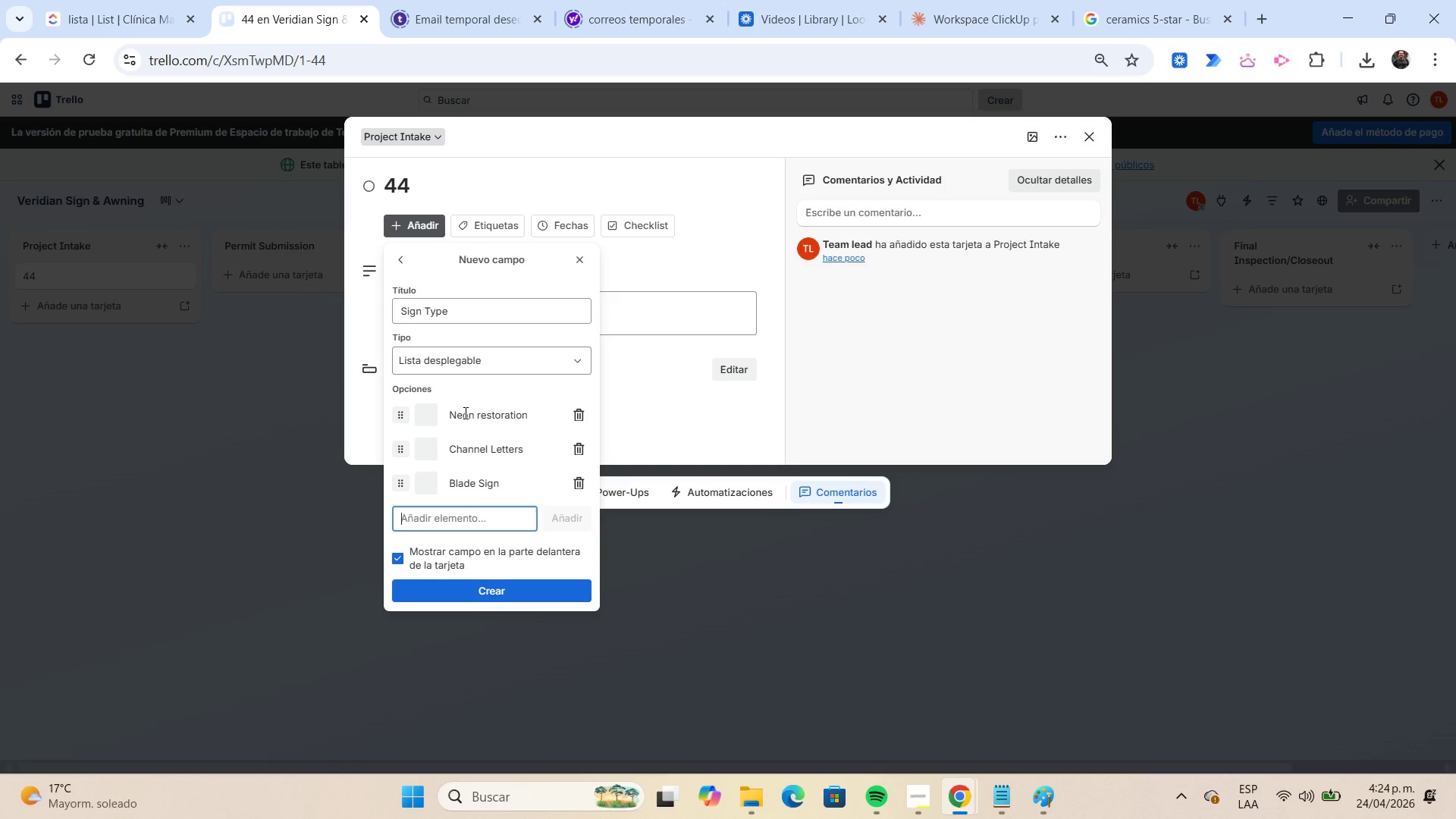 
type(Awning)
 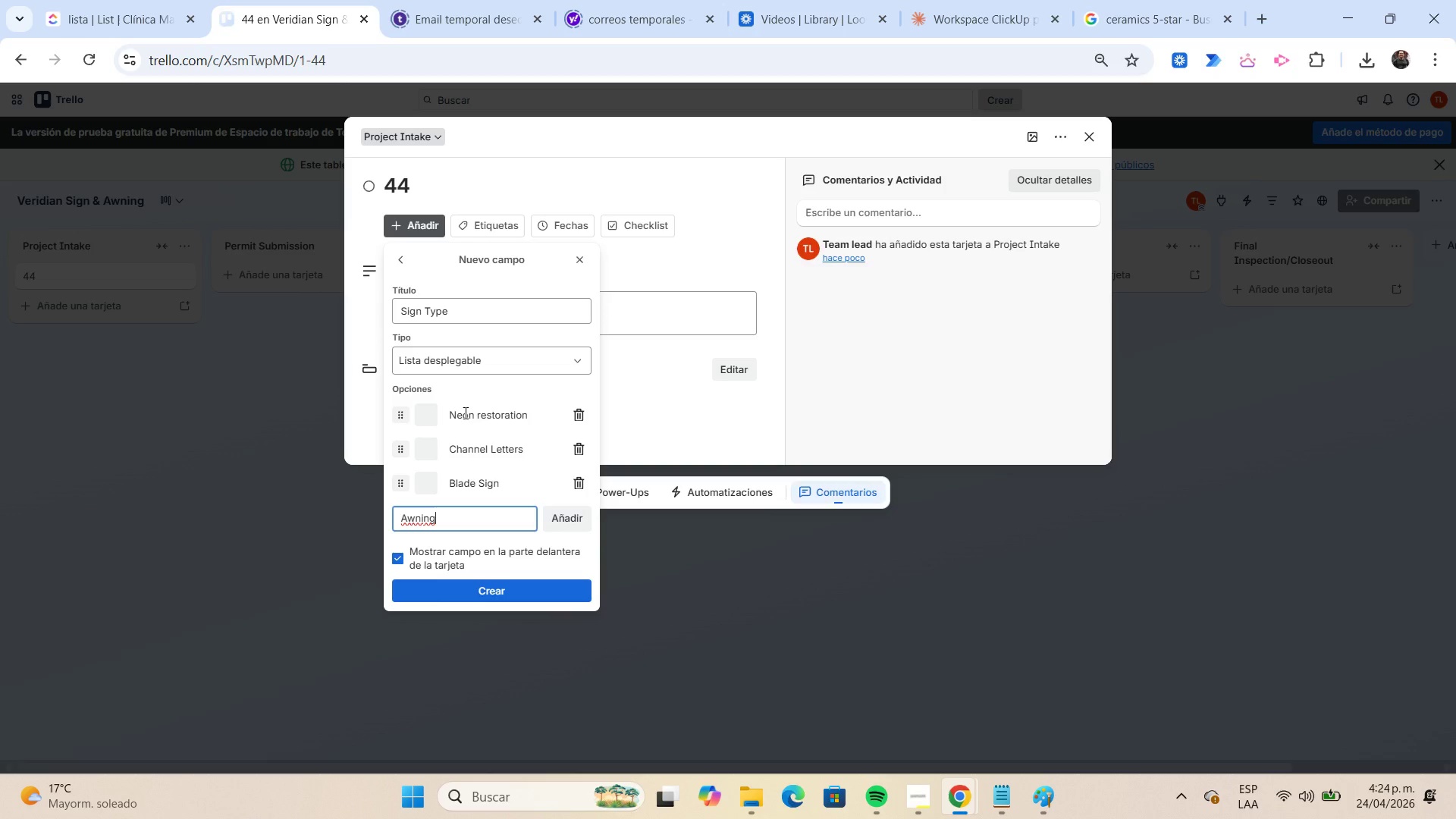 
key(Enter)
 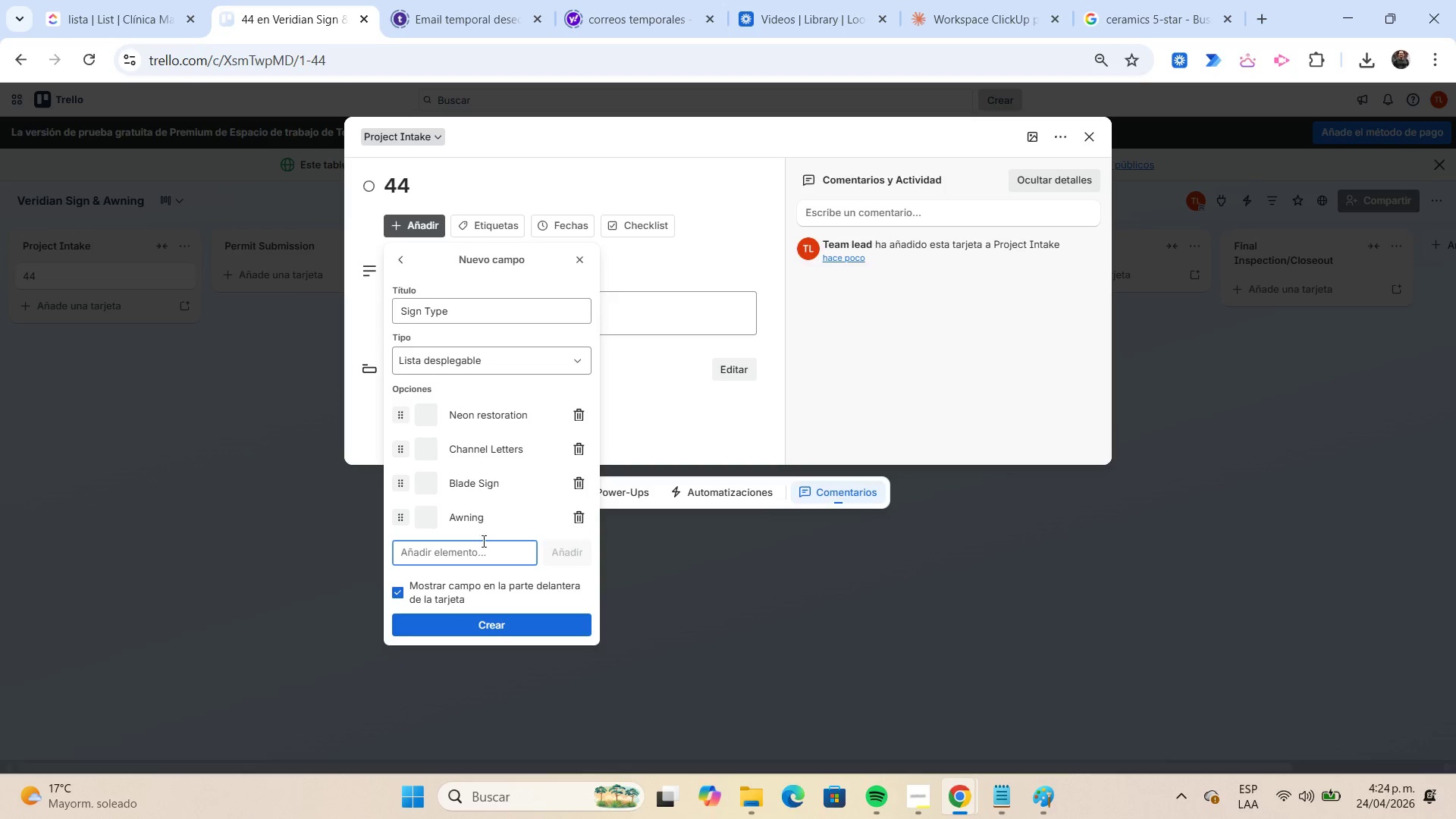 
left_click([494, 620])
 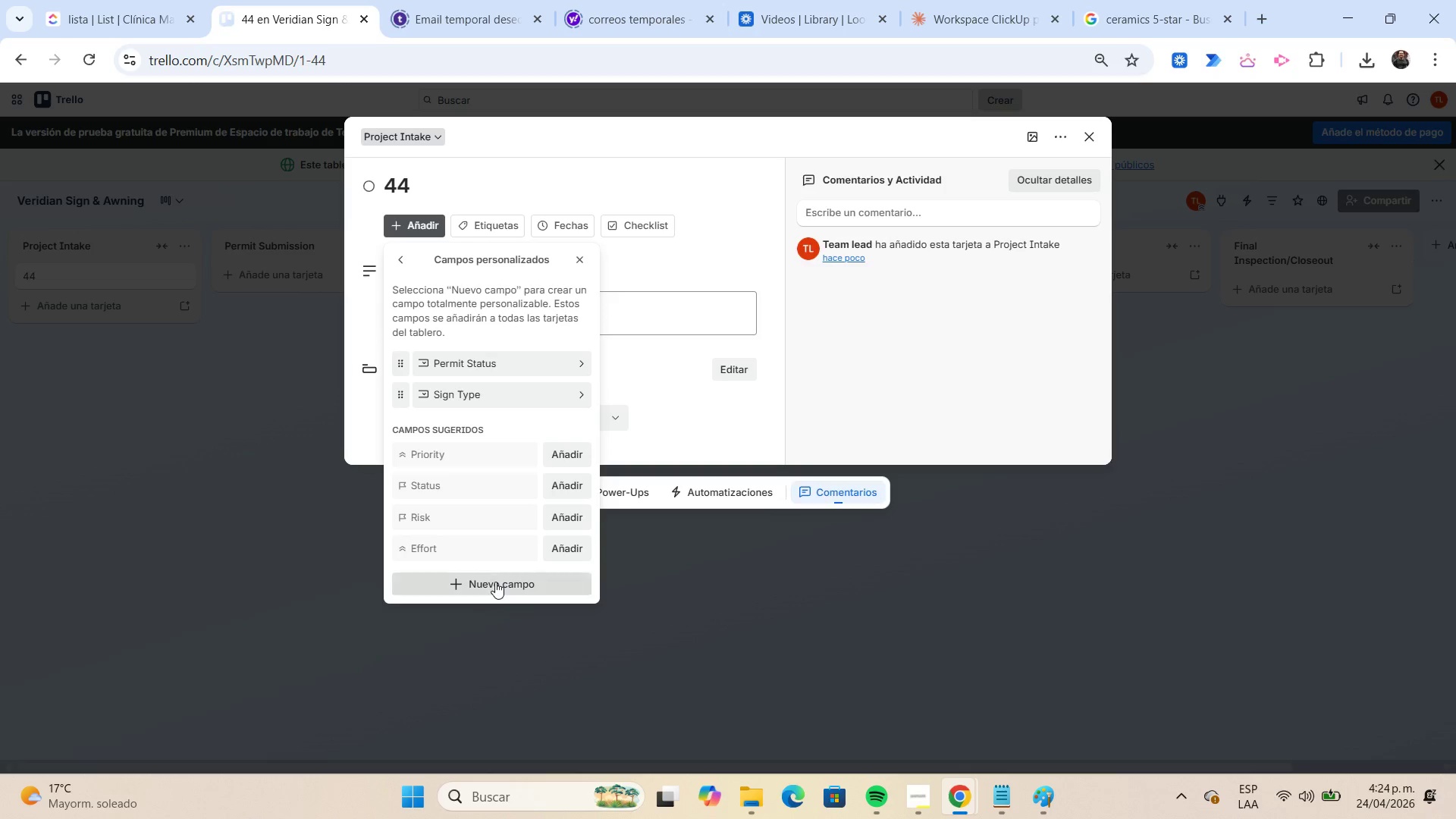 
left_click([495, 582])
 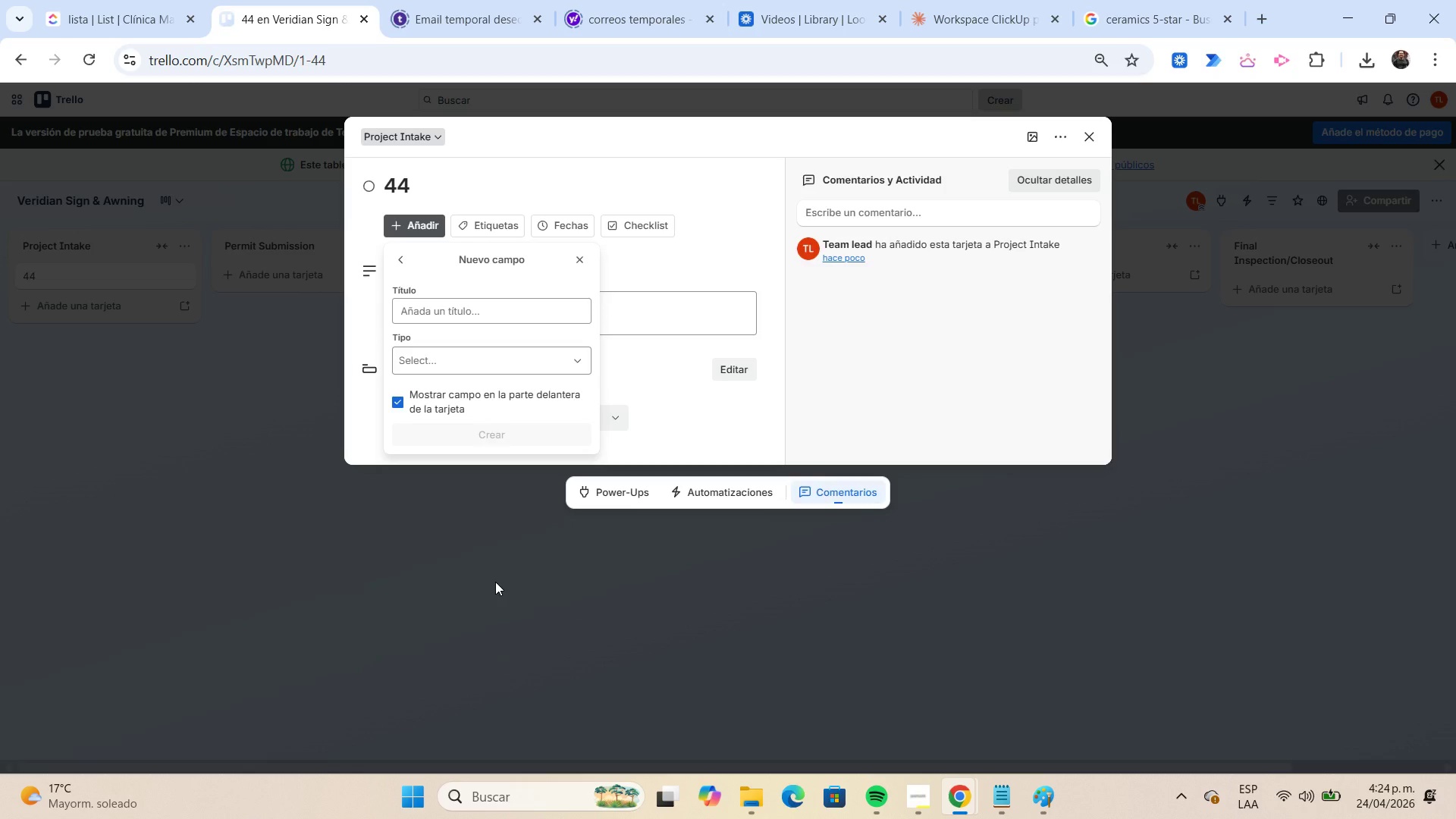 
wait(14.47)
 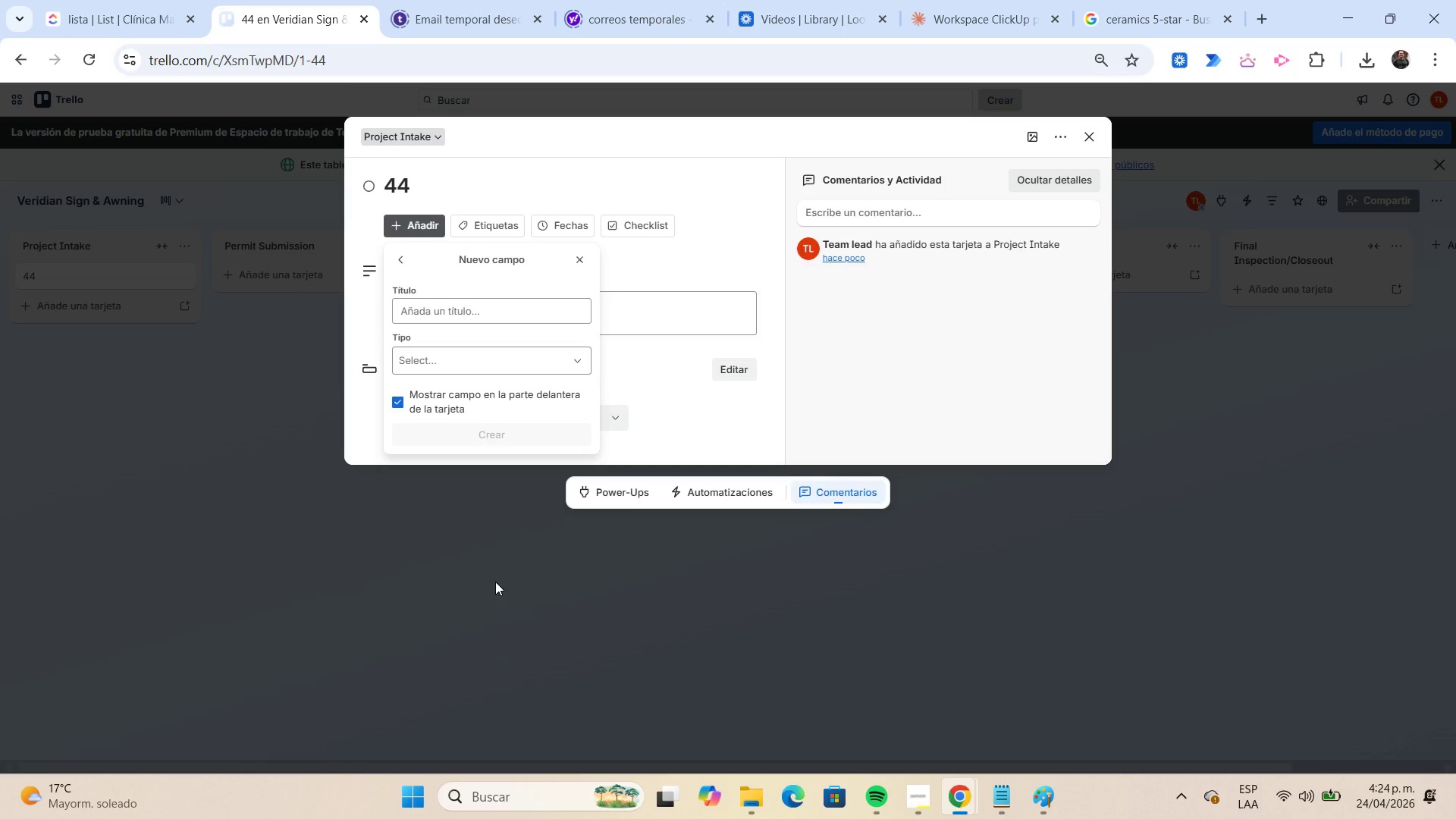 
left_click([429, 307])
 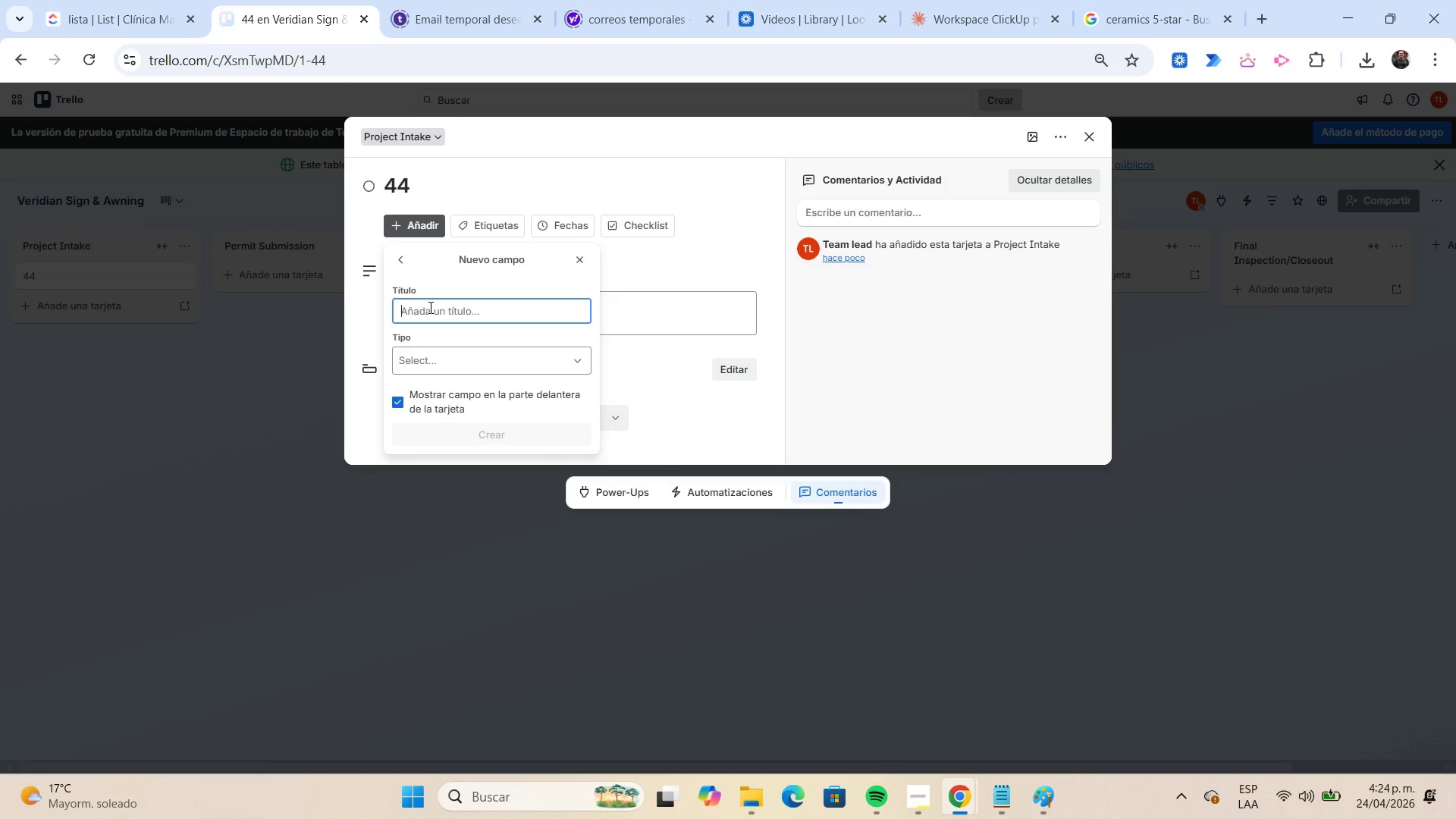 
type(Project Value)
 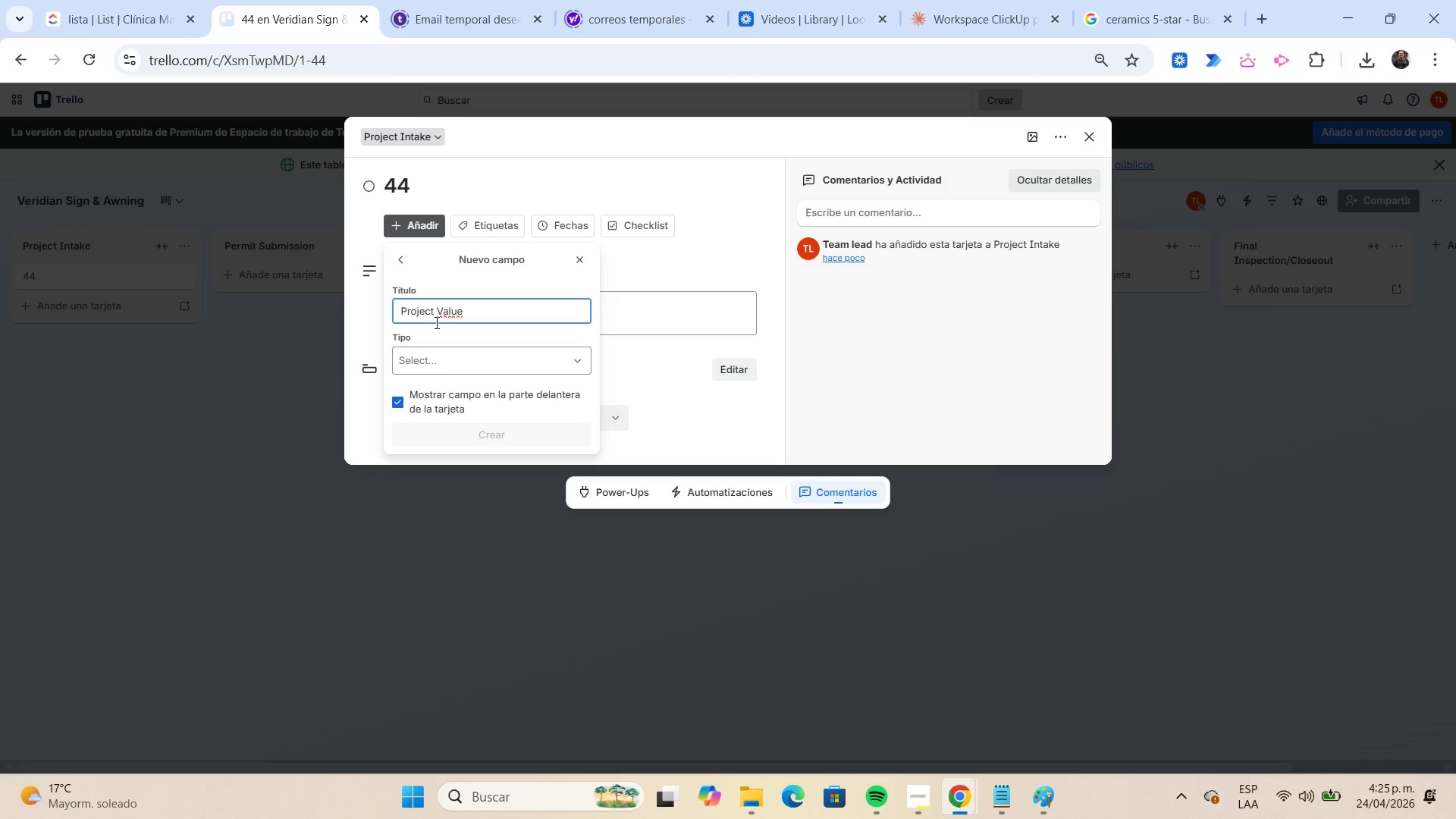 
left_click([440, 359])
 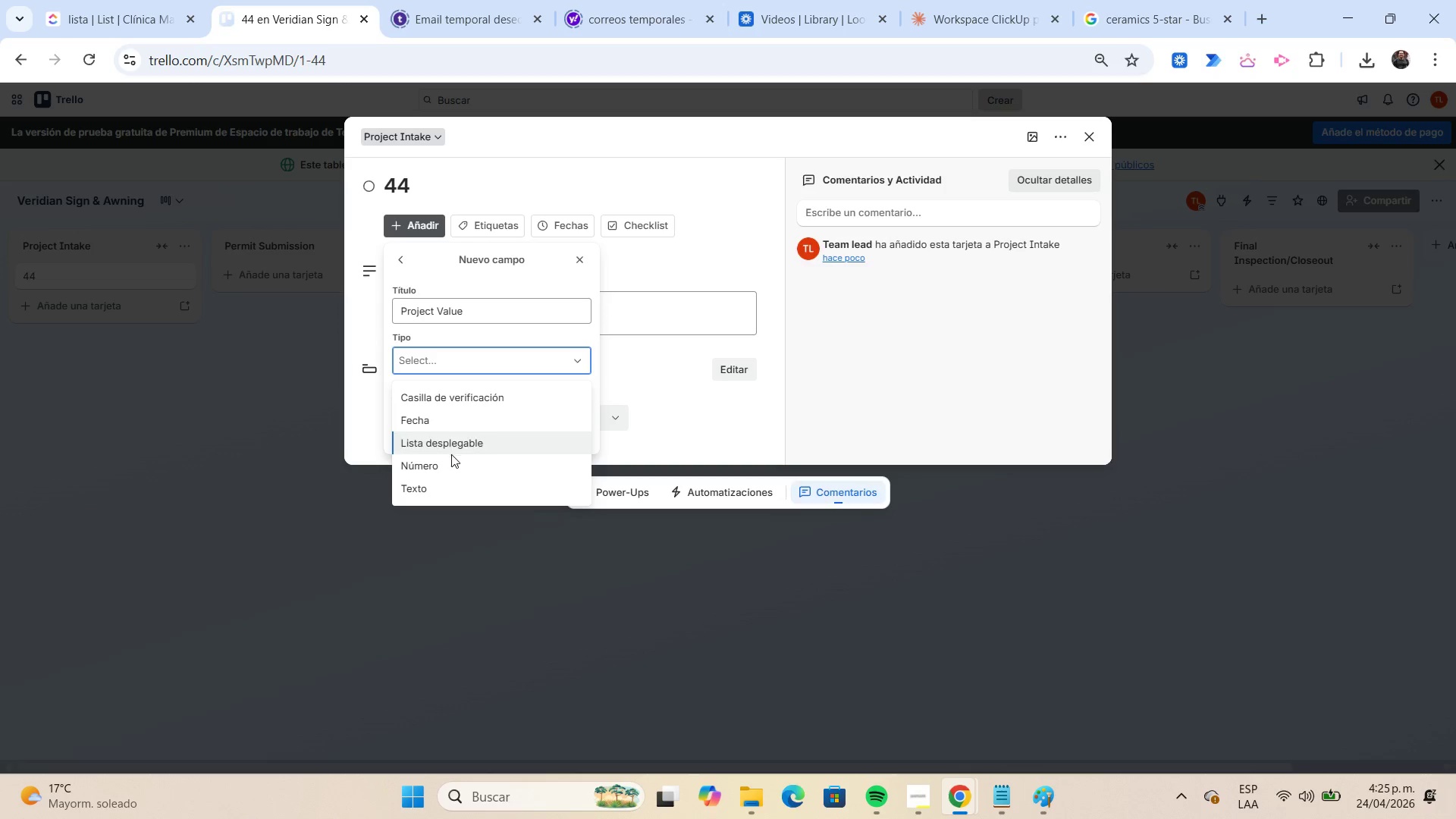 
left_click([451, 457])
 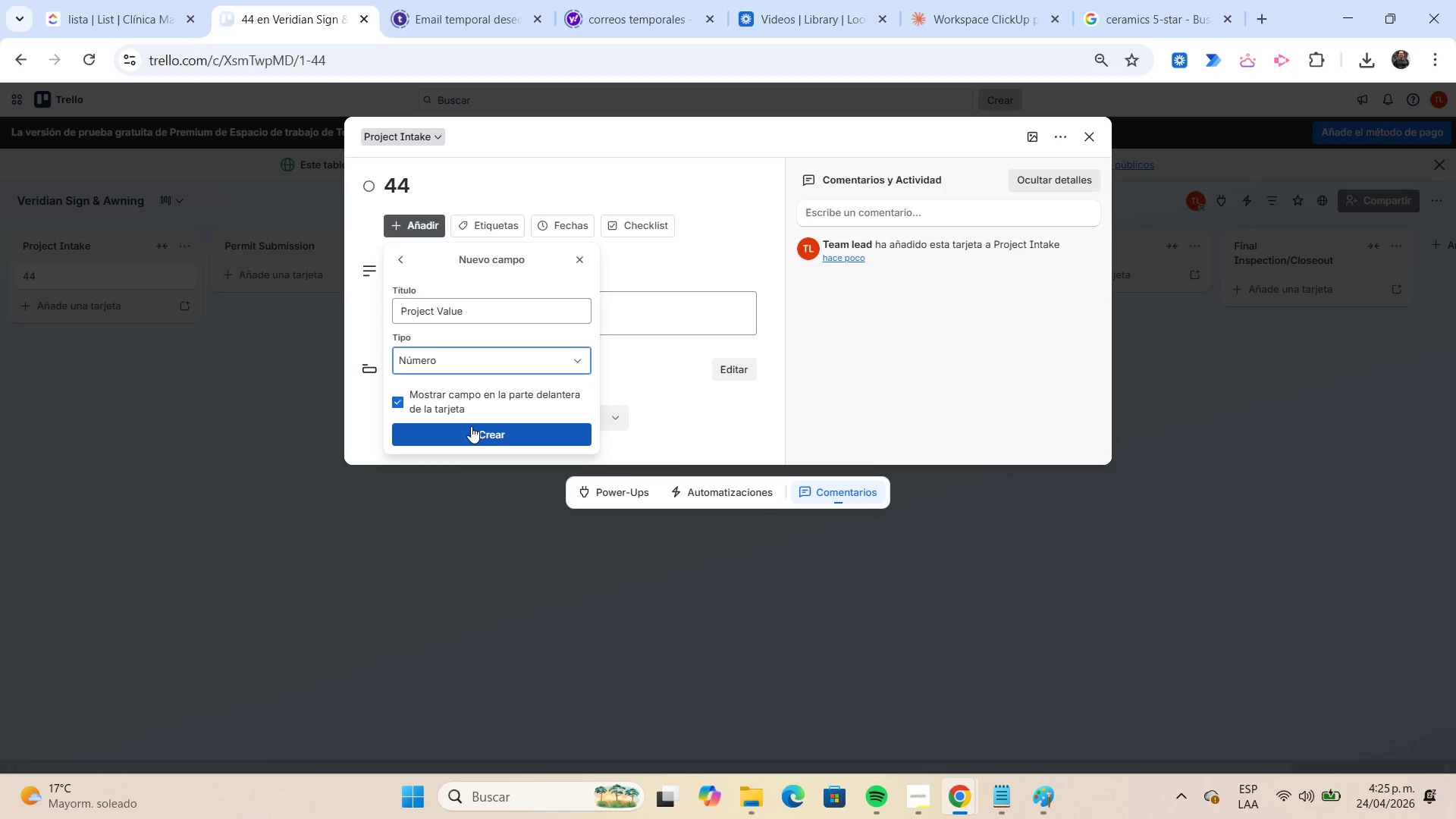 
left_click([471, 427])
 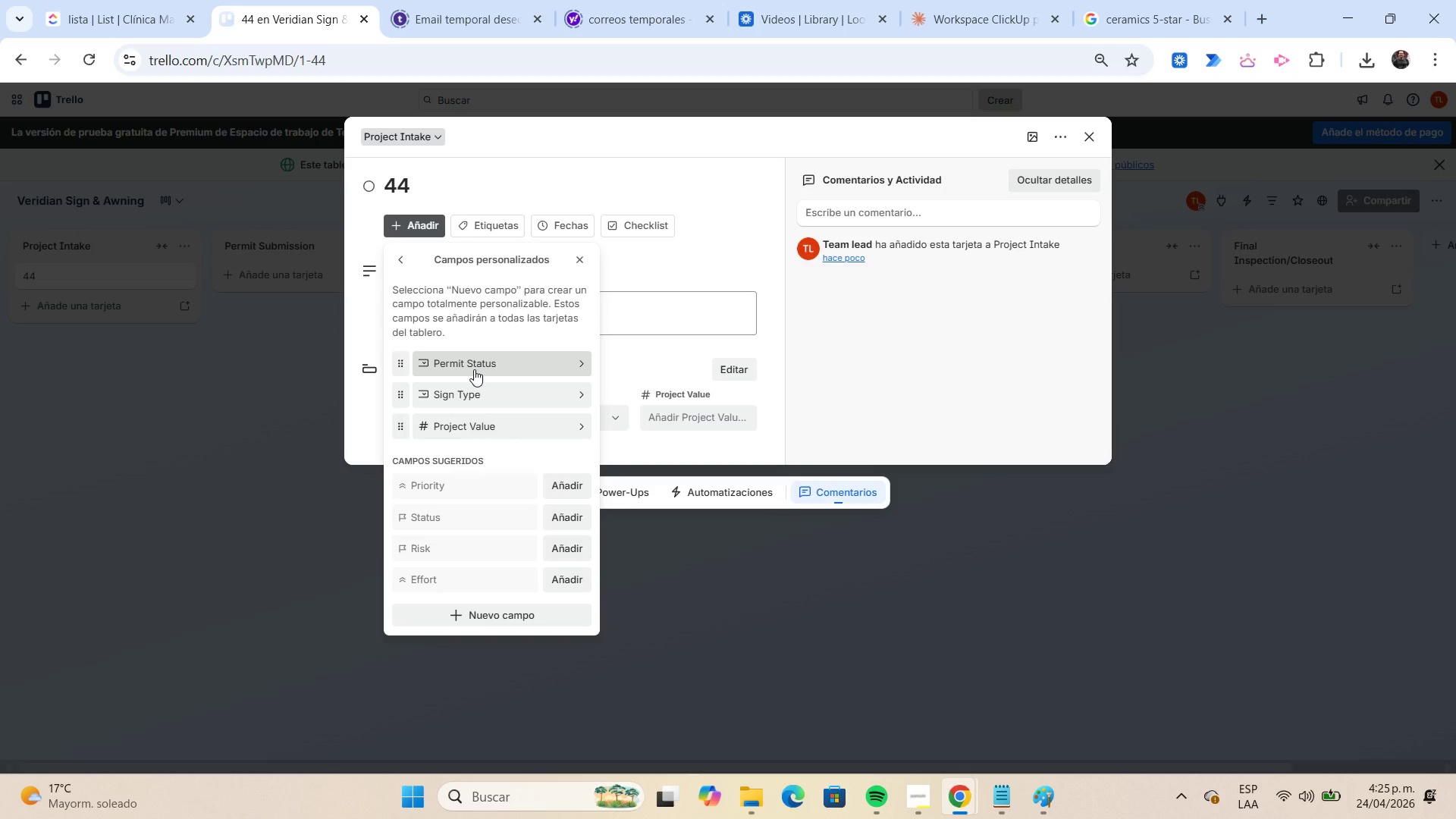 
wait(6.58)
 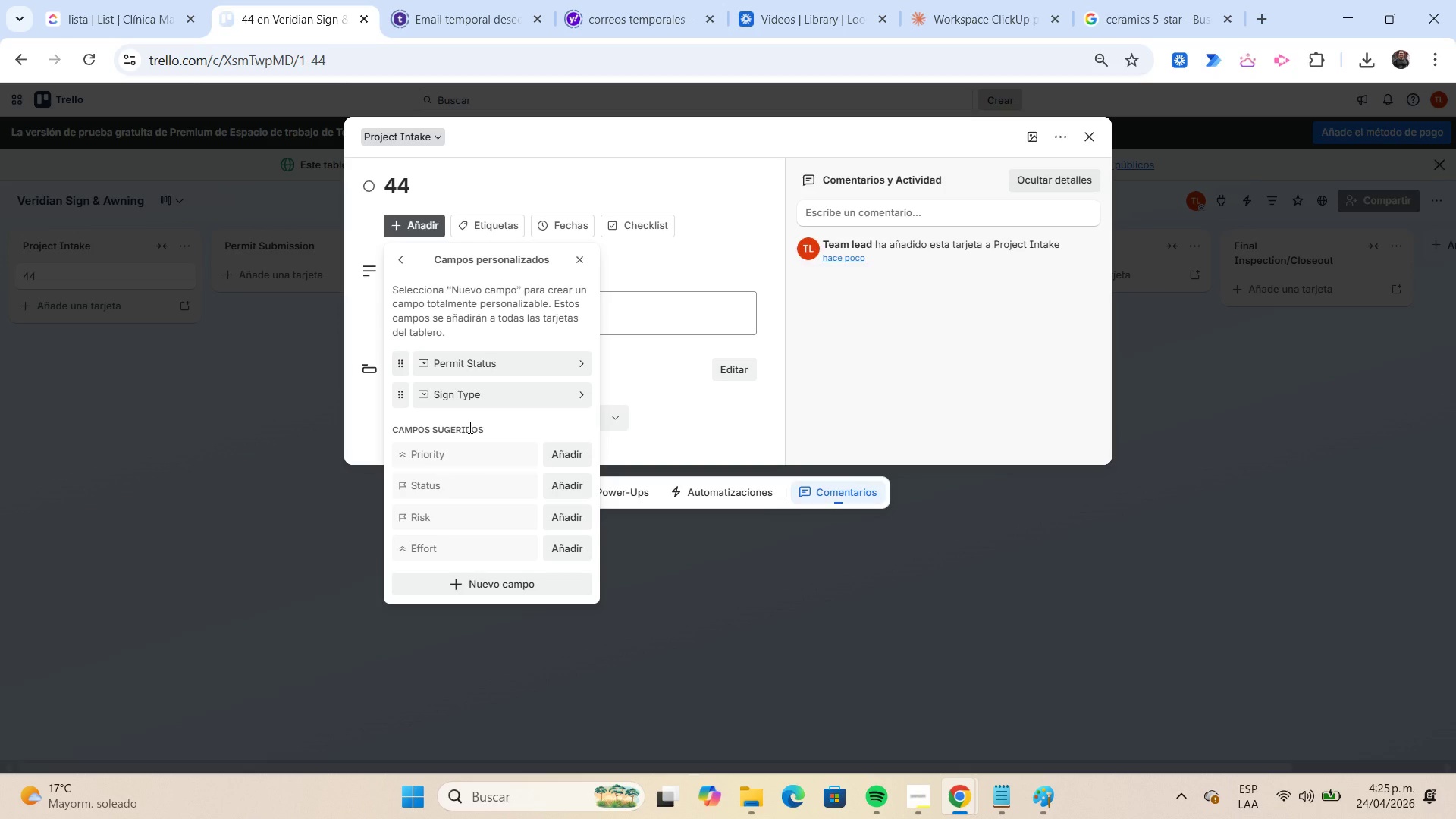 
left_click([492, 616])
 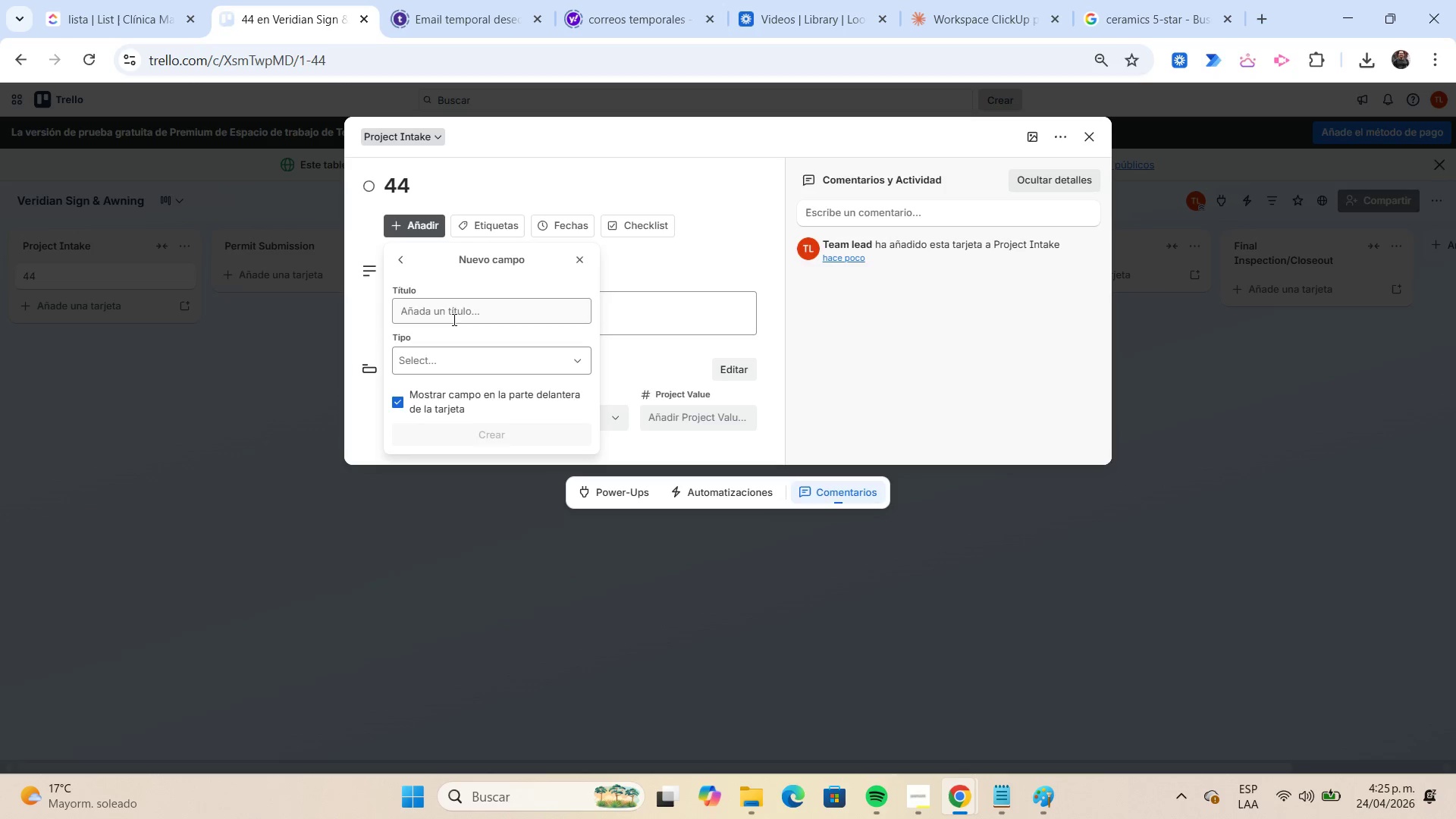 
left_click([450, 316])
 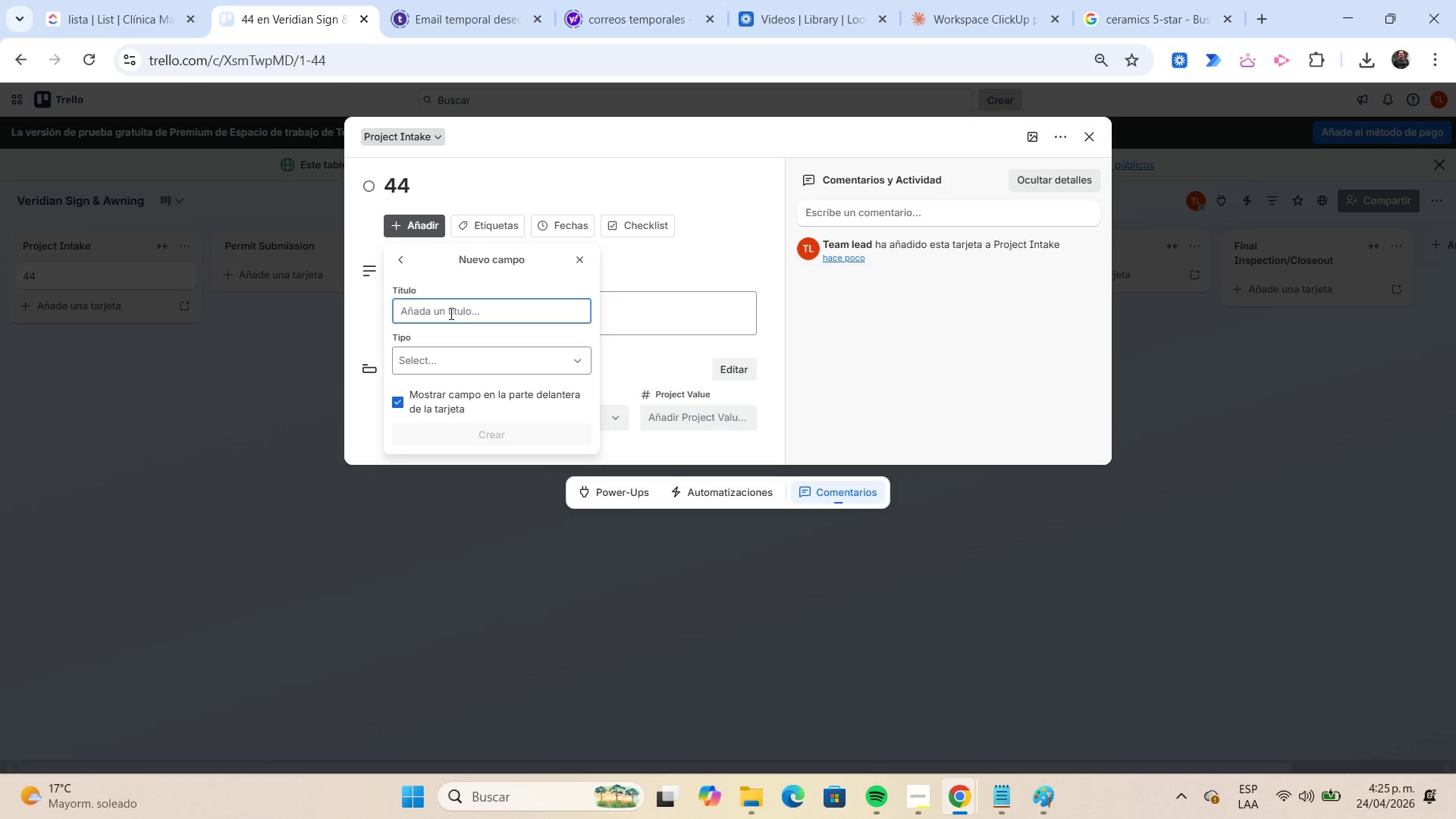 
type(Lead Technician)
 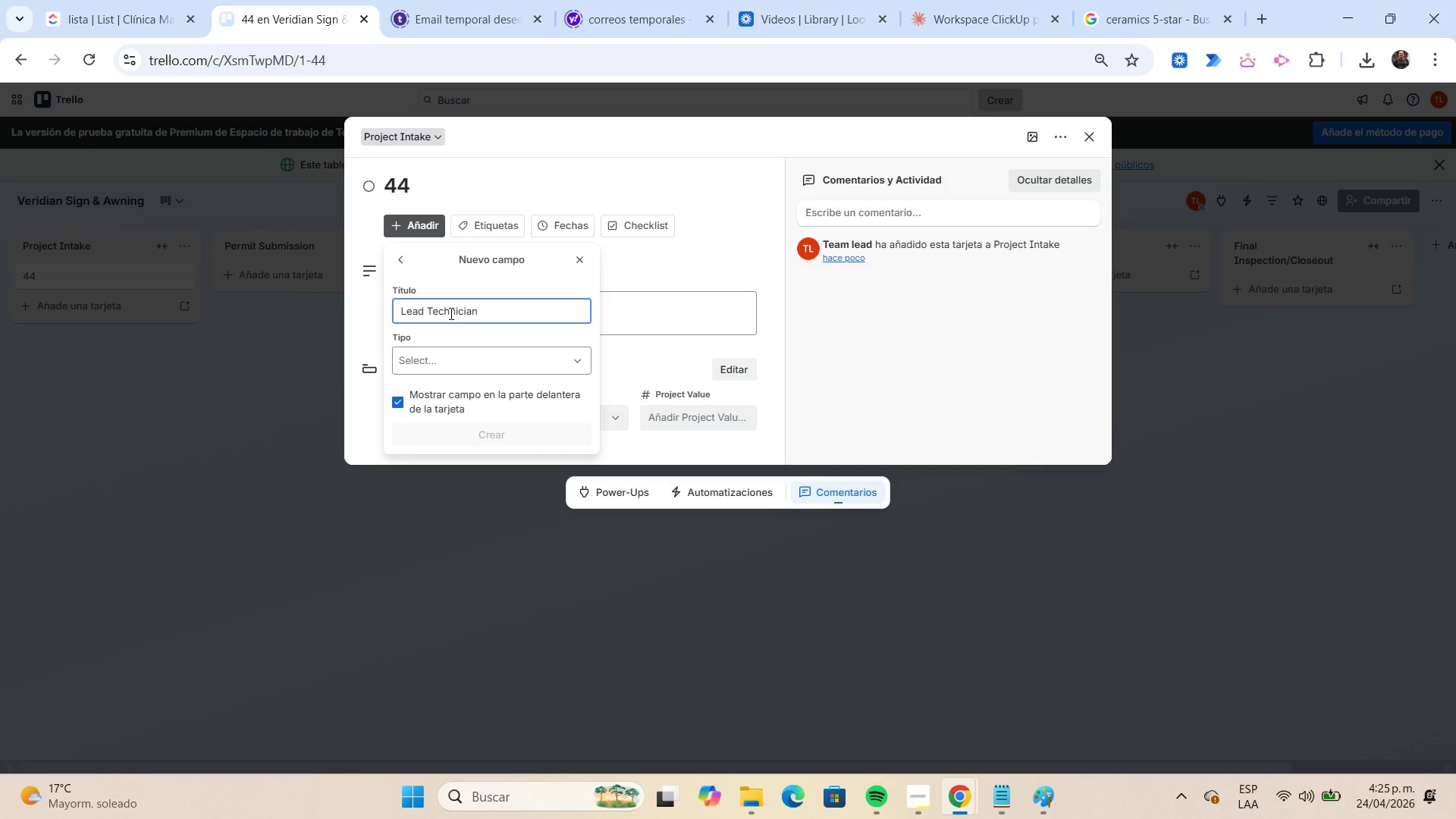 
key(Enter)
 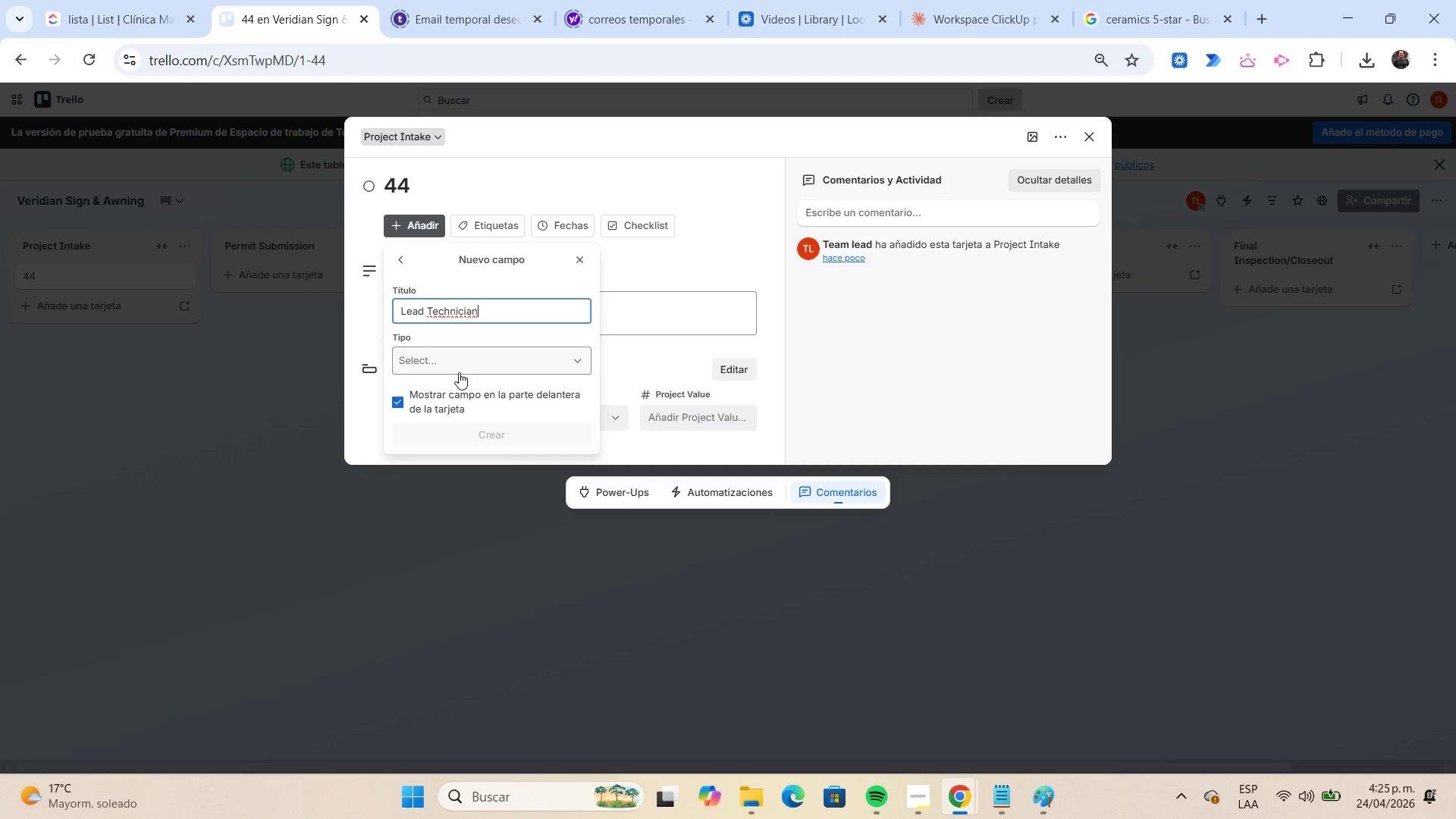 
left_click([455, 370])
 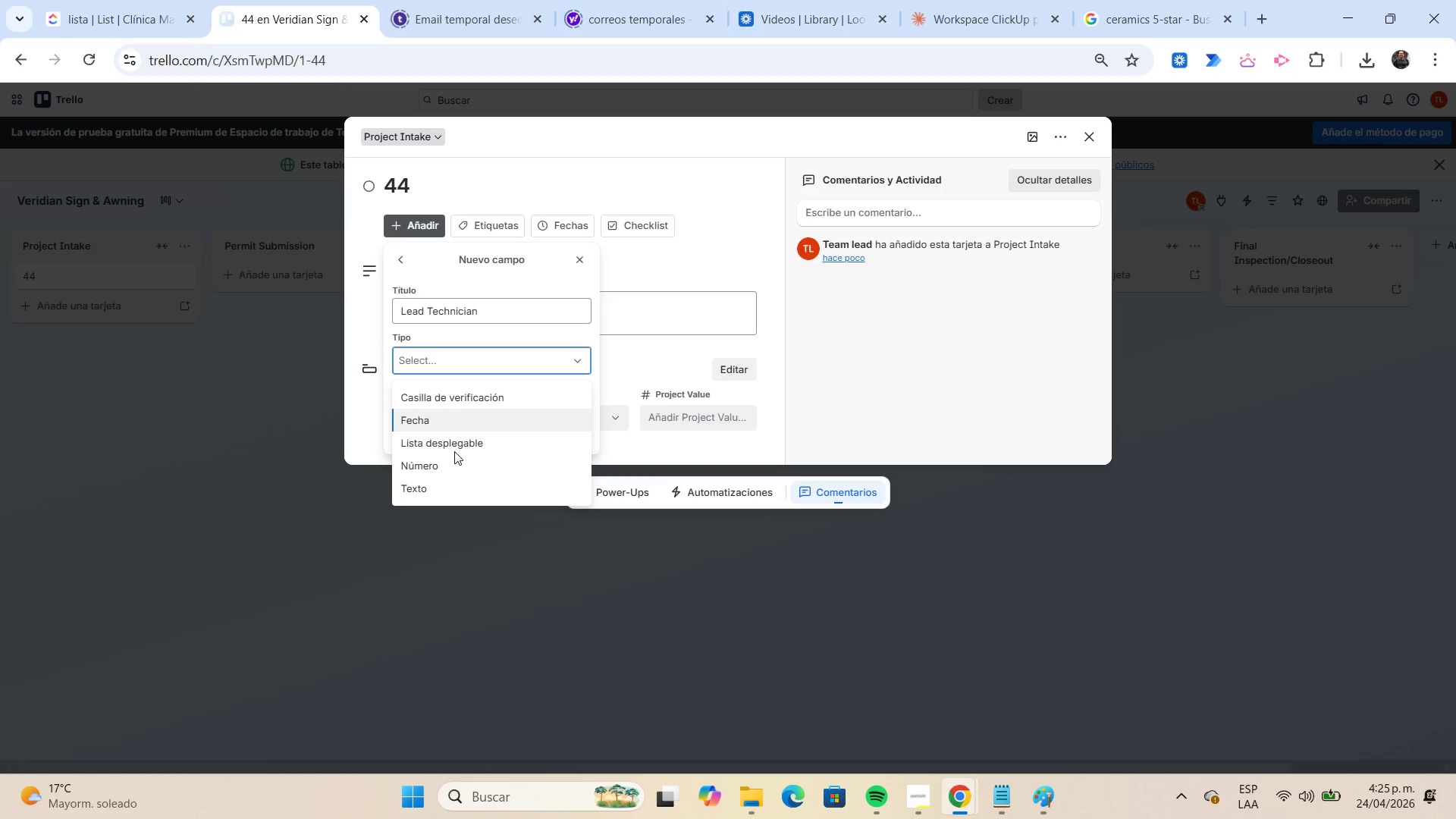 
left_click([450, 482])
 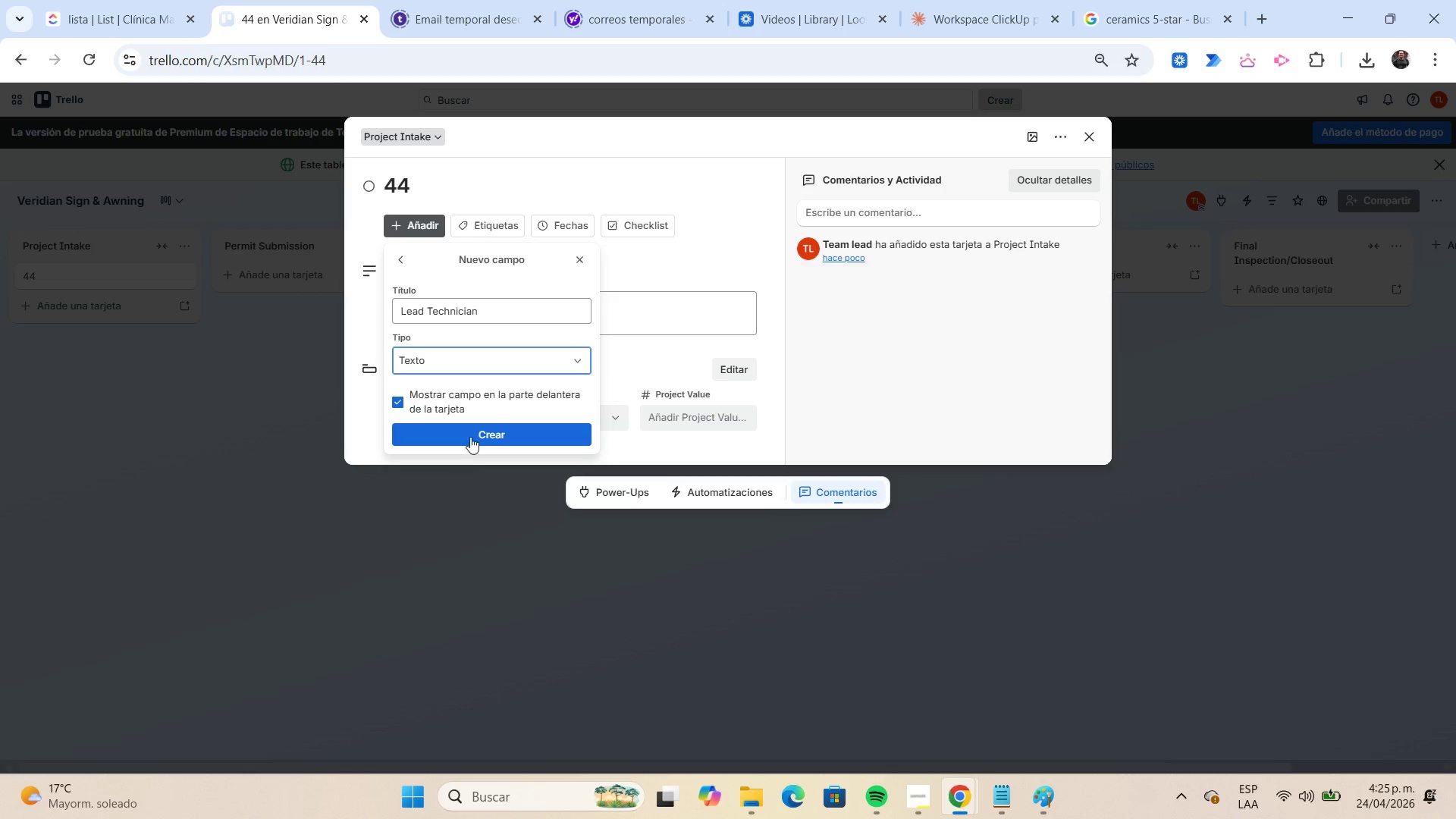 
left_click([471, 435])
 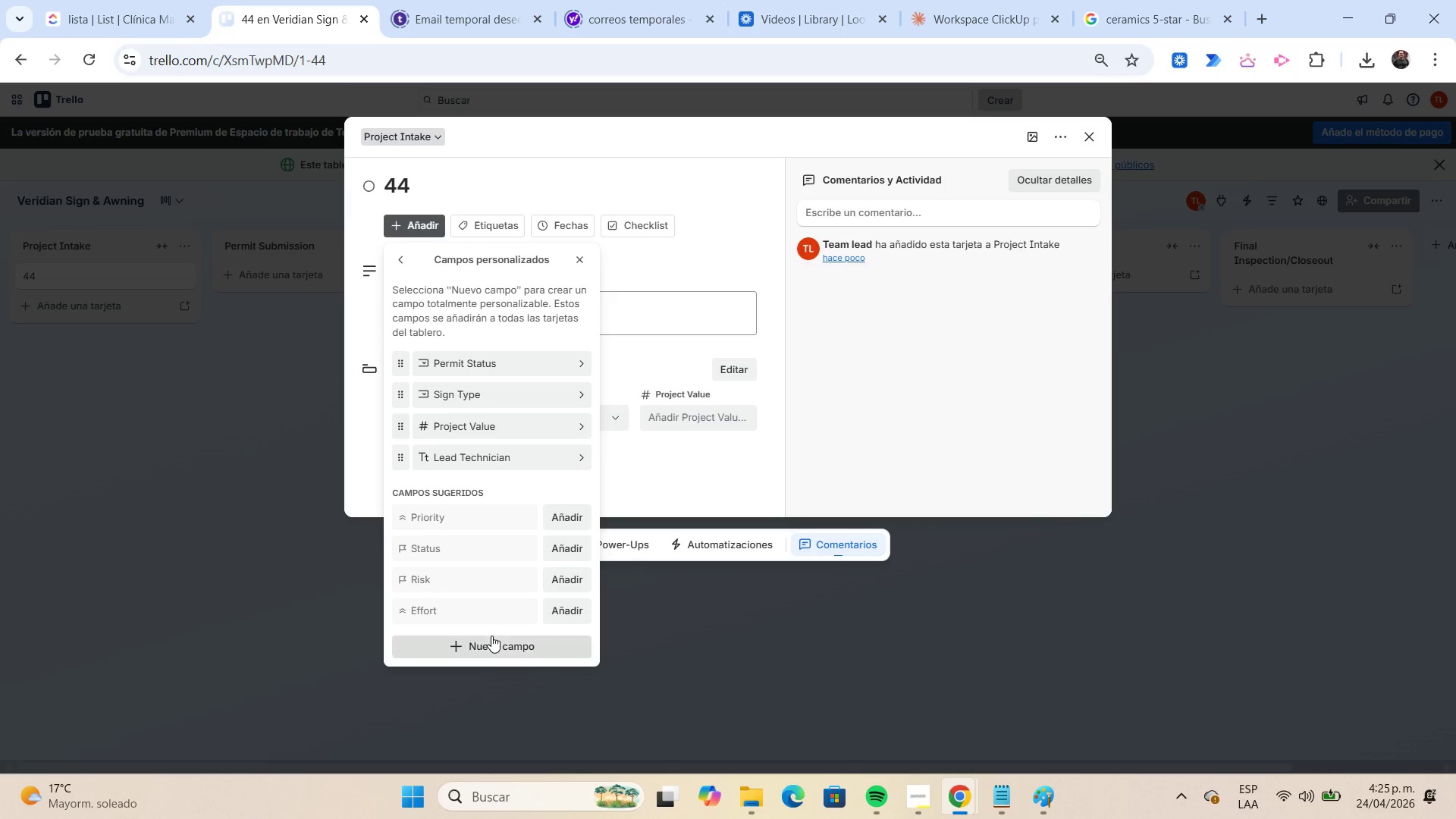 
left_click([491, 639])
 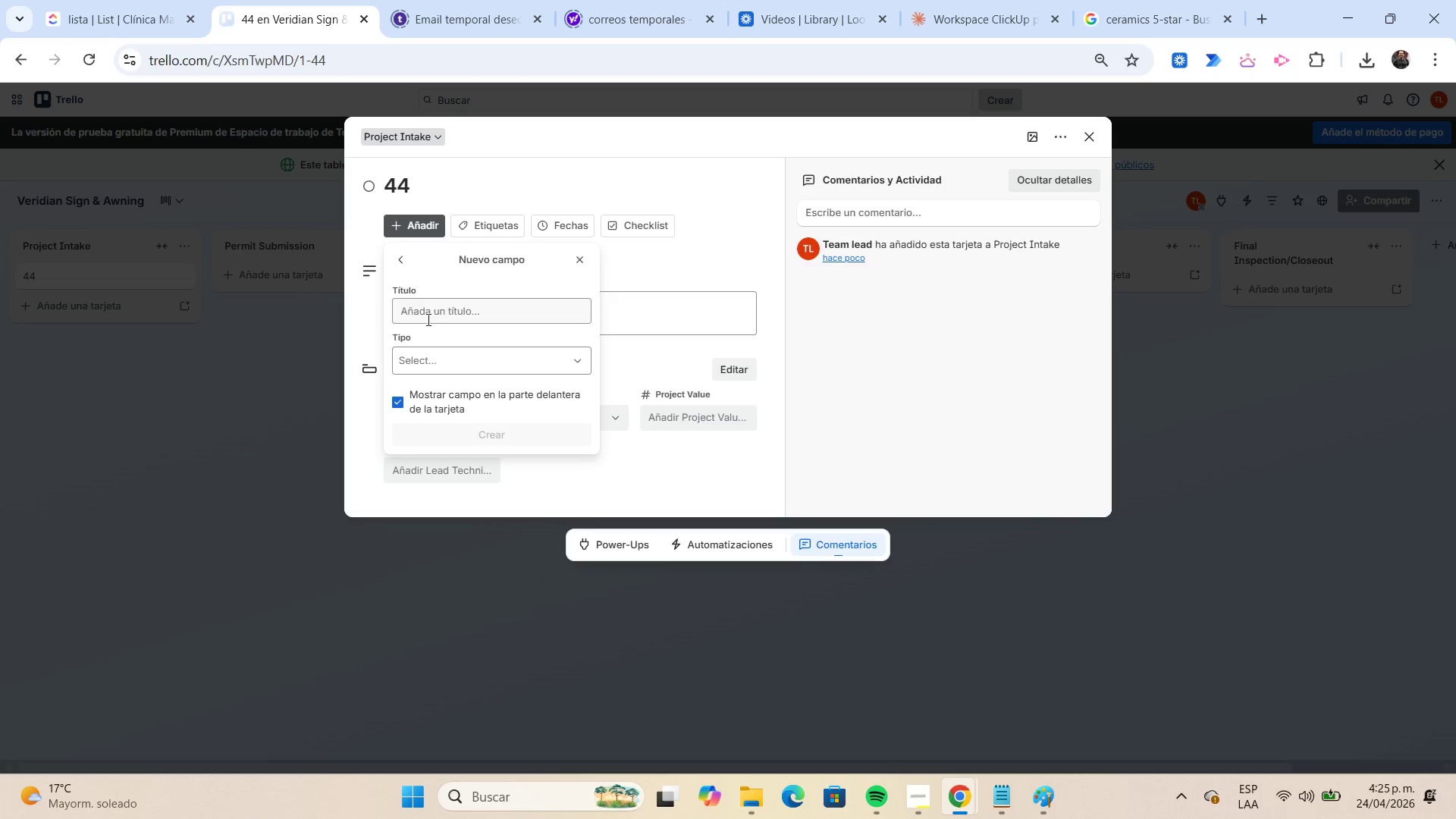 
type(Primary Material)
 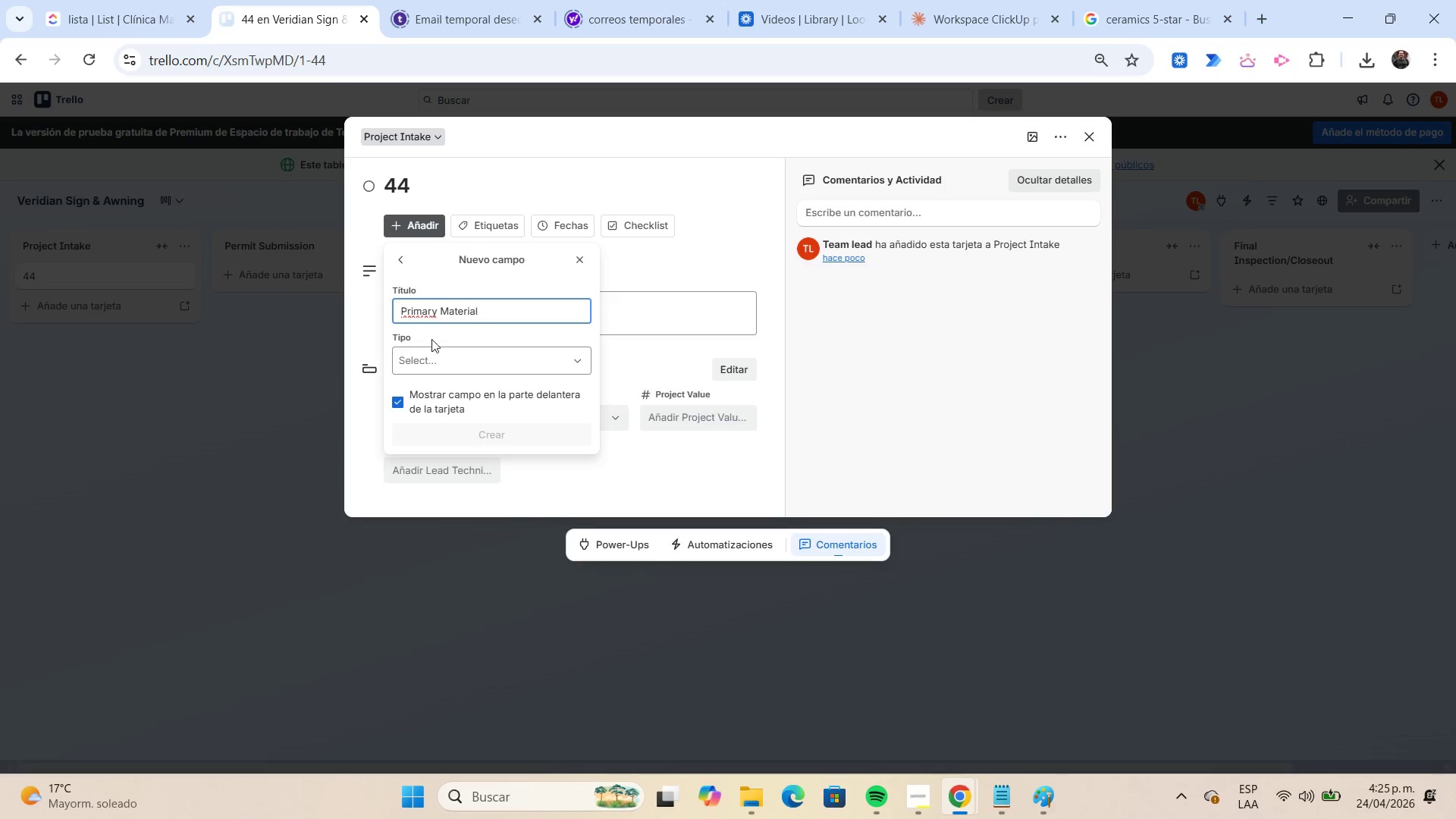 
left_click([441, 359])
 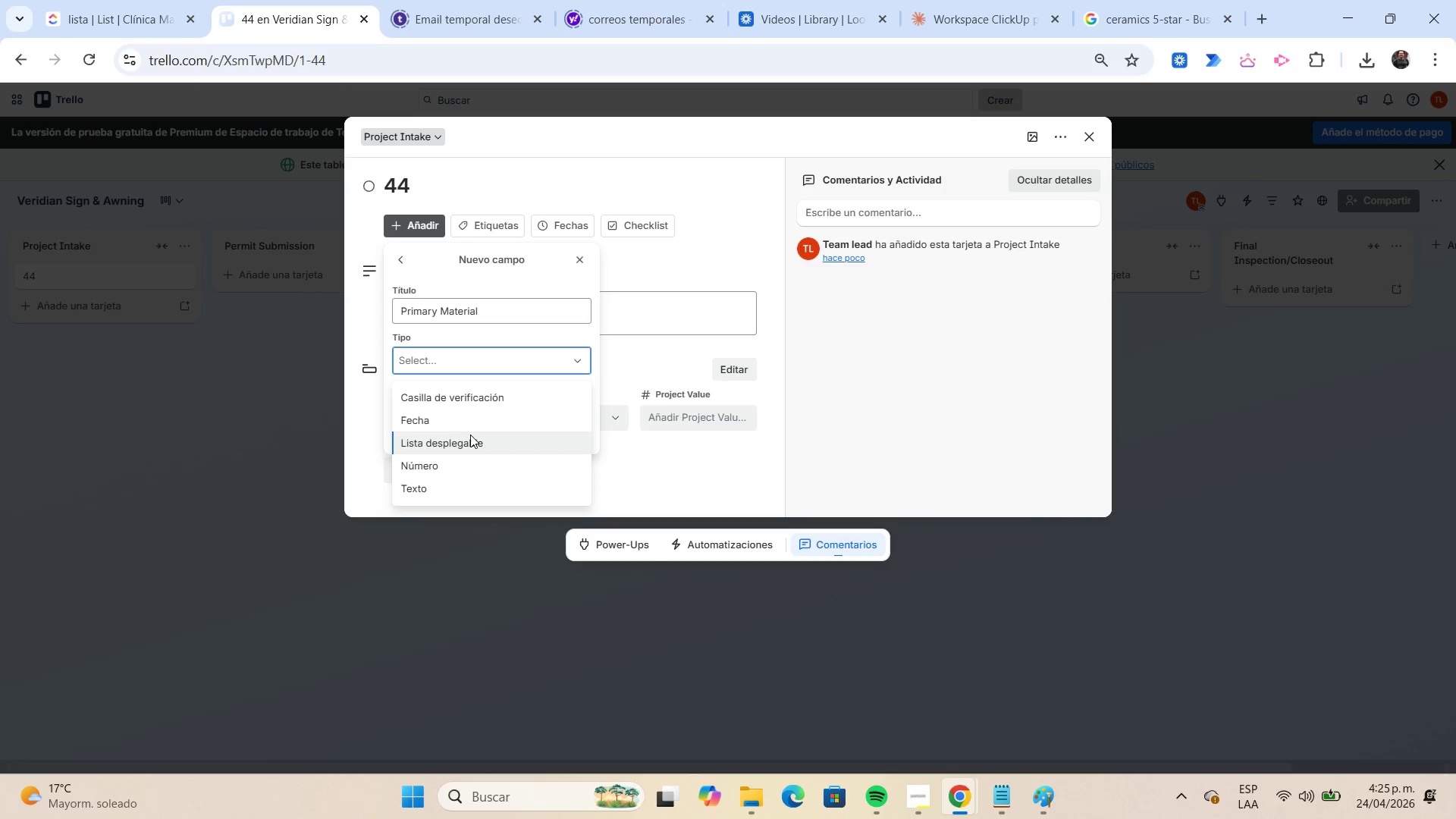 
left_click([472, 436])
 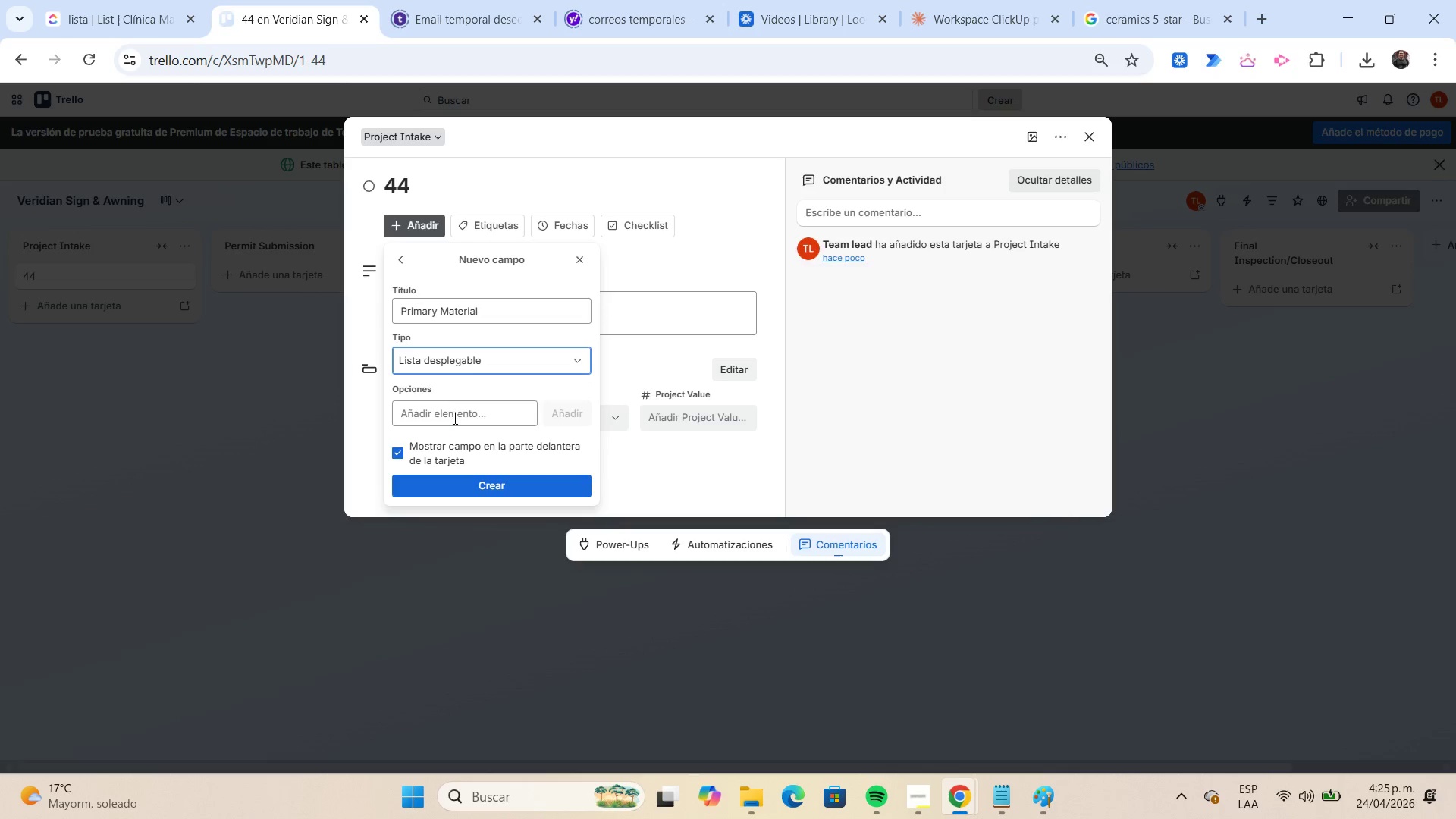 
left_click([453, 416])
 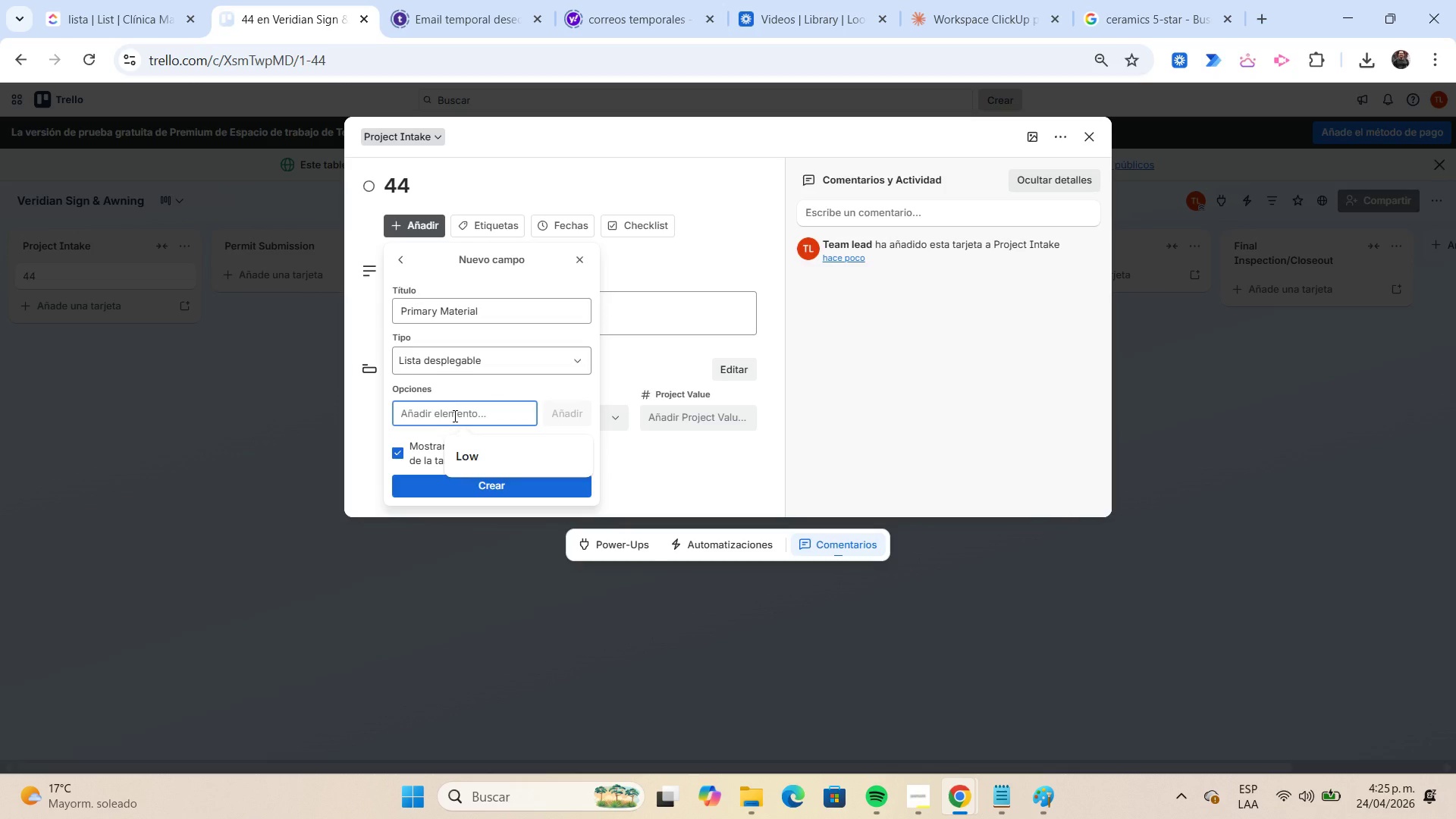 
type(Acrylic)
 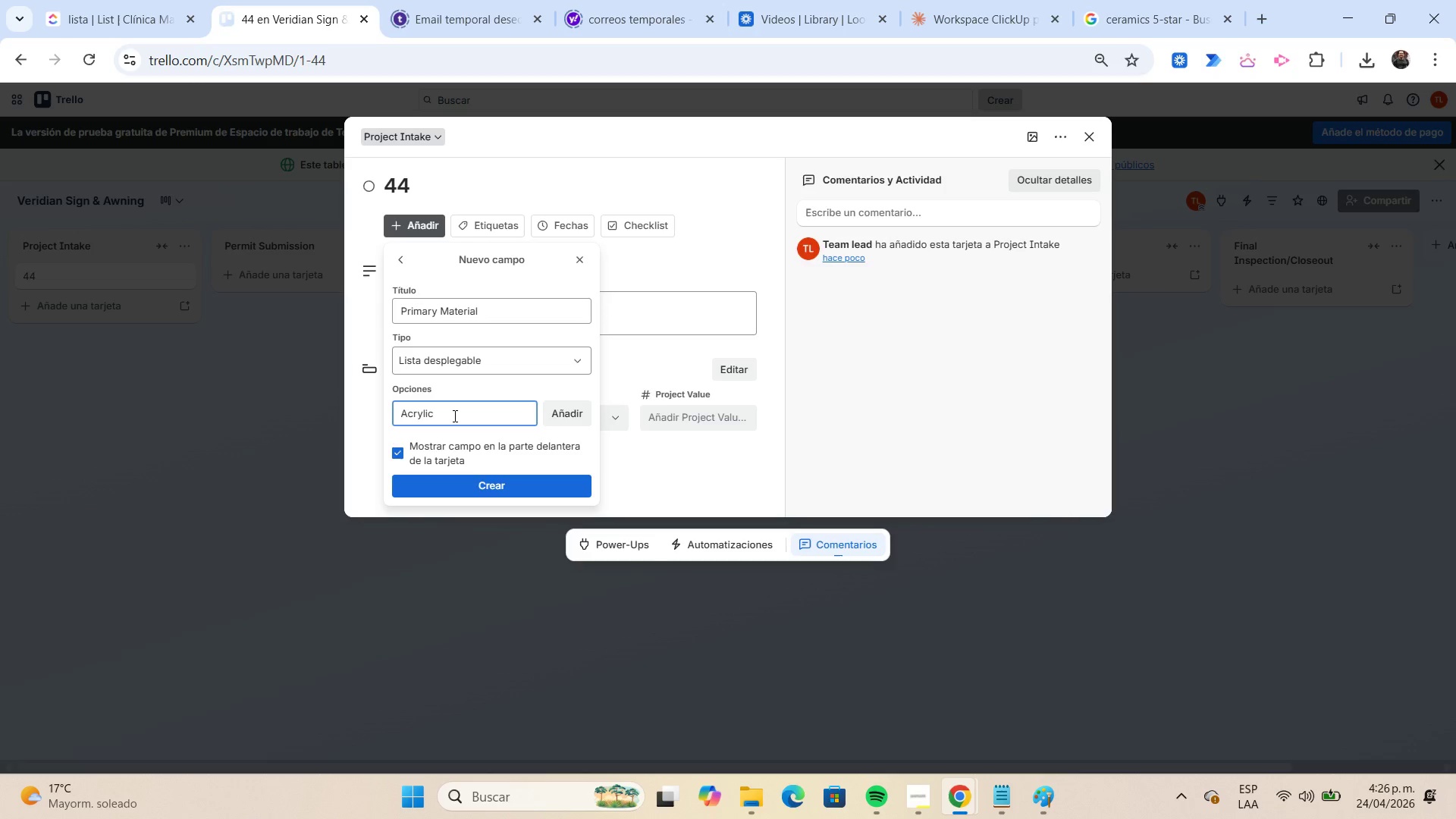 
key(Enter)
 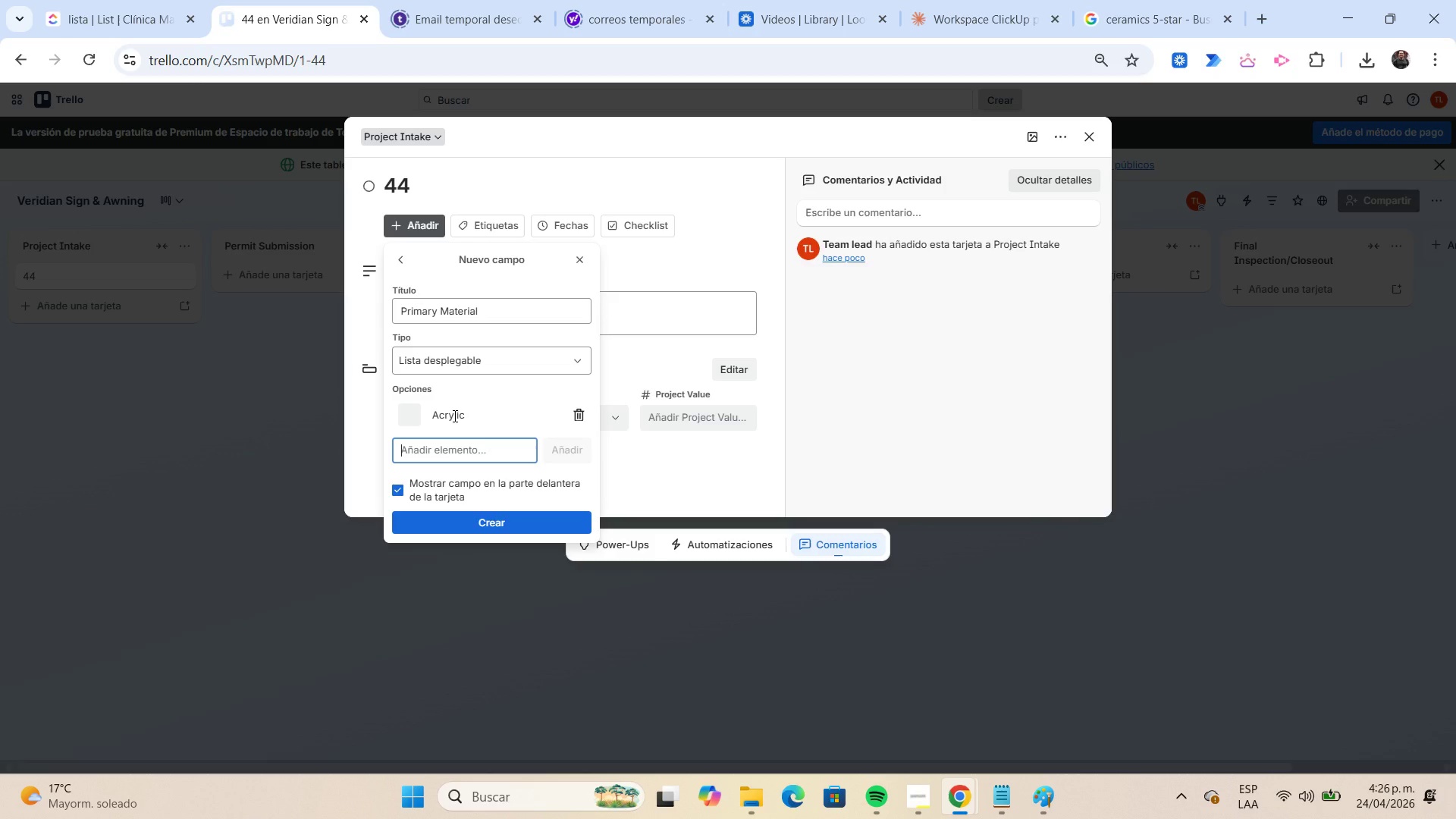 
type(Aluminum)
 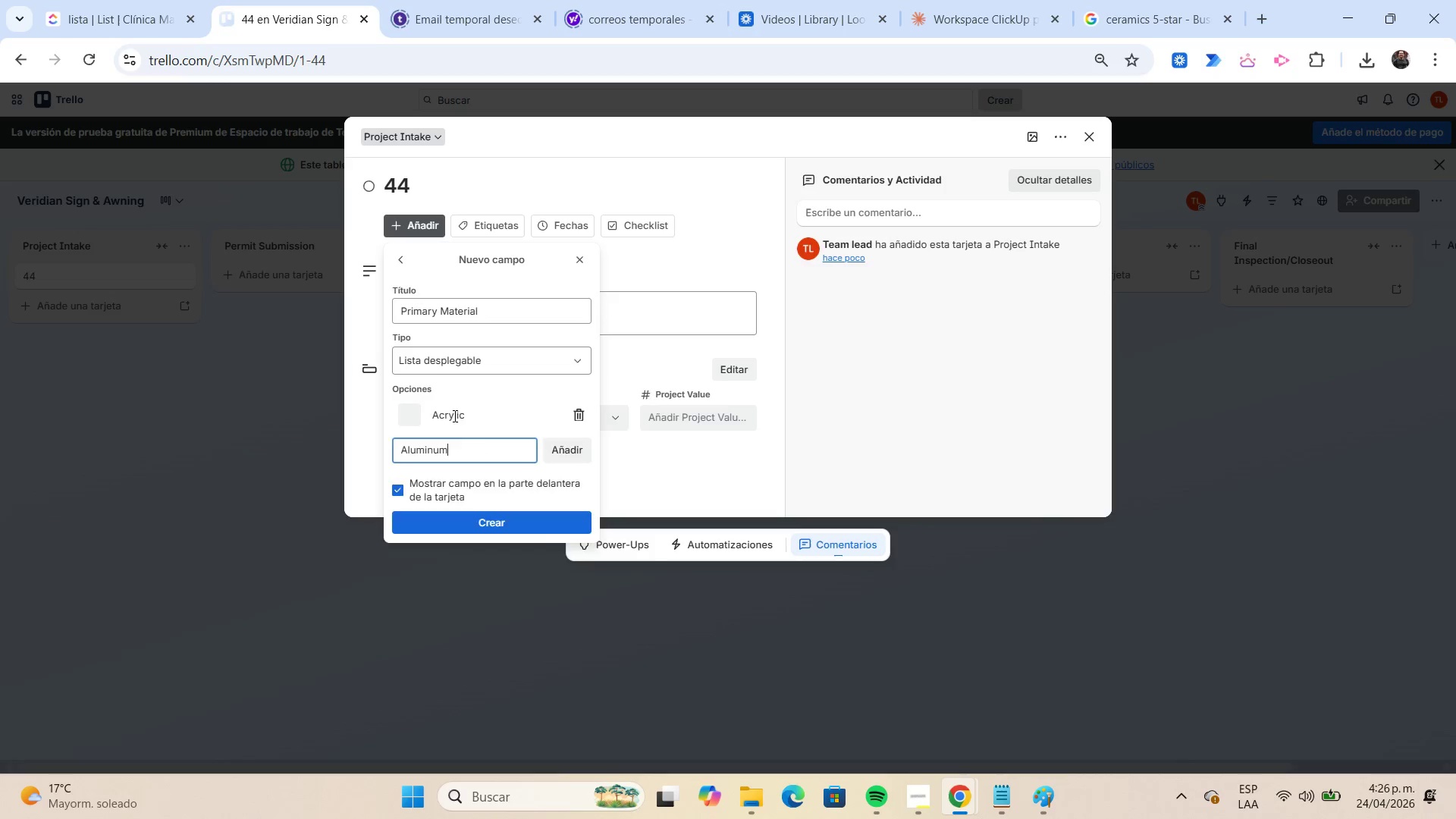 
key(Enter)
 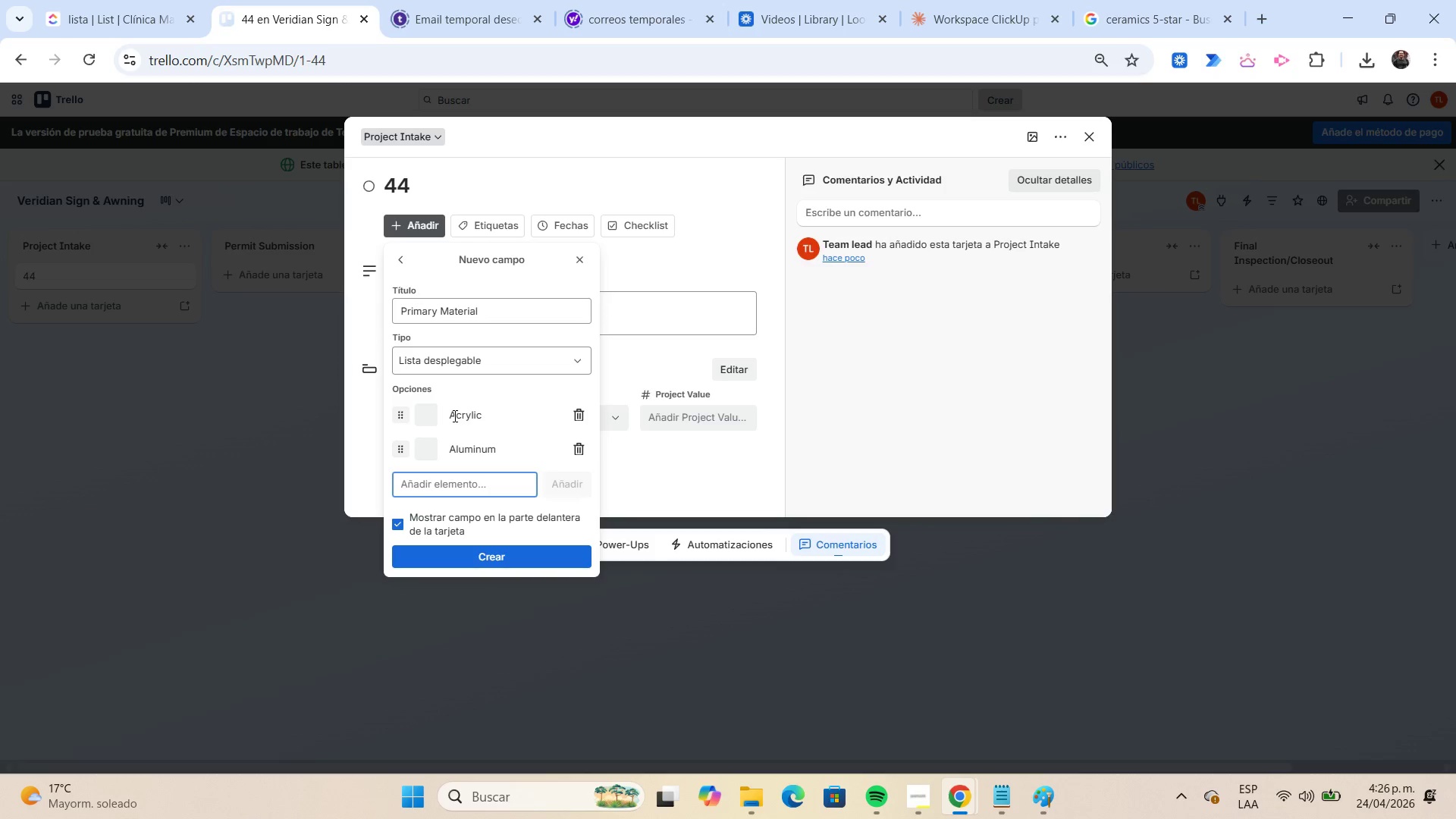 
type(Glass)
 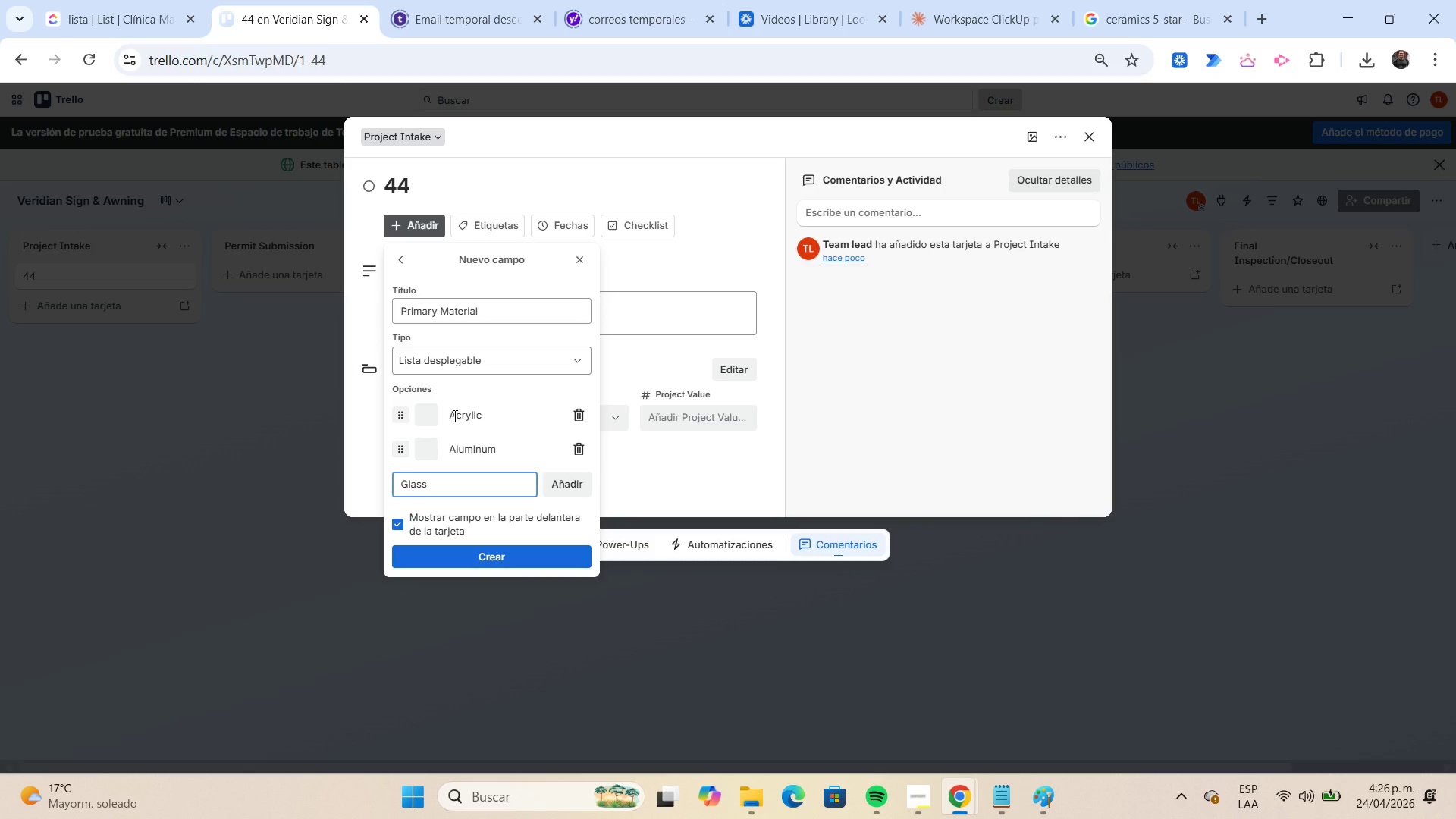 
key(Enter)
 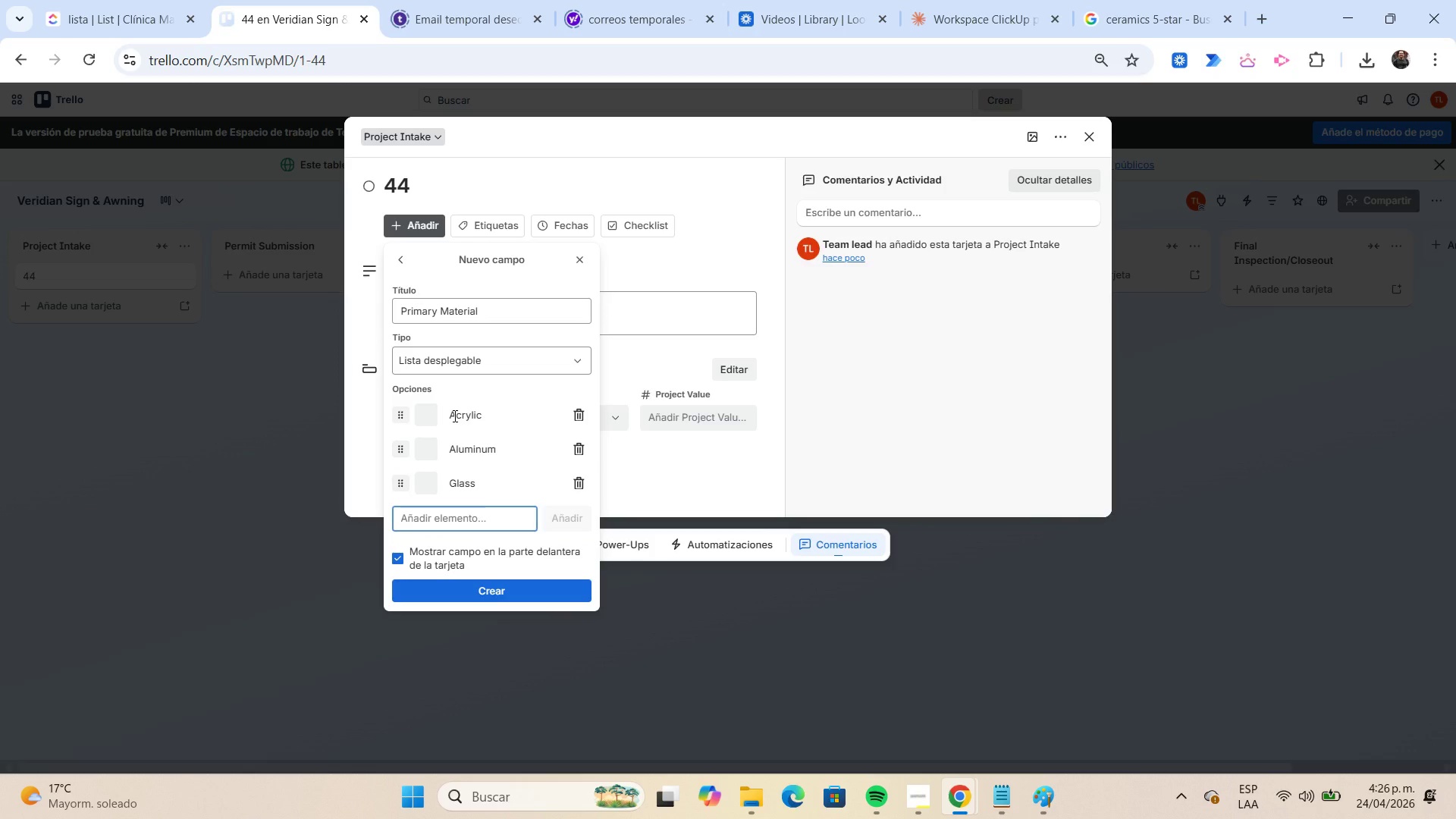 
type(Vinyl)
 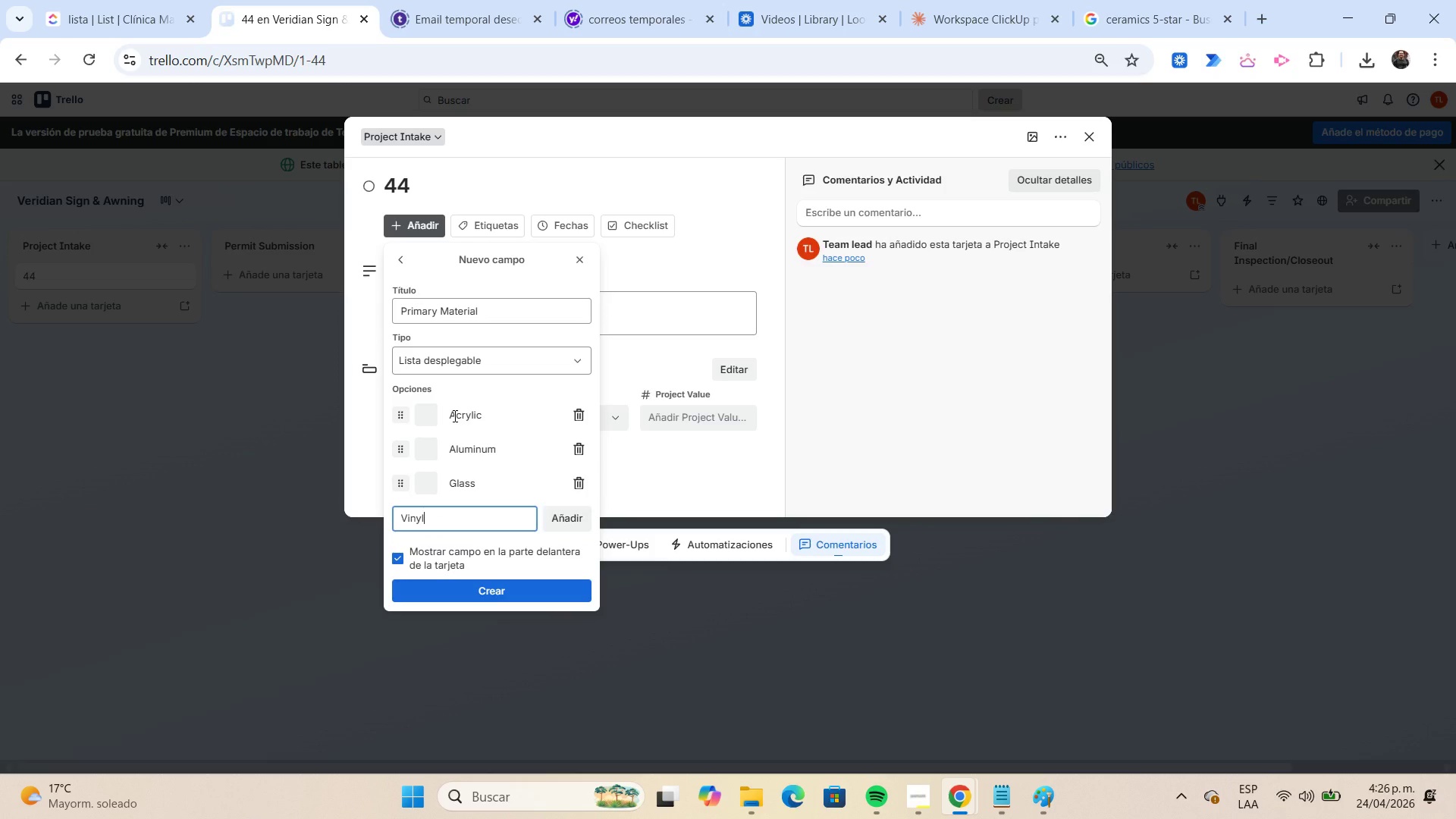 
key(Enter)
 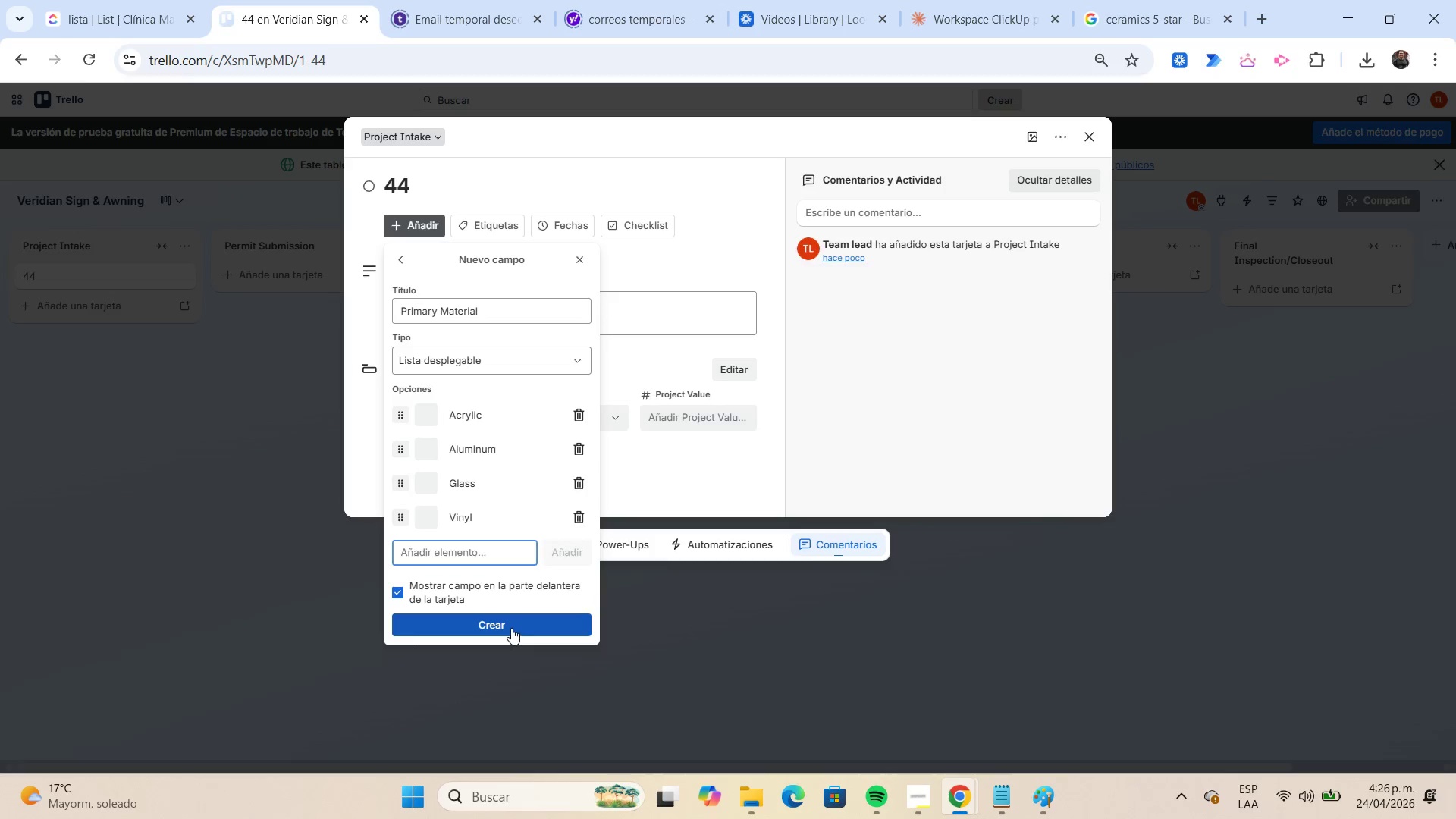 
left_click([511, 628])
 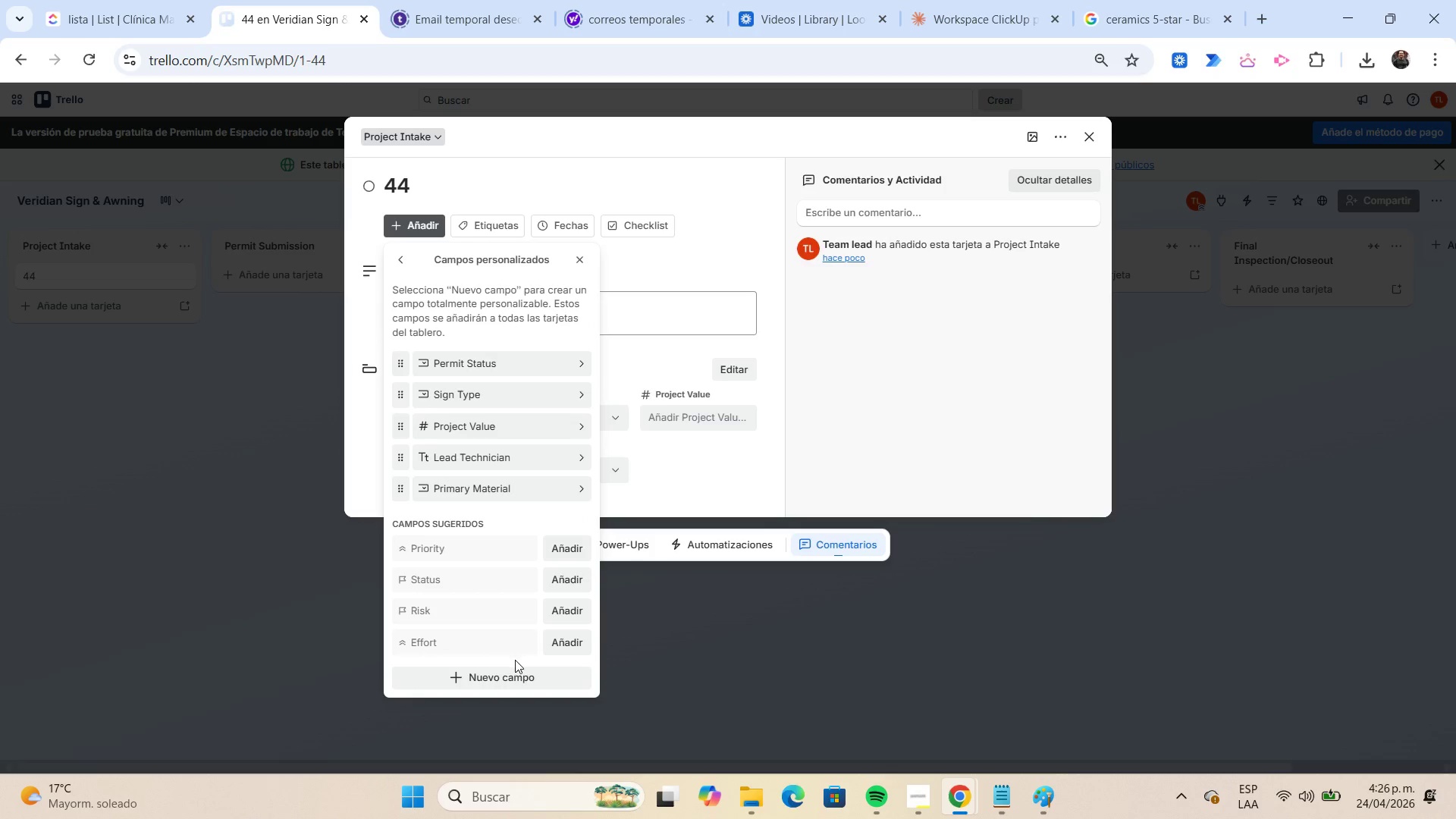 
left_click([516, 679])
 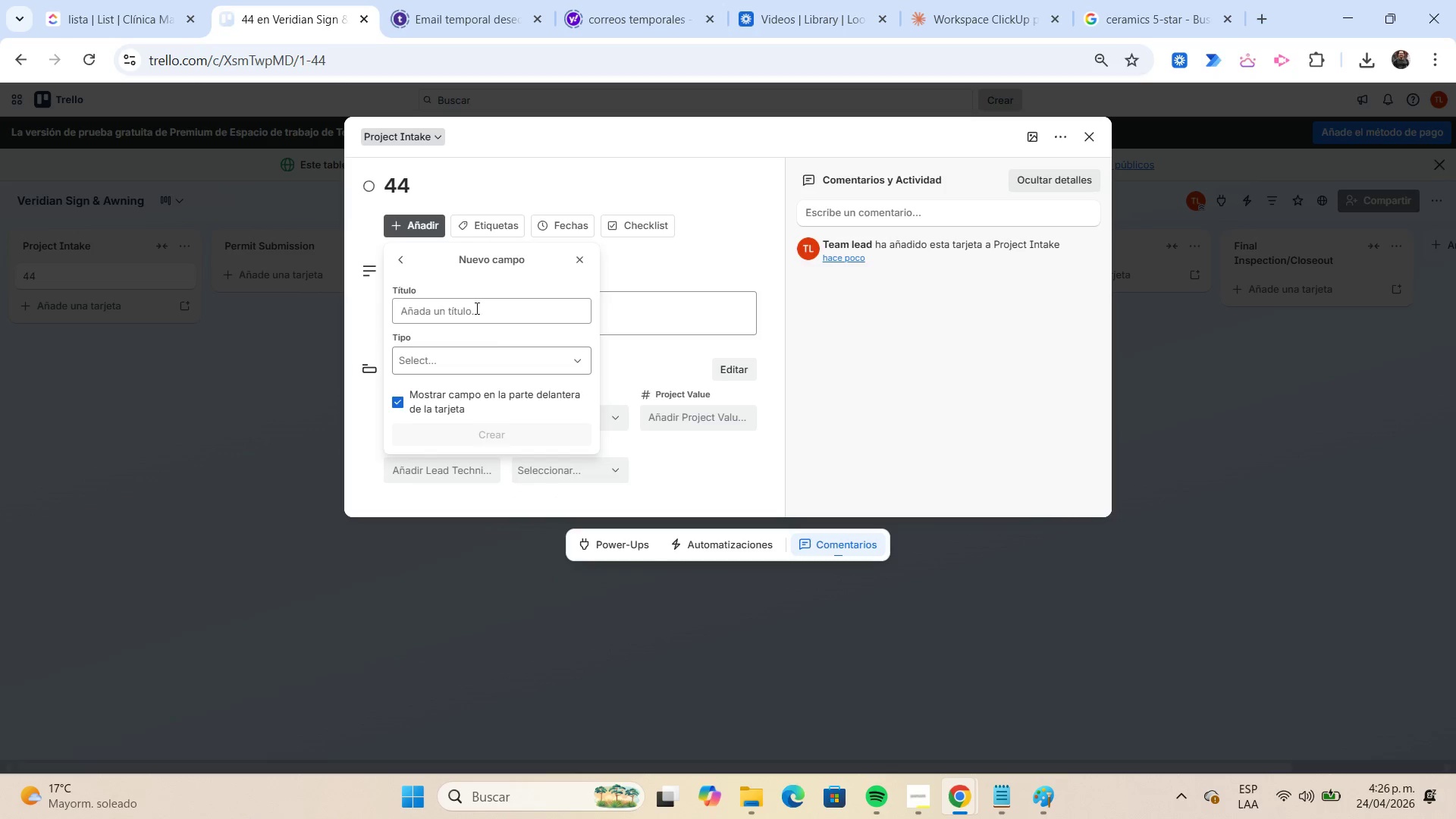 
left_click([471, 303])
 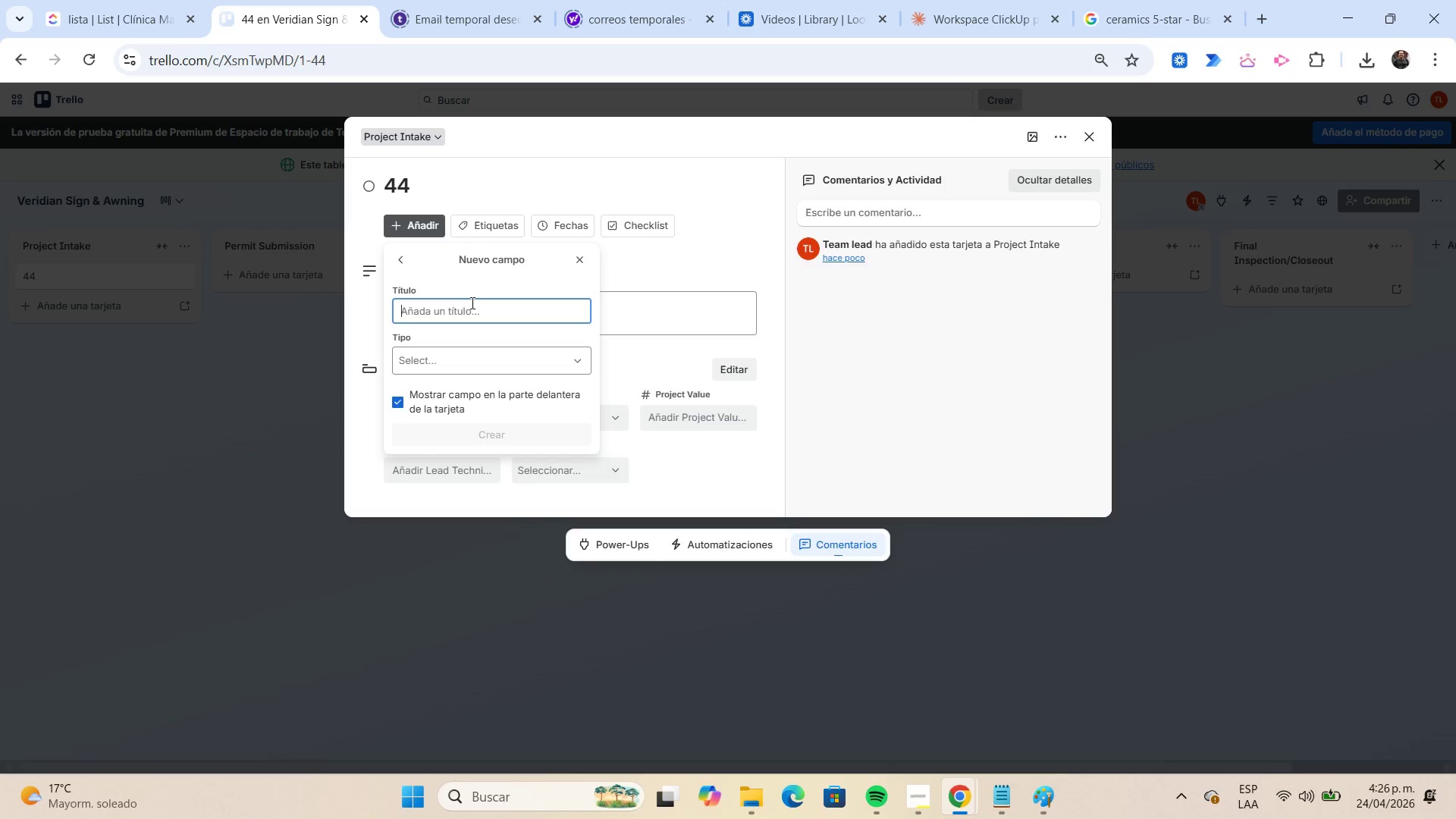 
type(Installation date)
 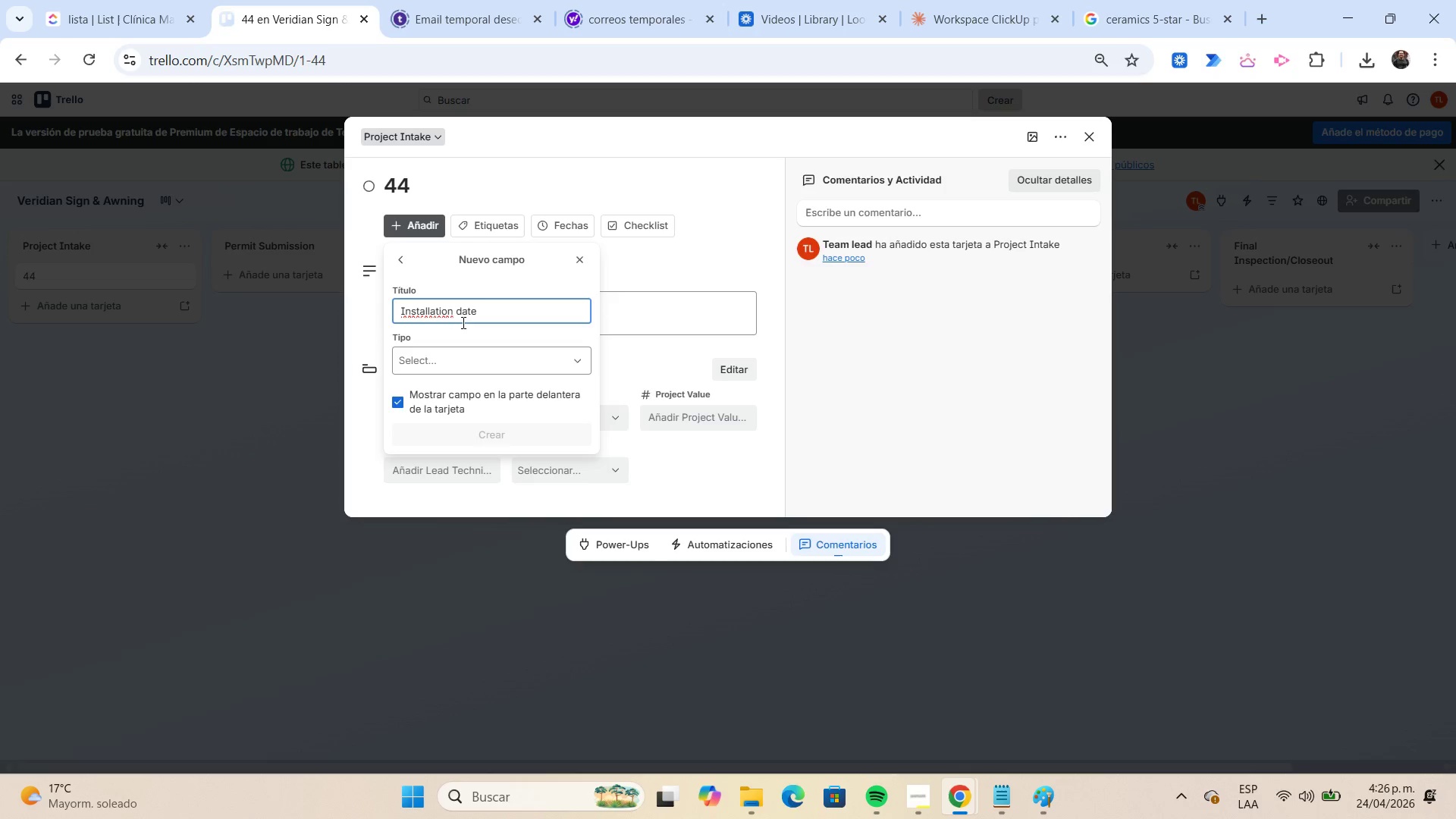 
key(Backspace)
key(Backspace)
key(Backspace)
key(Backspace)
type(Date)
 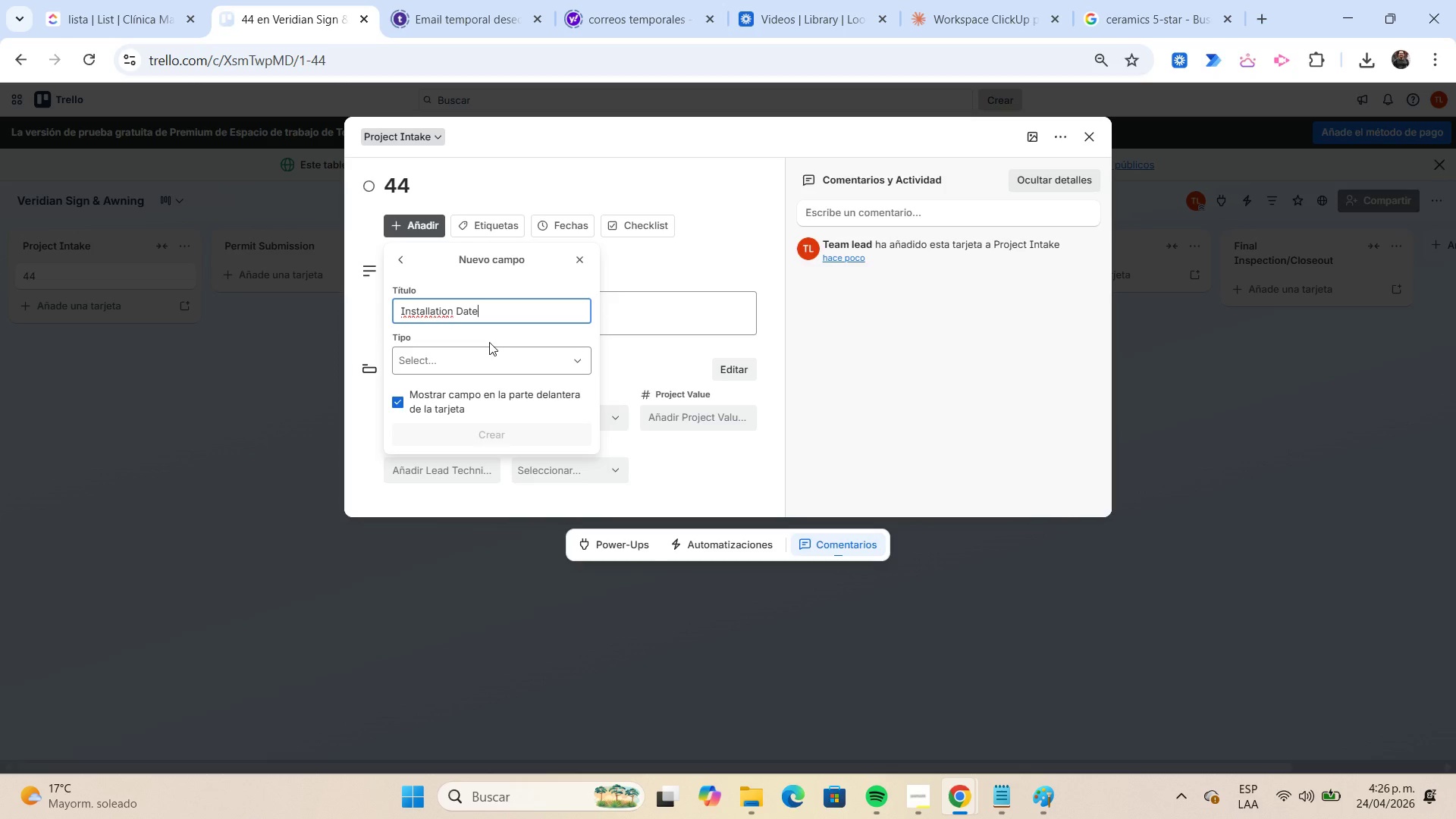 
left_click([499, 361])
 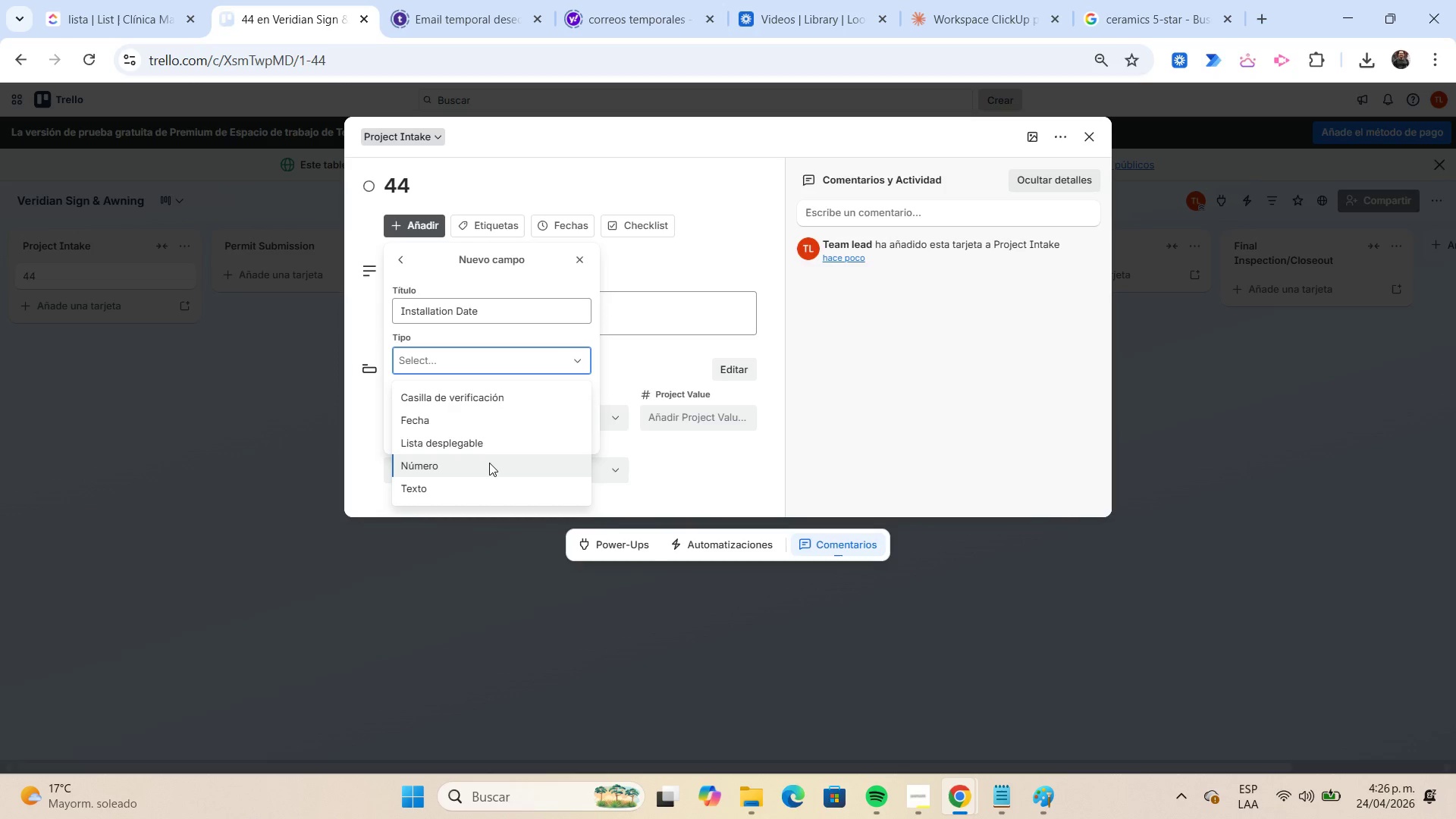 
left_click([497, 418])
 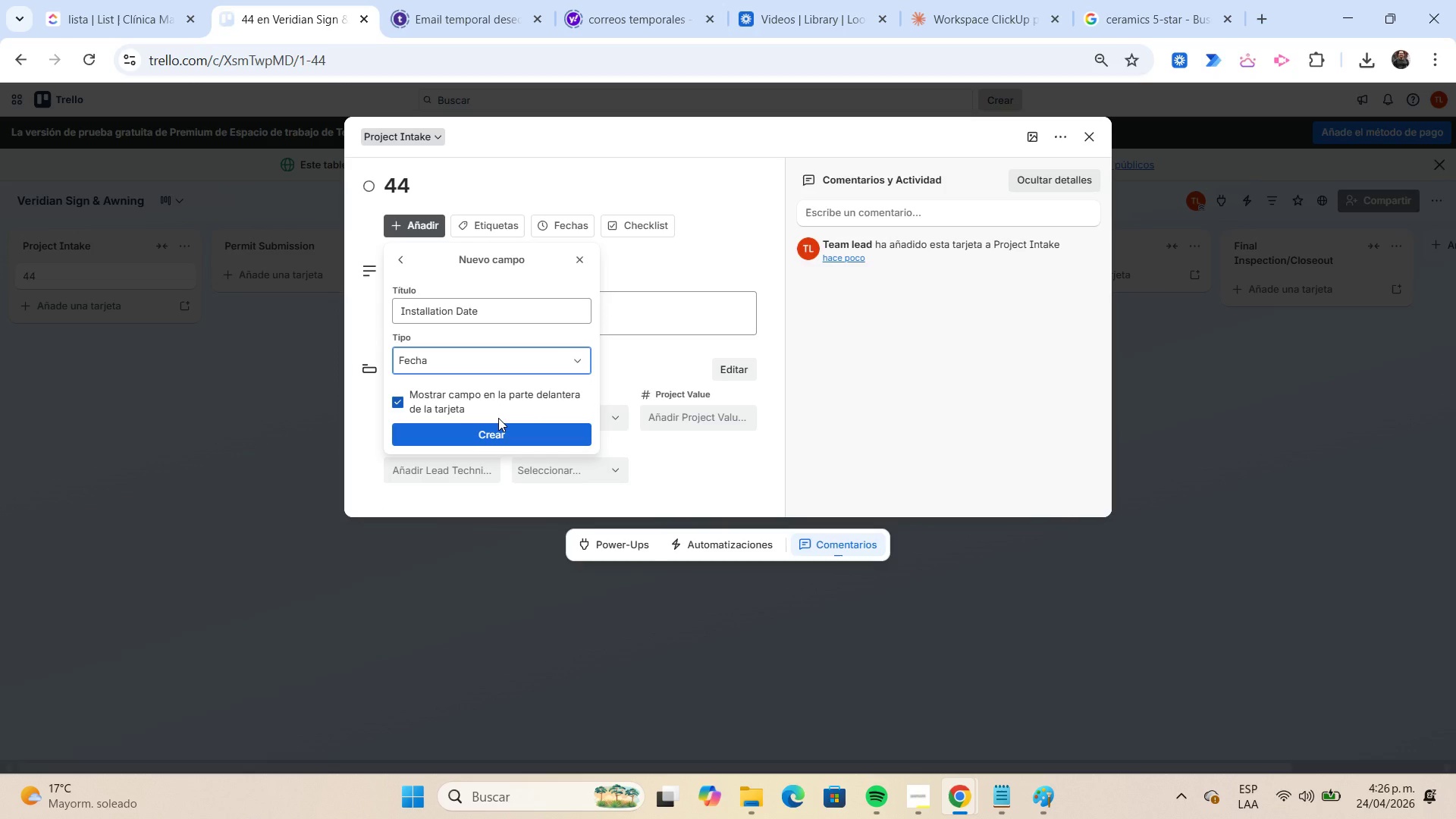 
wait(5.23)
 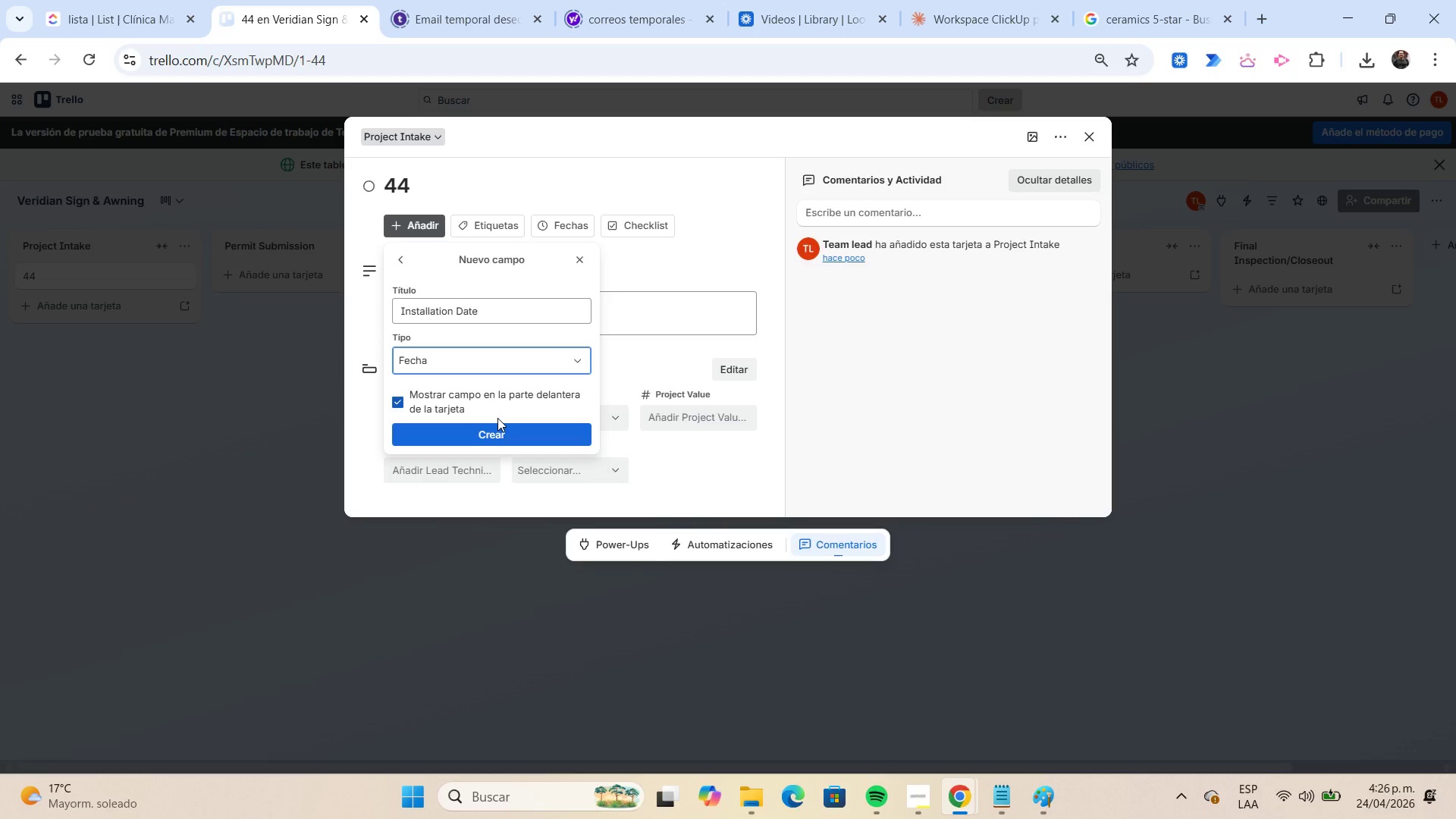 
left_click([509, 428])
 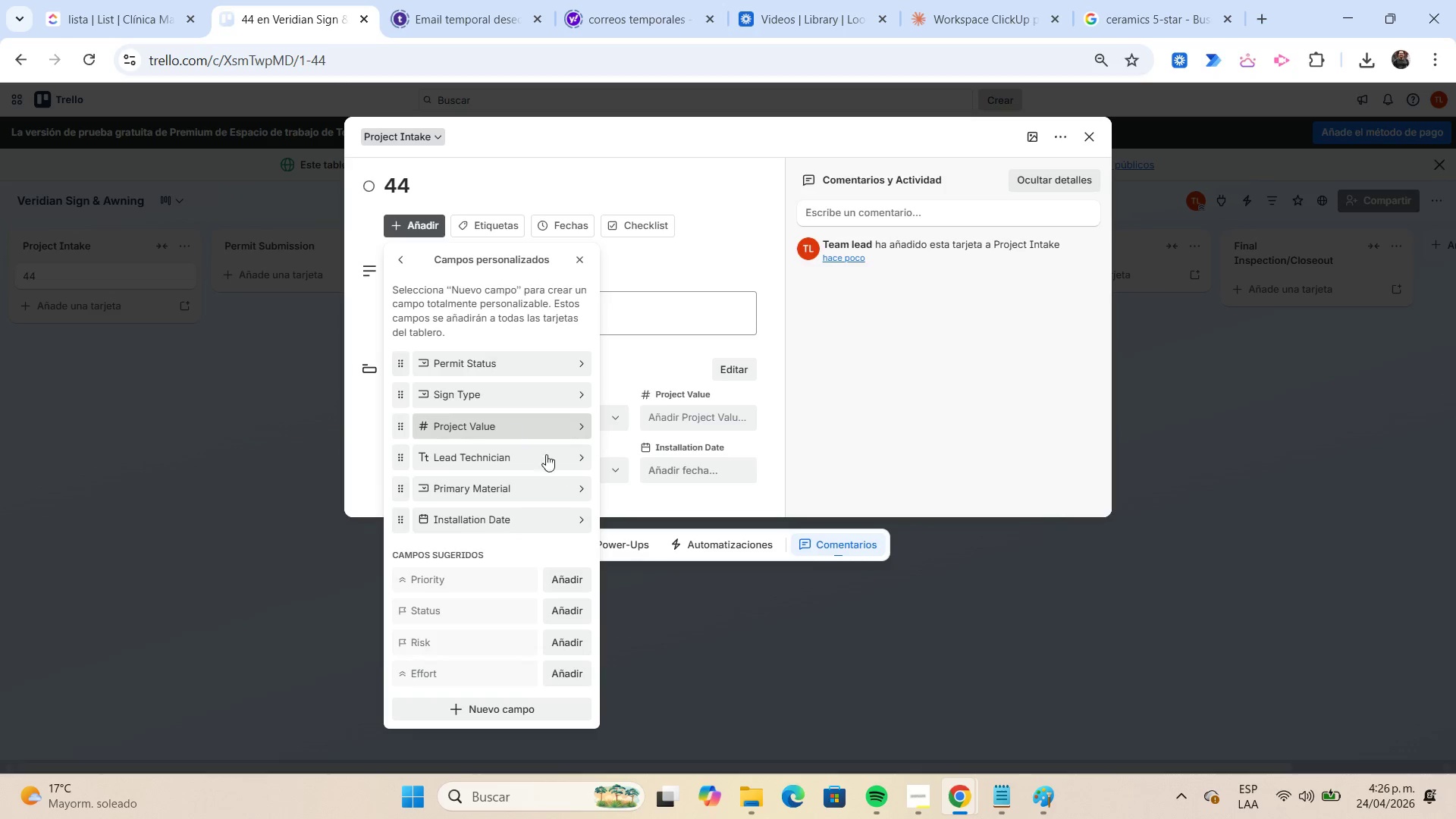 
left_click([836, 479])